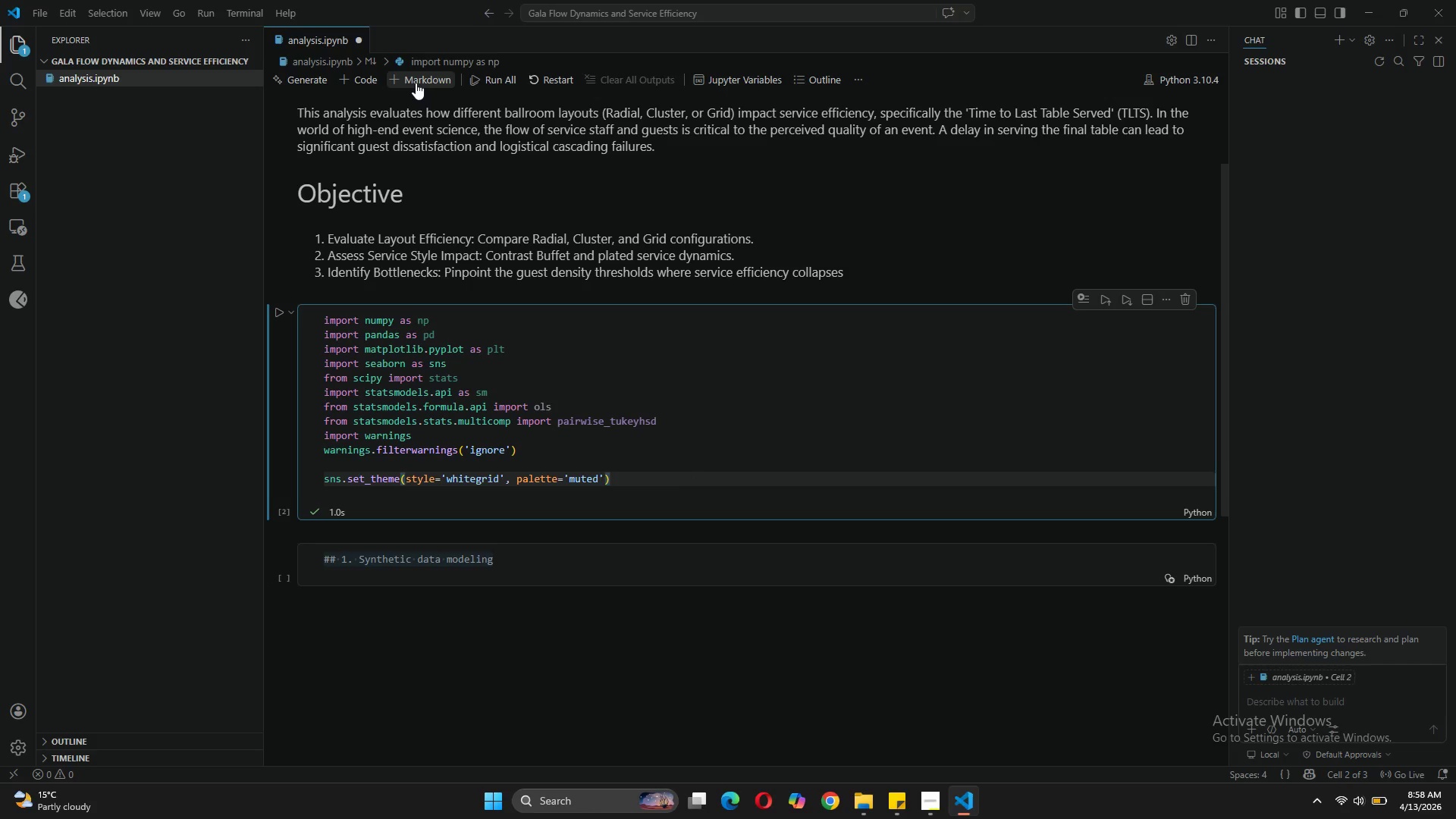 
left_click([416, 80])
 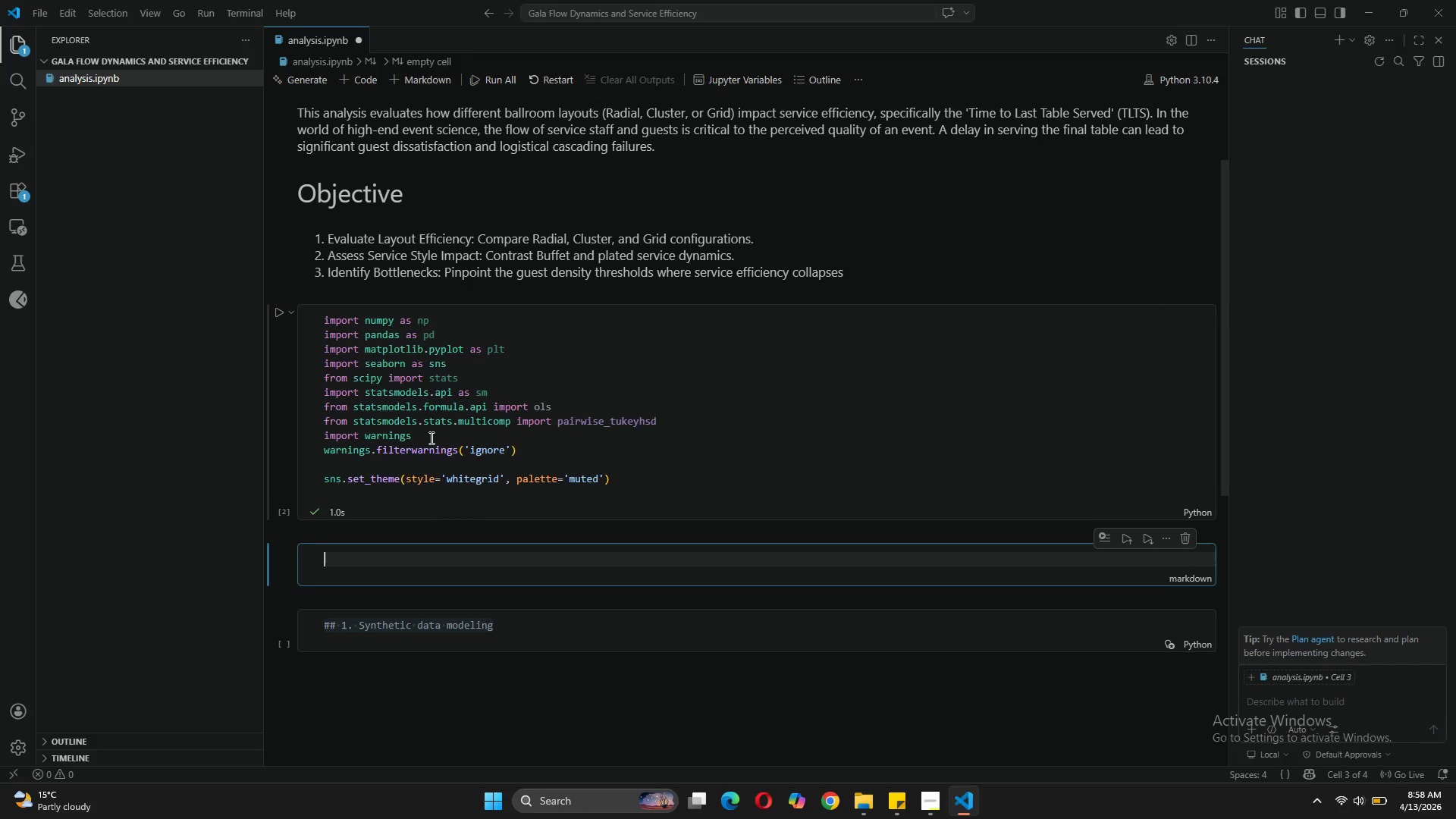 
key(Control+V)
 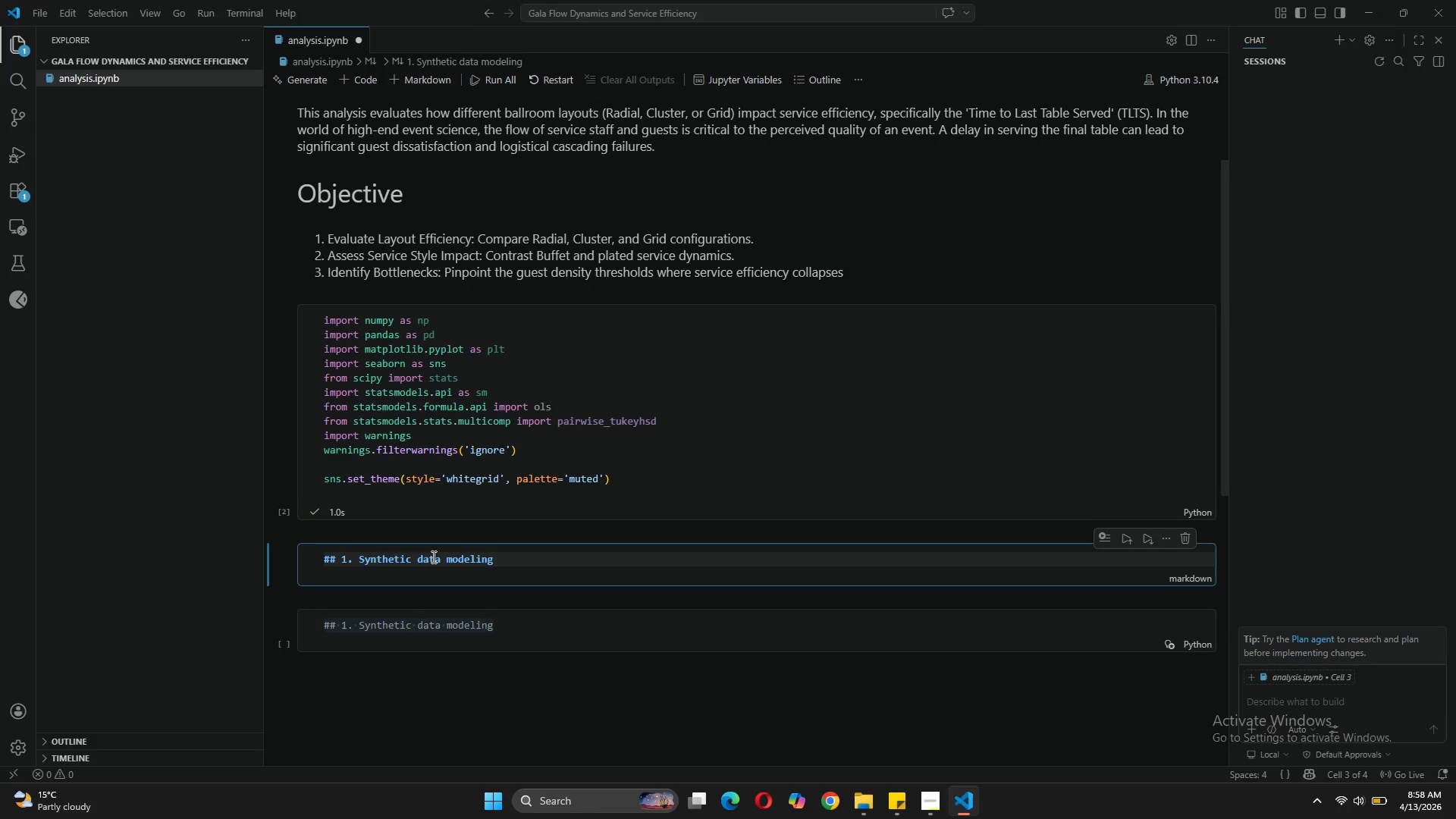 
left_click([422, 560])
 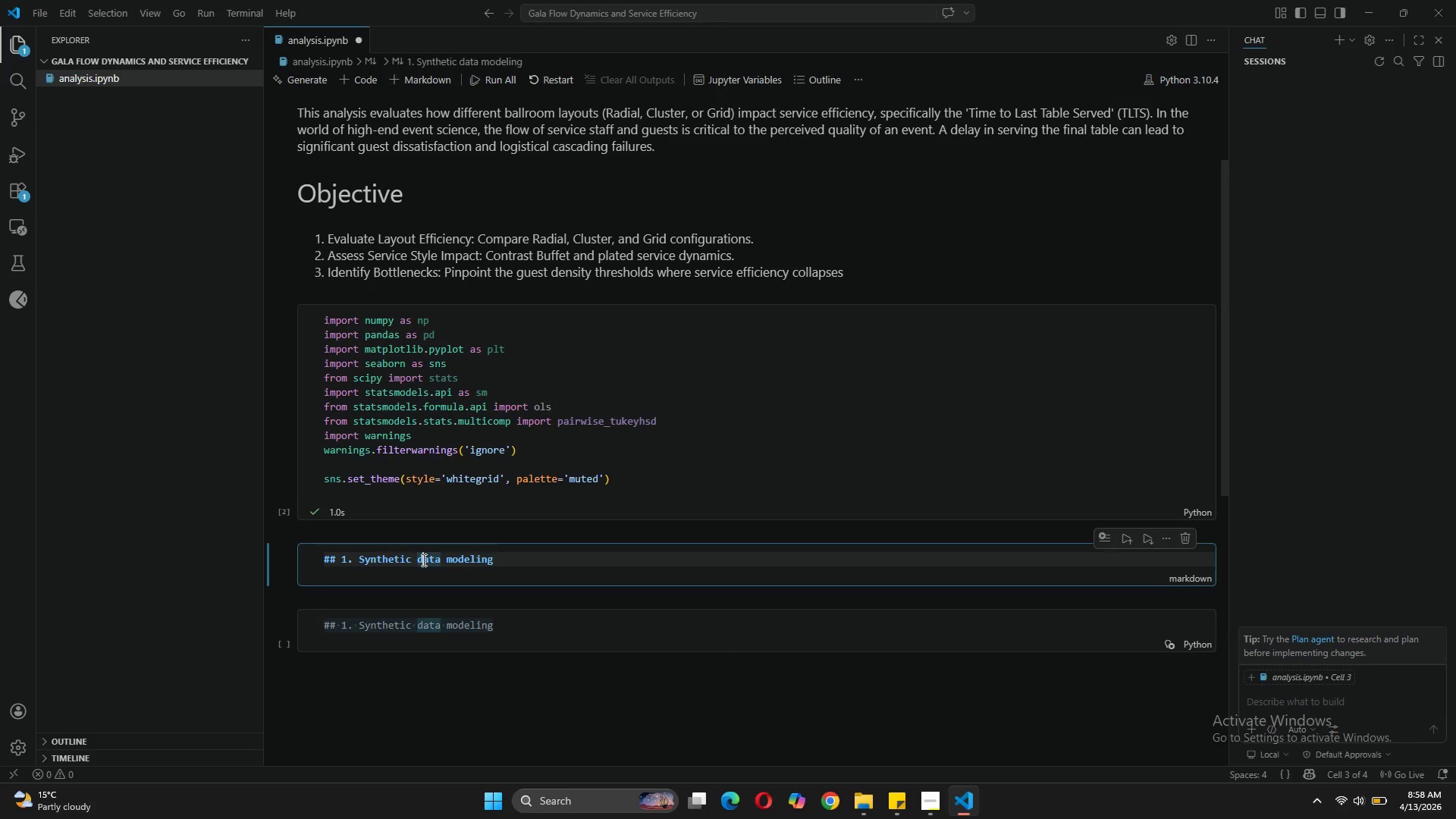 
key(Backspace)
 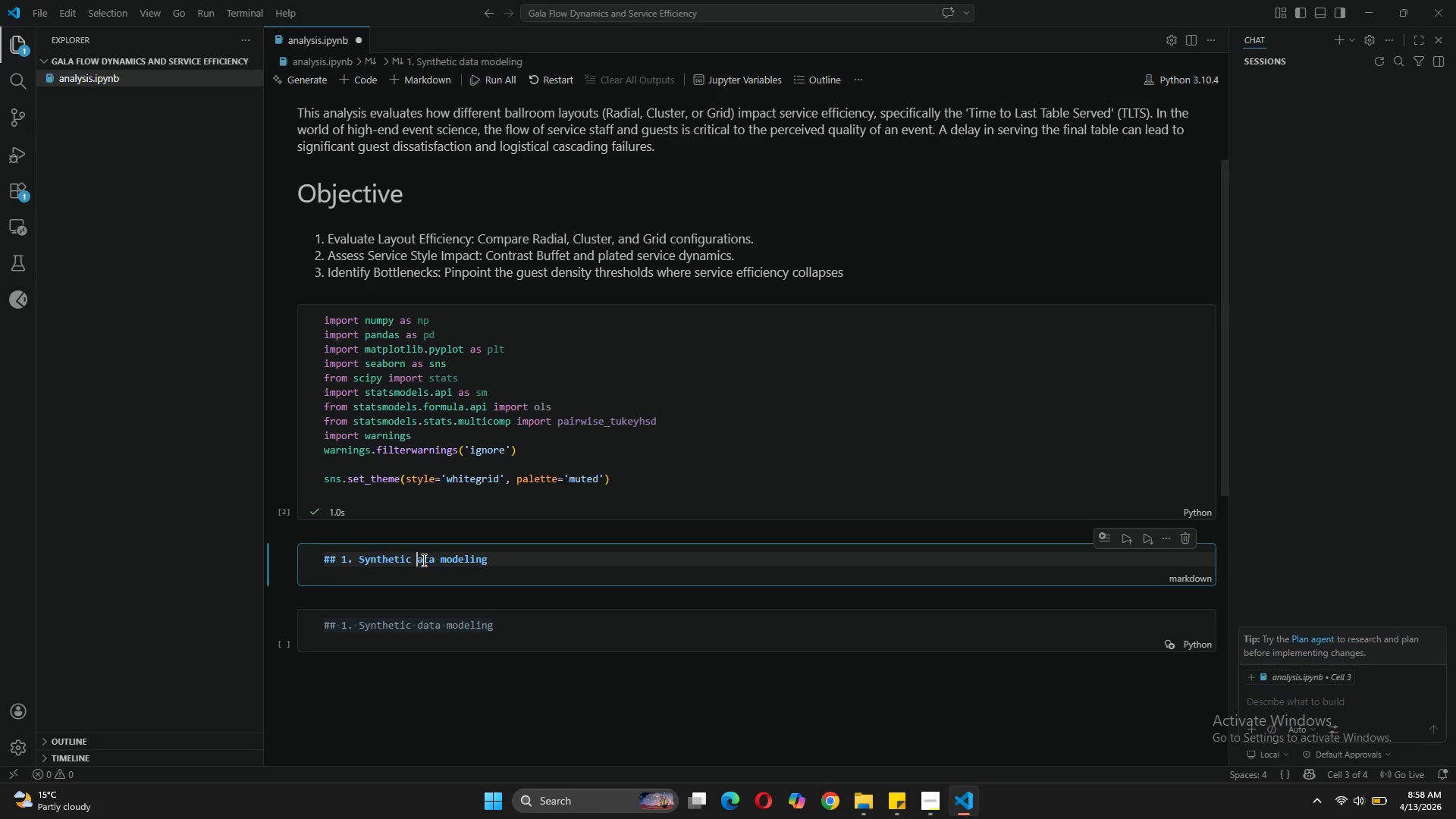 
key(CapsLock)
 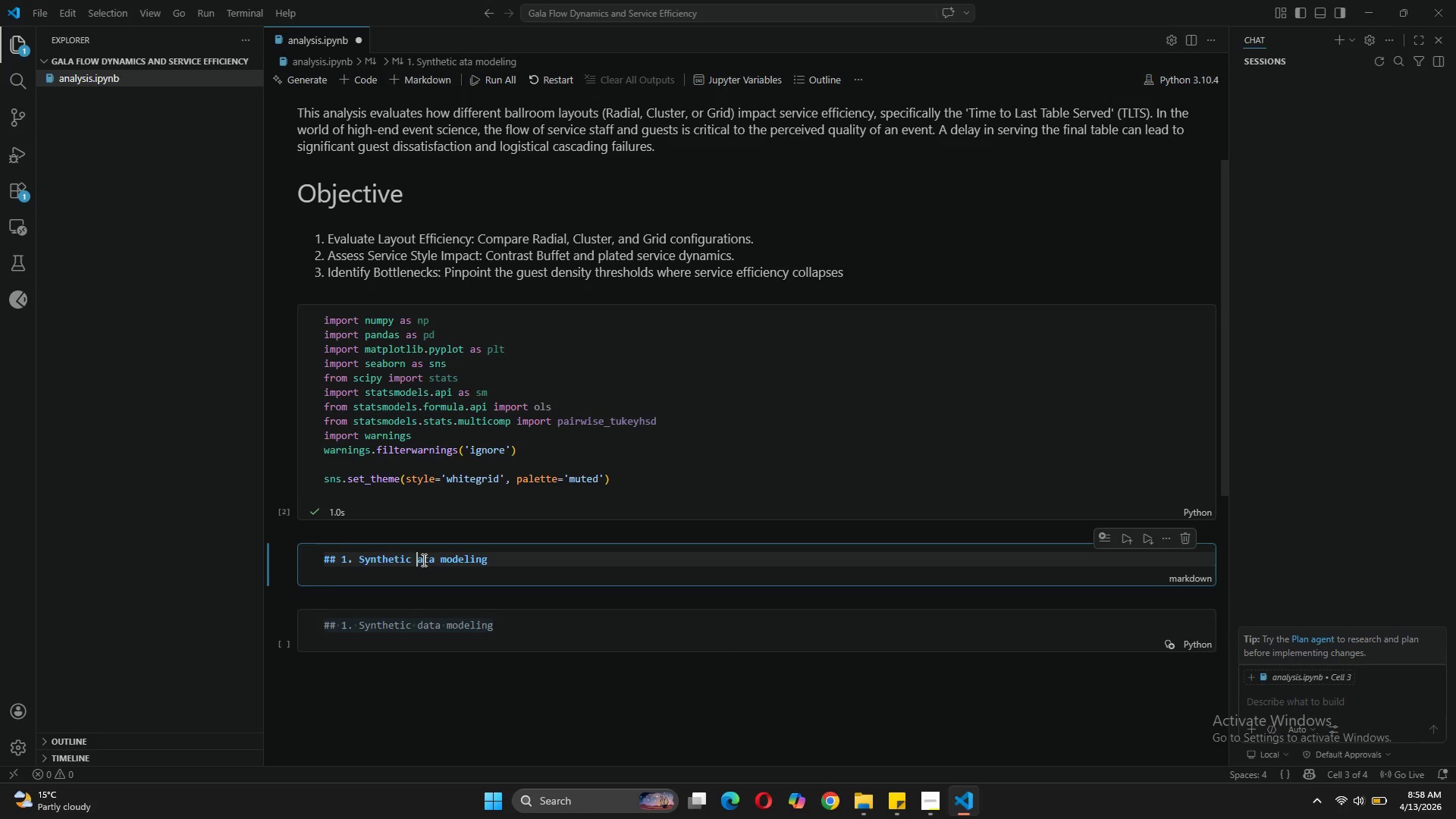 
key(D)
 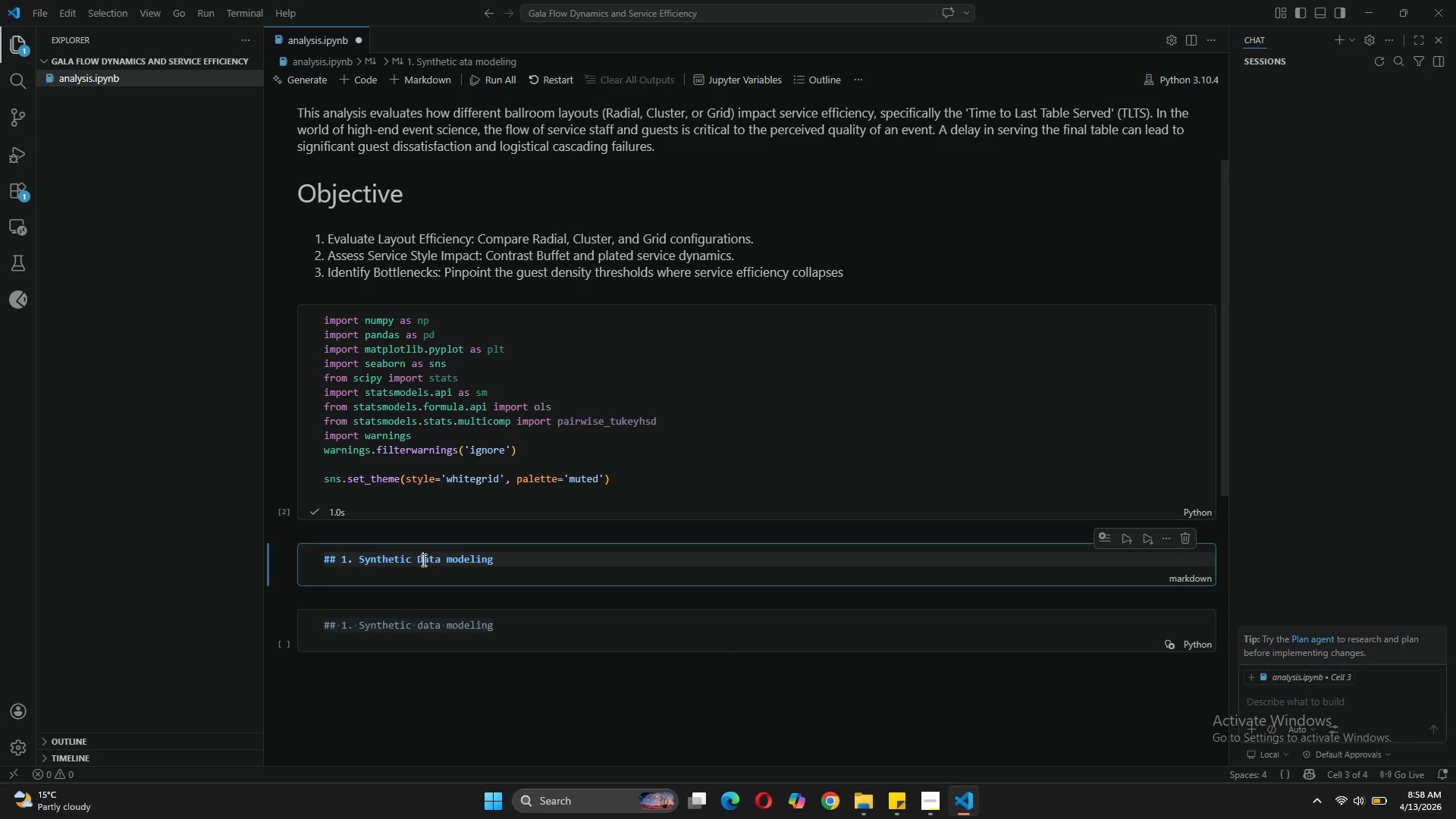 
key(CapsLock)
 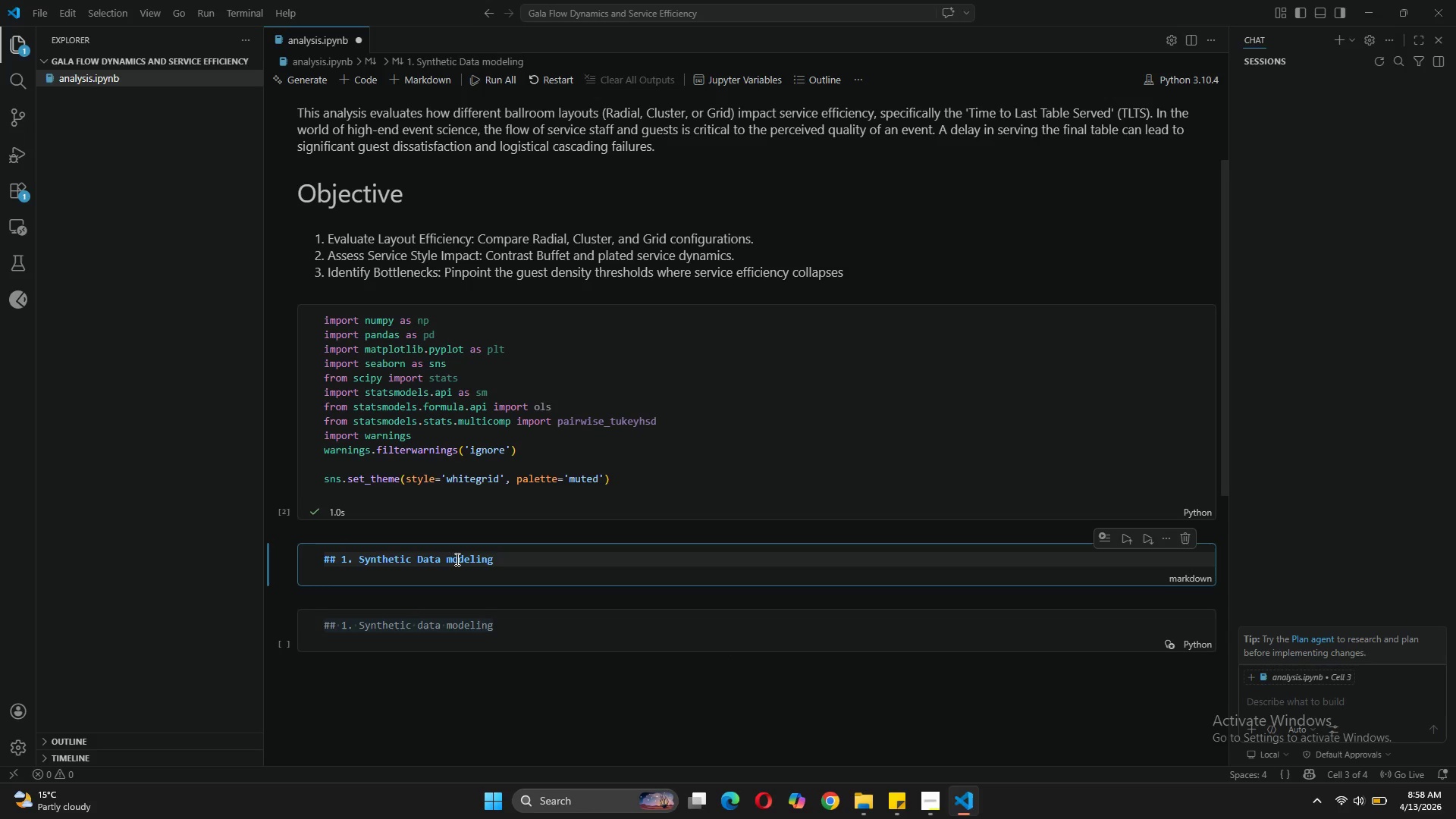 
left_click([451, 557])
 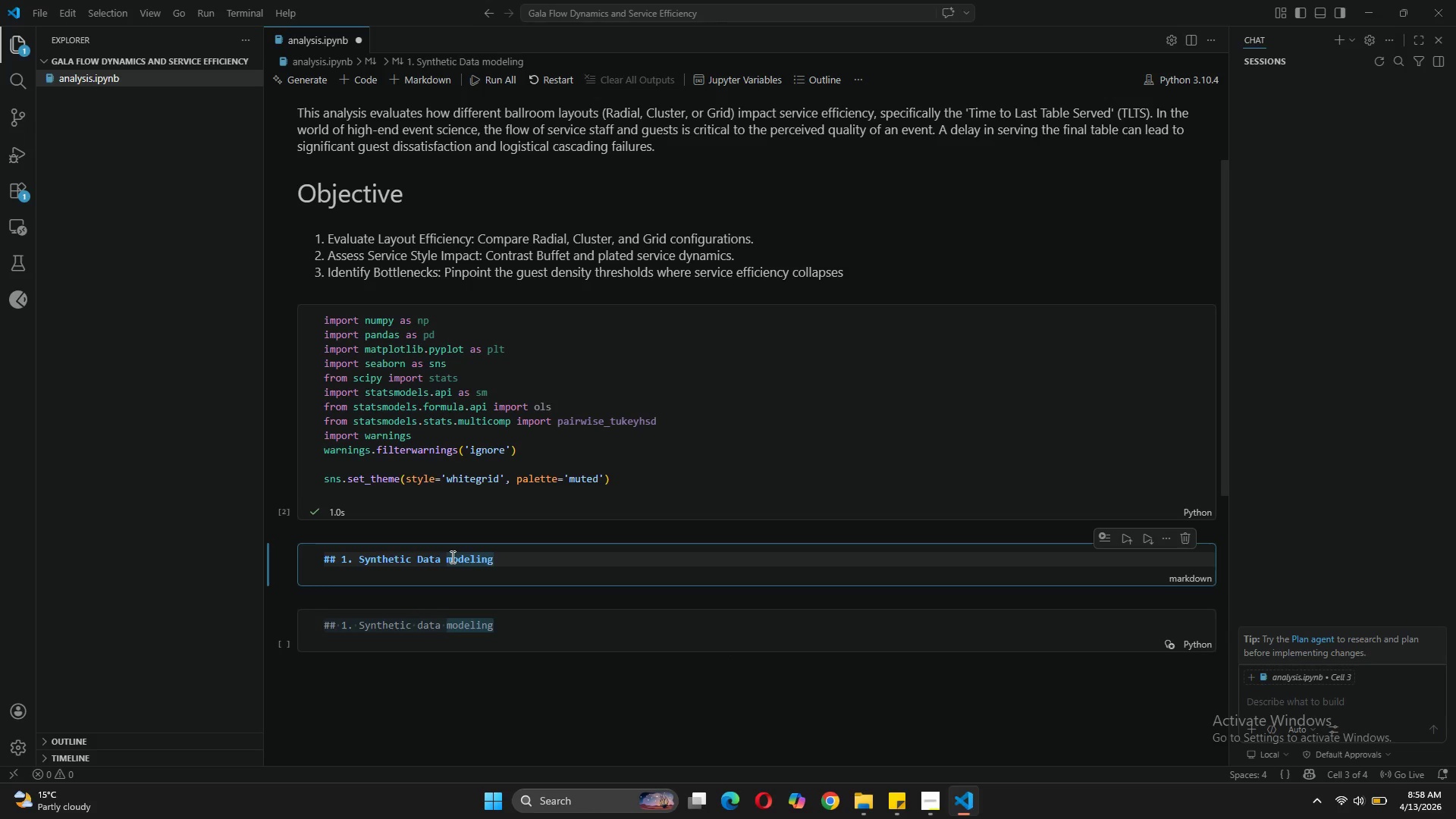 
key(Backspace)
 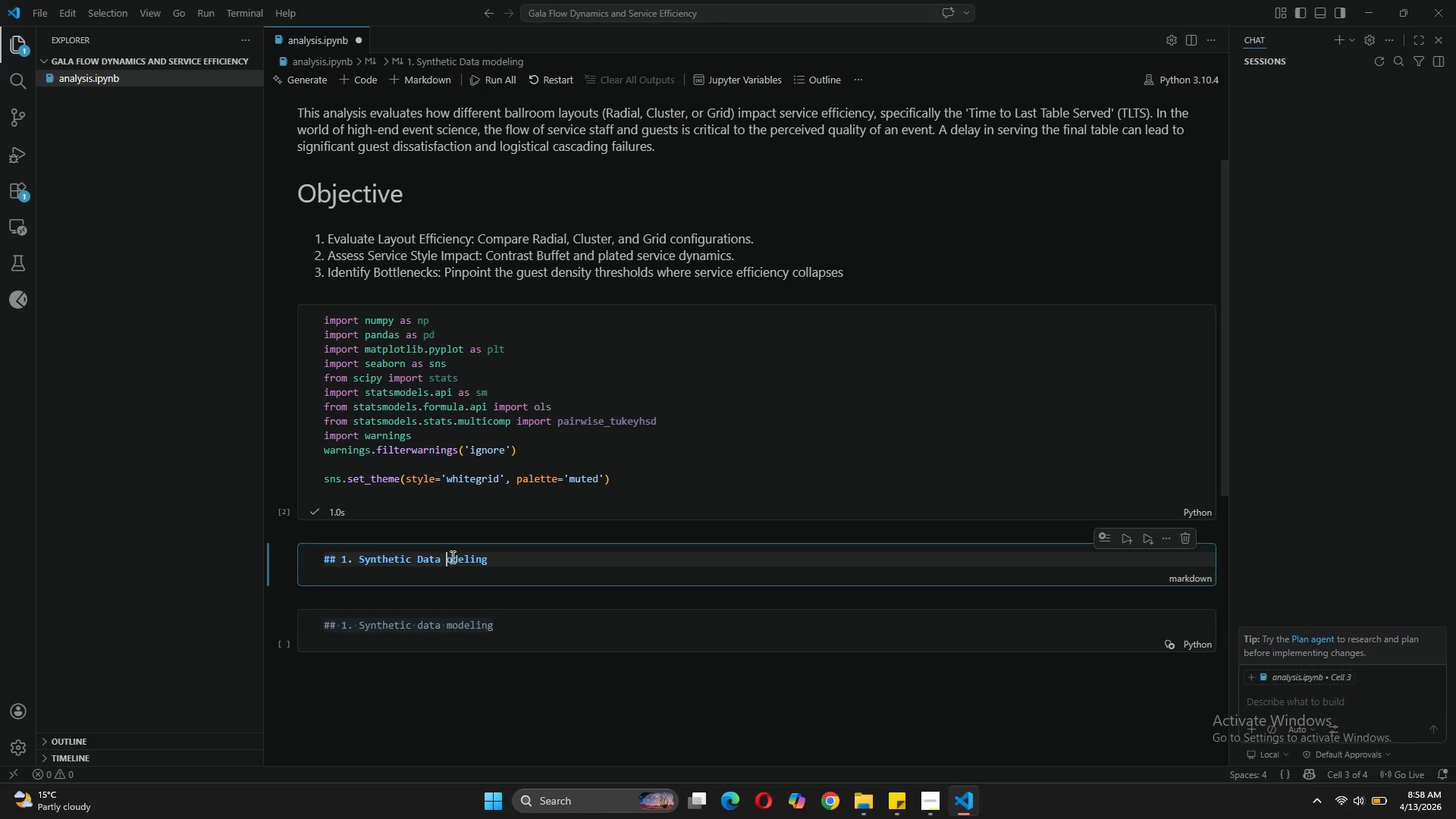 
key(CapsLock)
 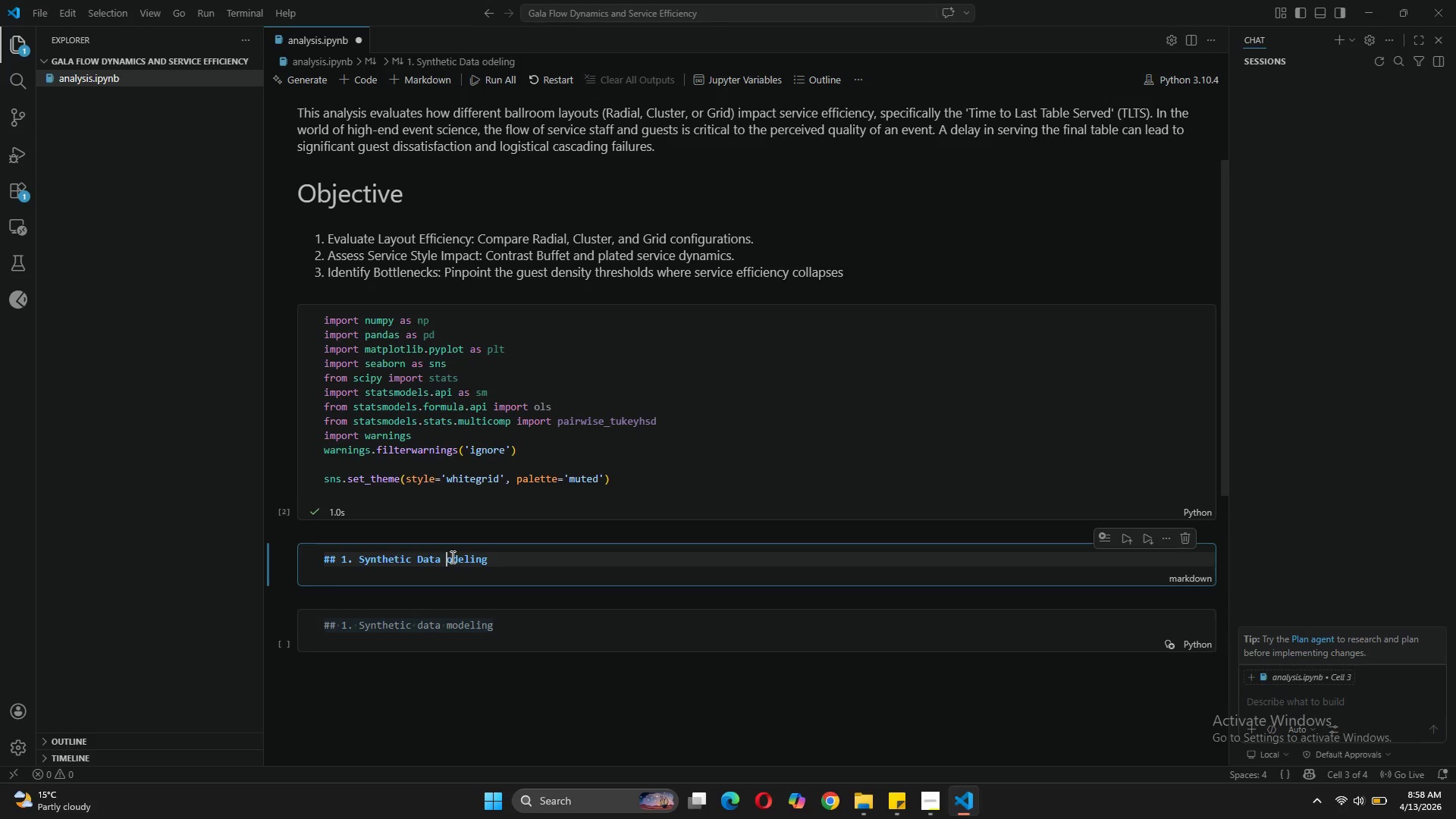 
key(M)
 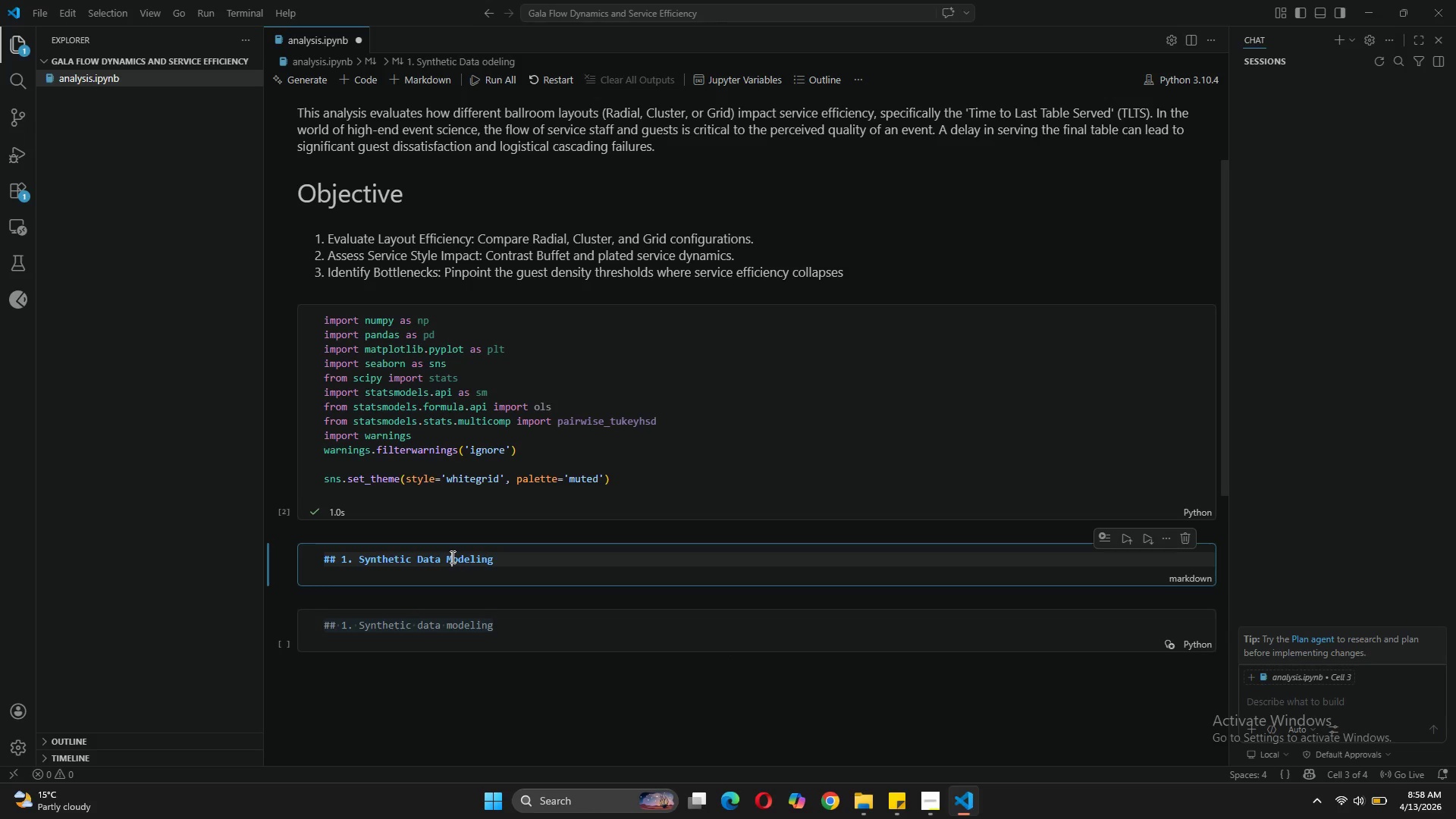 
key(CapsLock)
 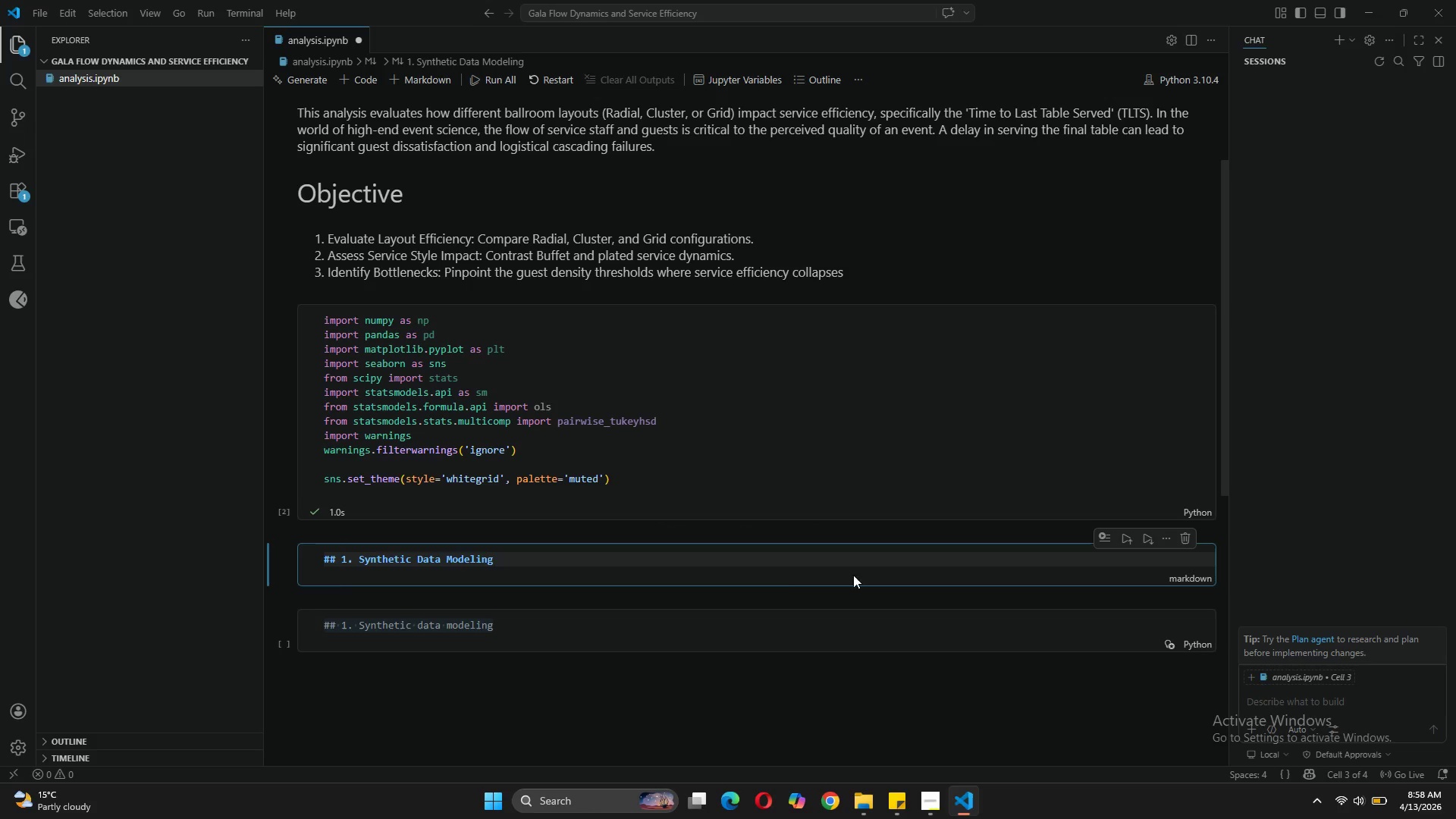 
left_click([534, 565])
 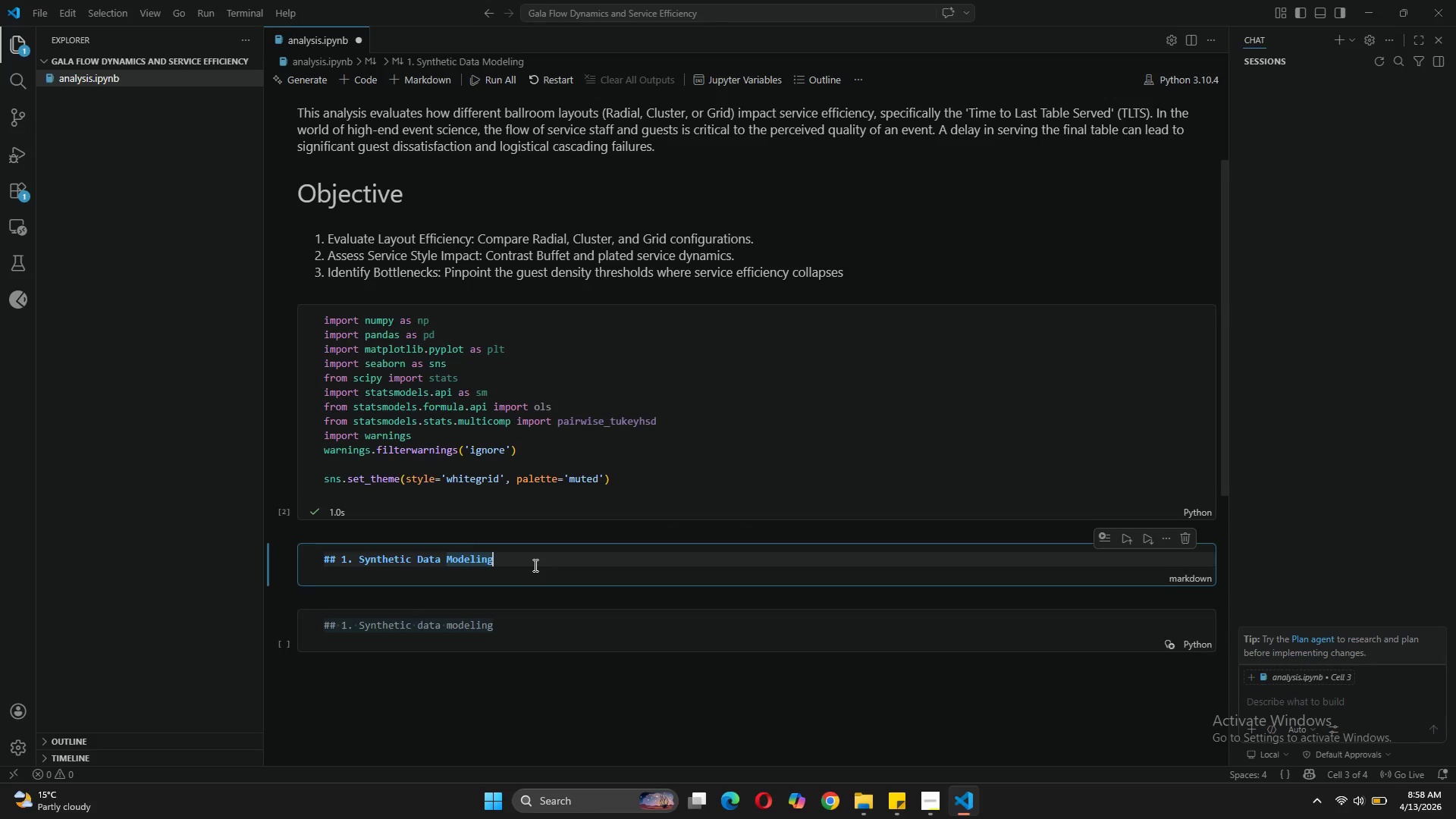 
key(Enter)
 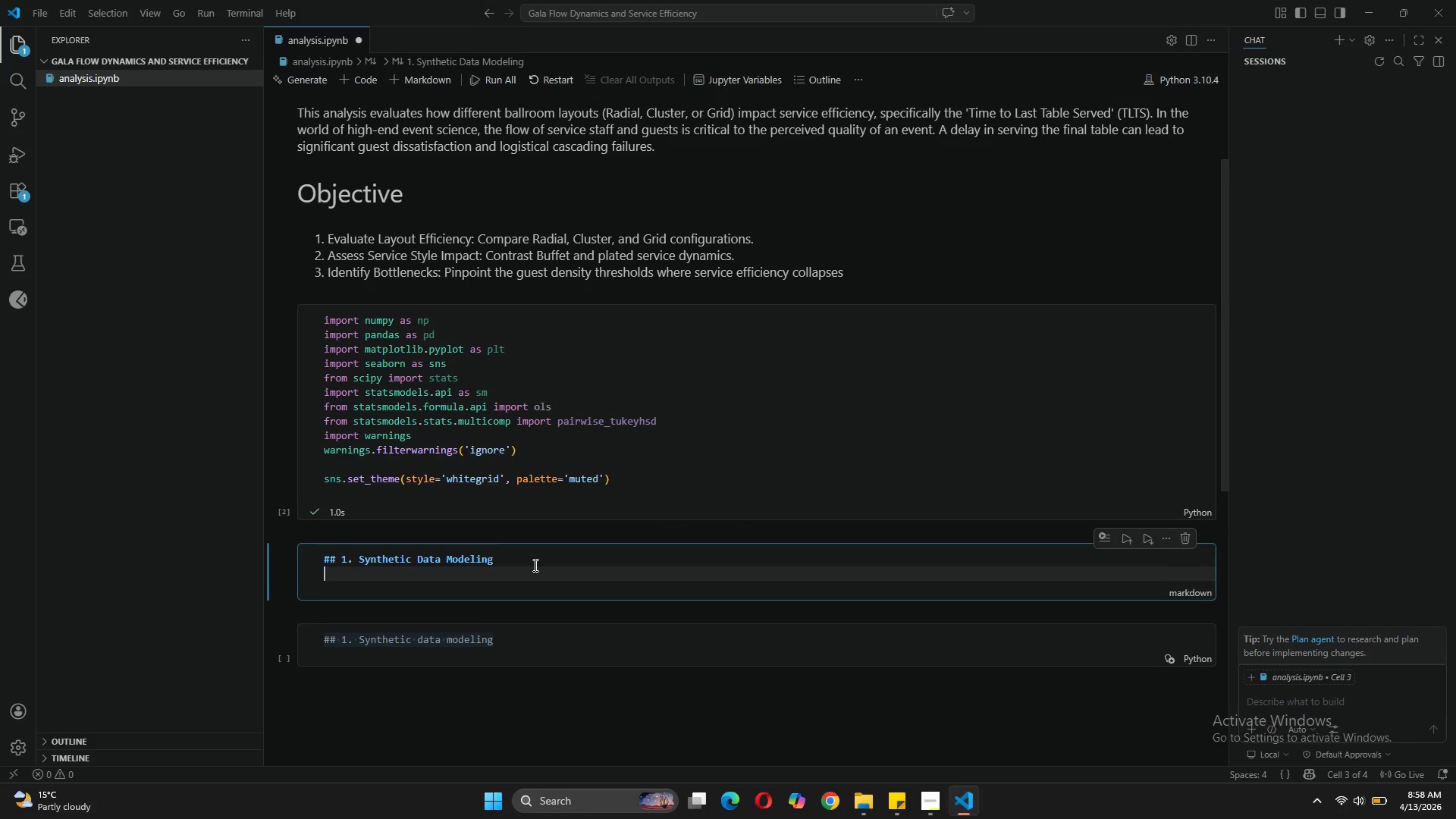 
key(Enter)
 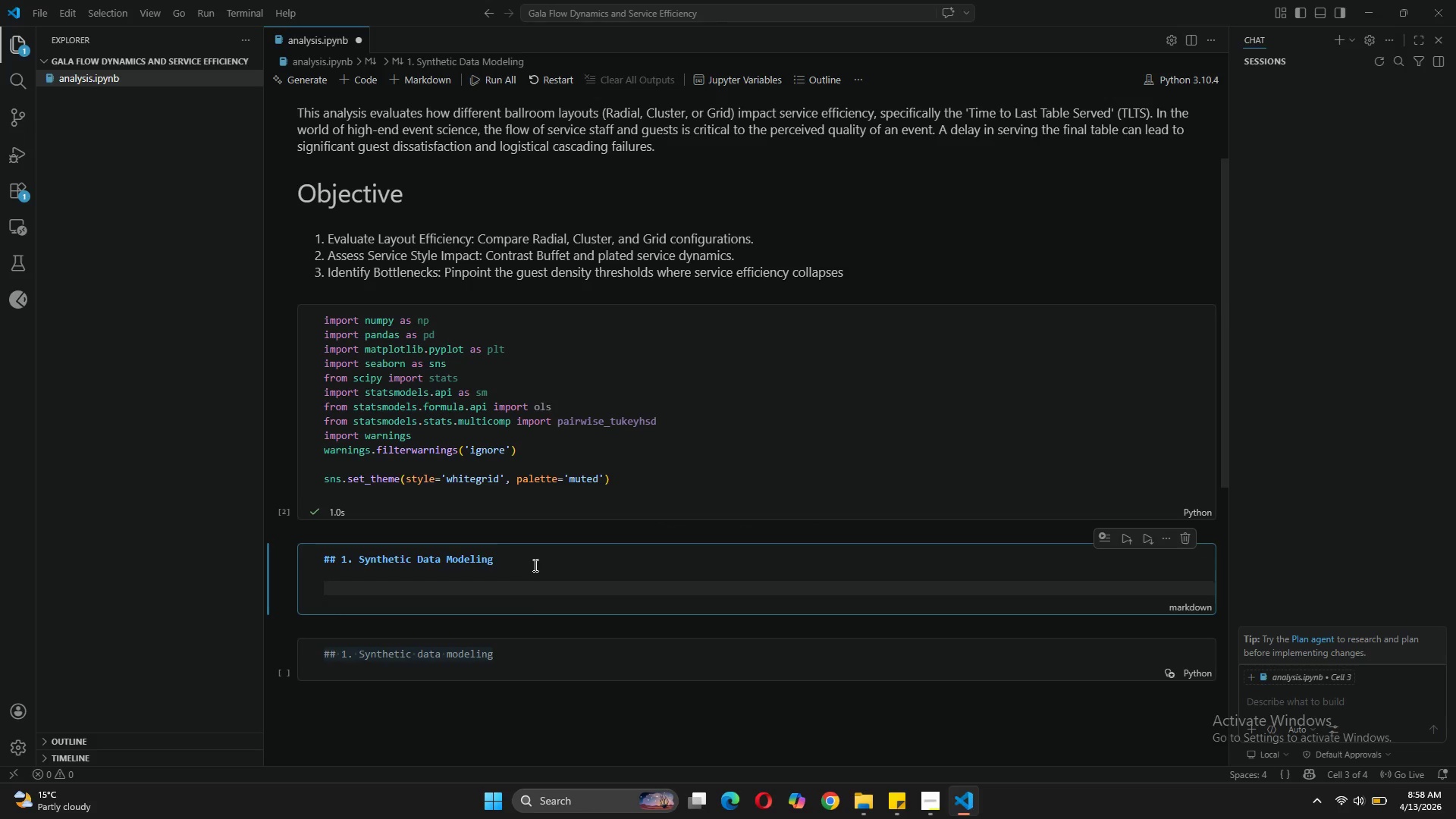 
type(Because raw sensor data is proprietary, we built)
key(Backspace)
key(Backspace)
key(Backspace)
key(Backspace)
key(Backspace)
type(are going to build a synthetic dataset representing 60 trialr)
key(Backspace)
type( runs)
 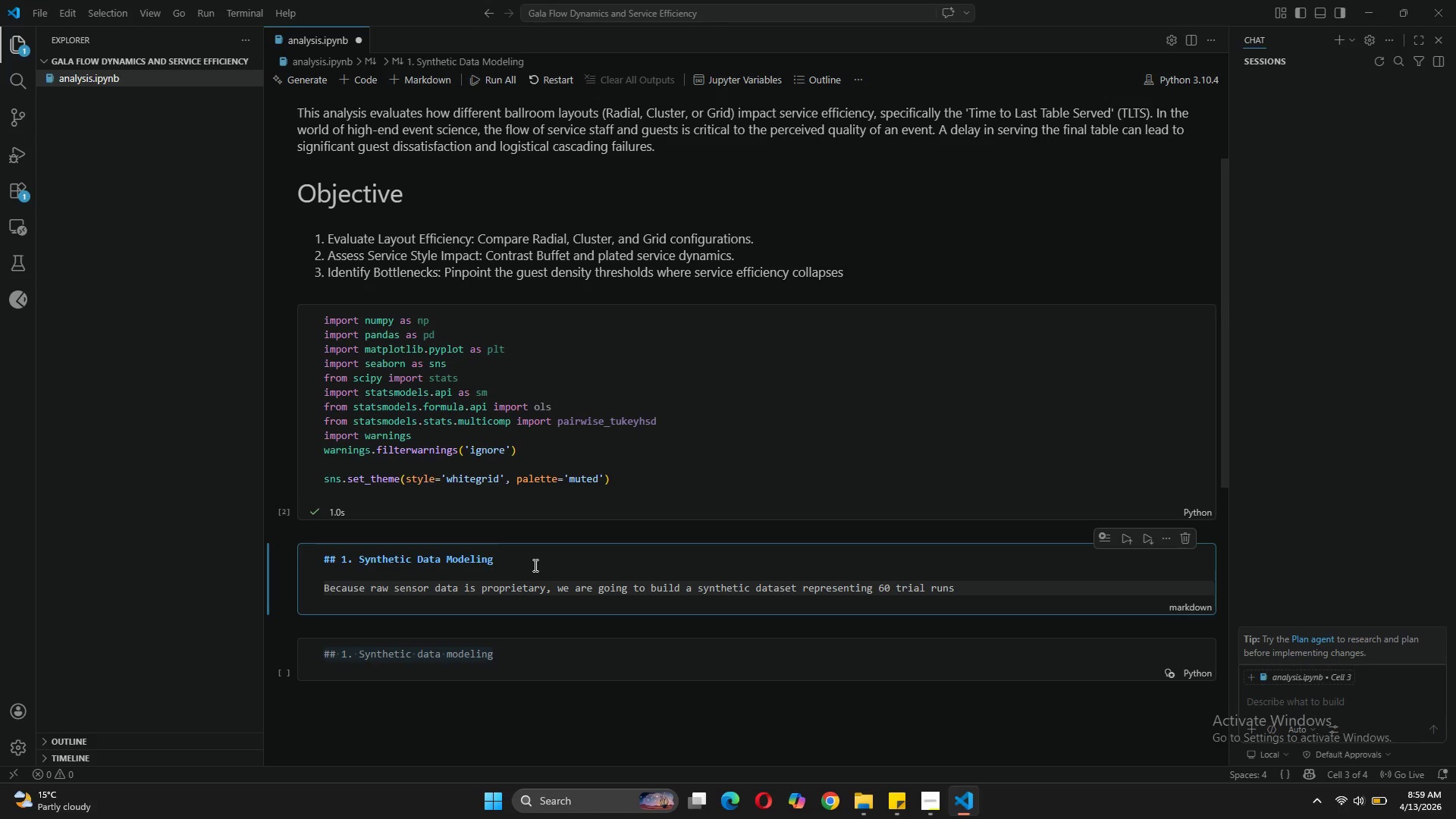 
type(. Our modeling logic incorpors)
key(Backspace)
type(ates the follw)
key(Backspace)
type(owing assumptions:)
 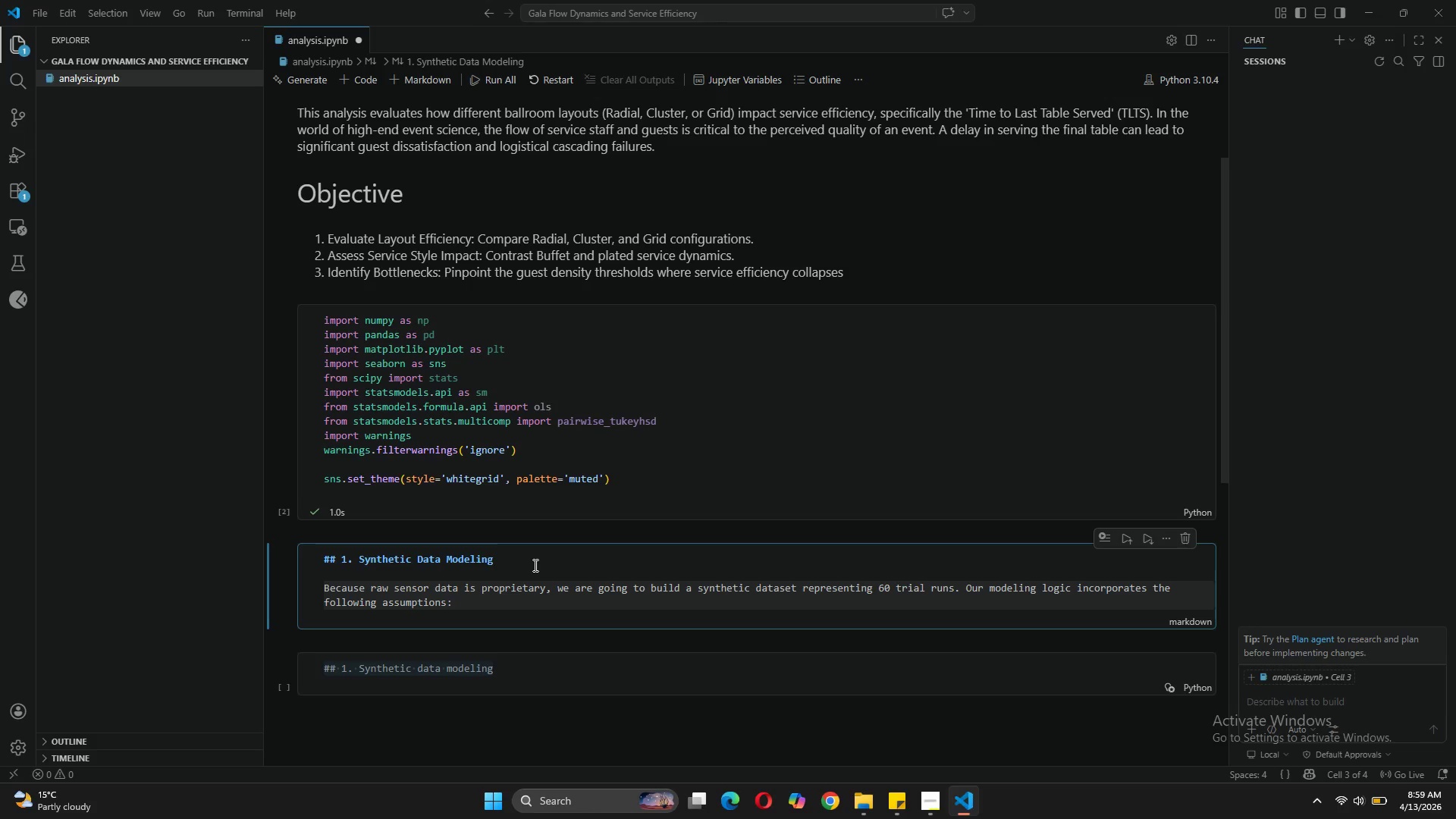 
wait(6.5)
 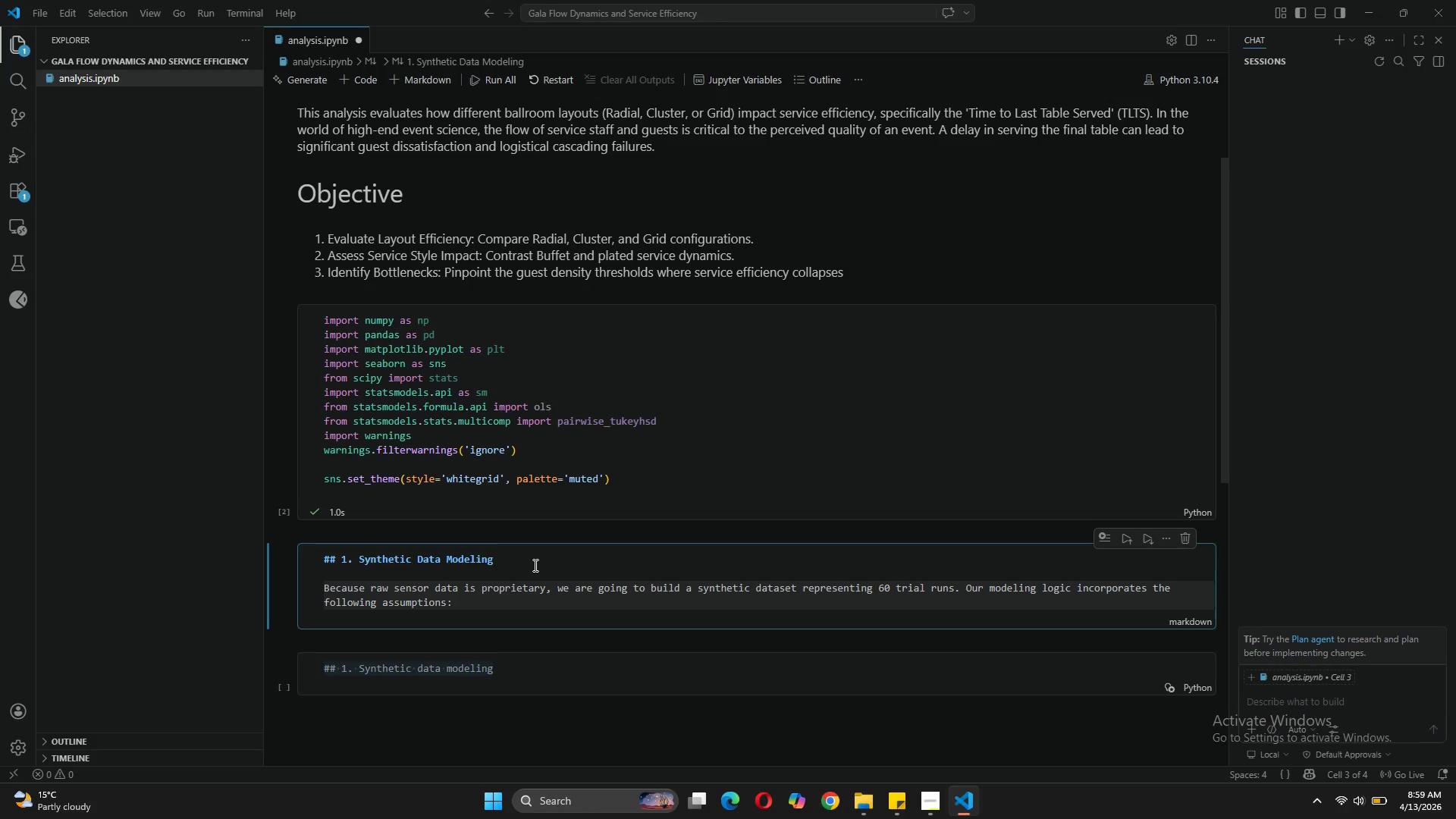 
left_click([1148, 591])
 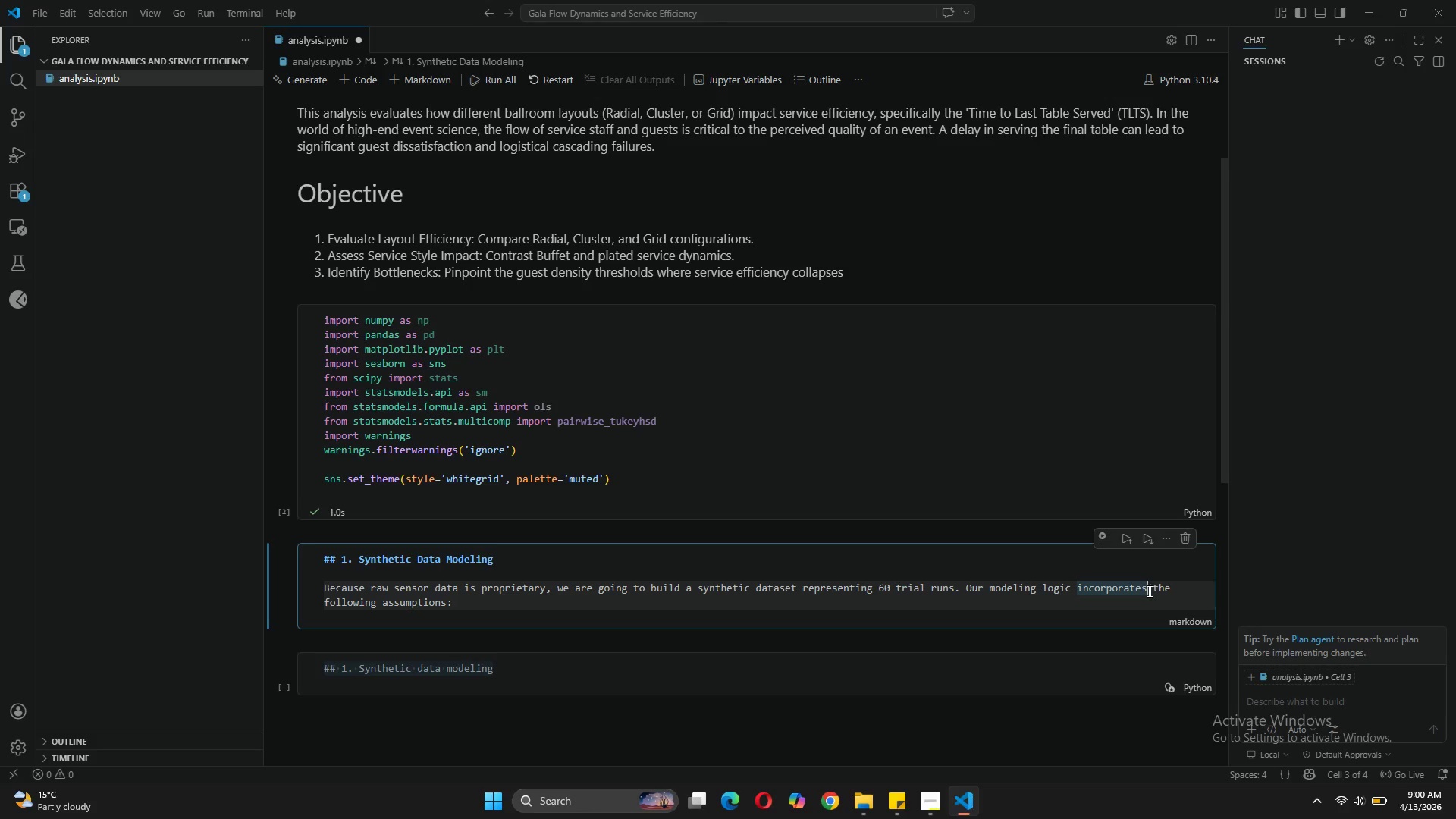 
key(Backspace)
key(Backspace)
key(Backspace)
key(Backspace)
key(Backspace)
key(Backspace)
key(Backspace)
key(Backspace)
key(Backspace)
key(Backspace)
key(Backspace)
key(Backspace)
type(wu)
key(Backspace)
type(ill incorporste)
 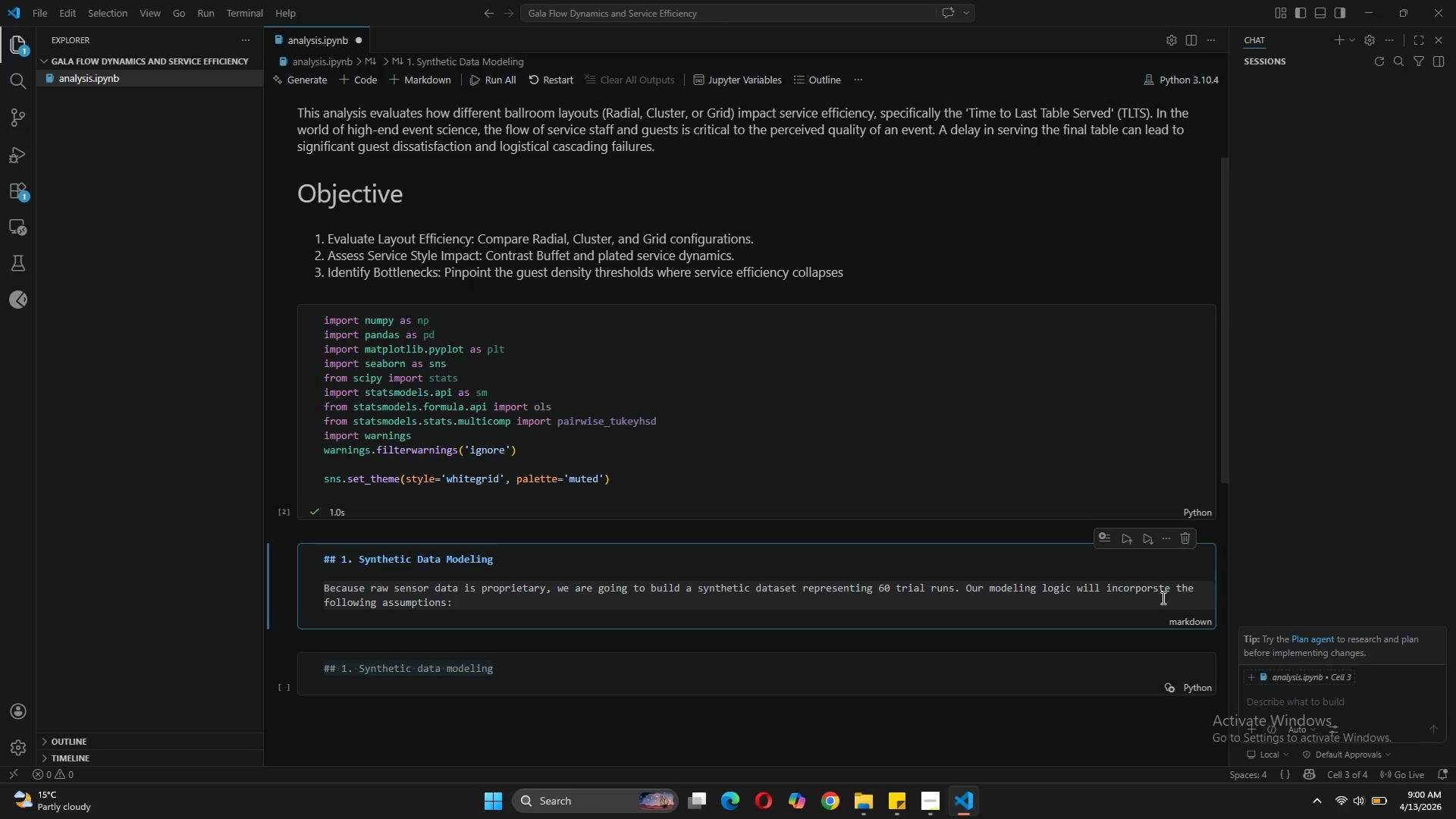 
key(Backspace)
key(Backspace)
key(Backspace)
type(ate)
 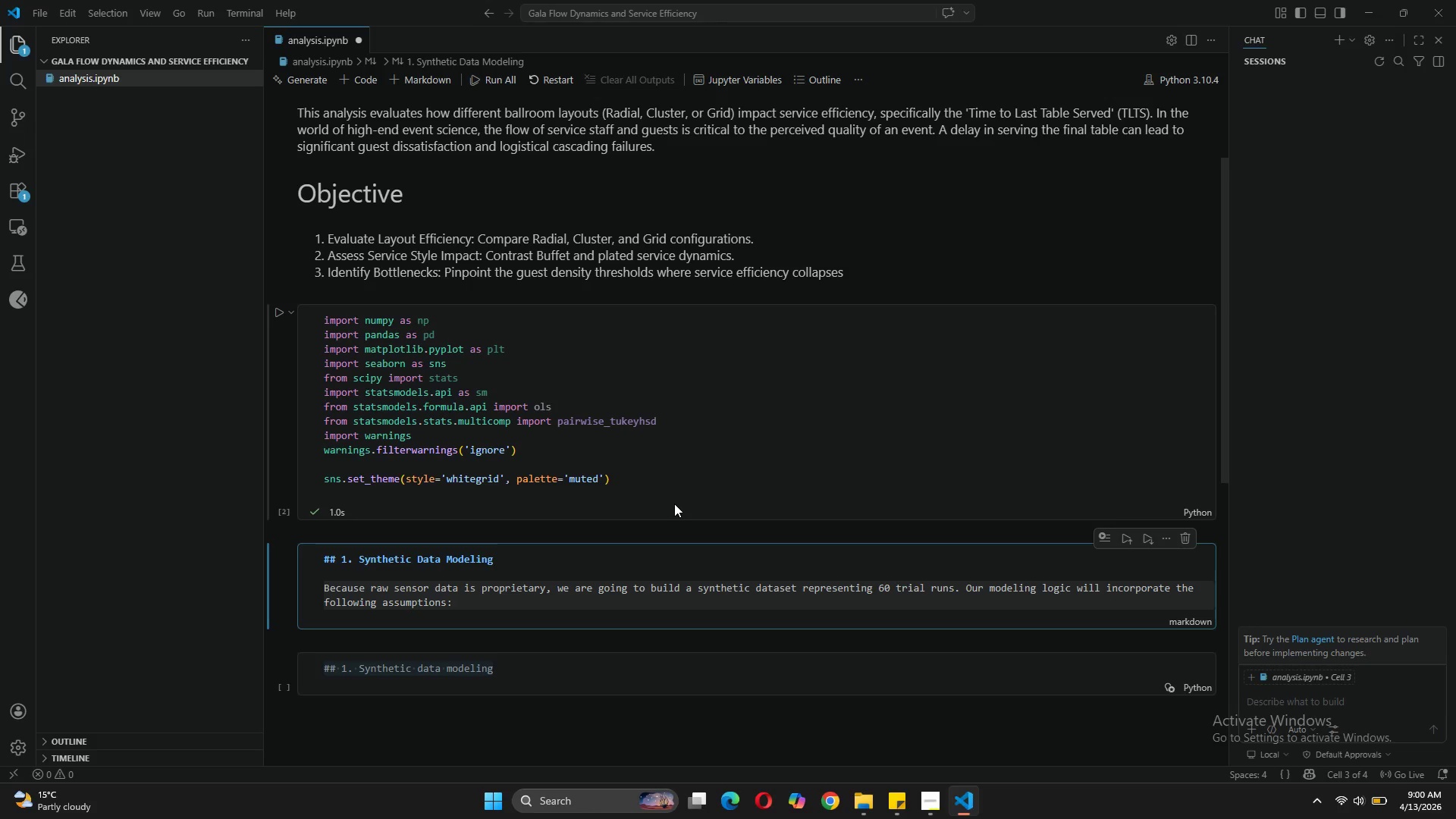 
left_click([475, 598])
 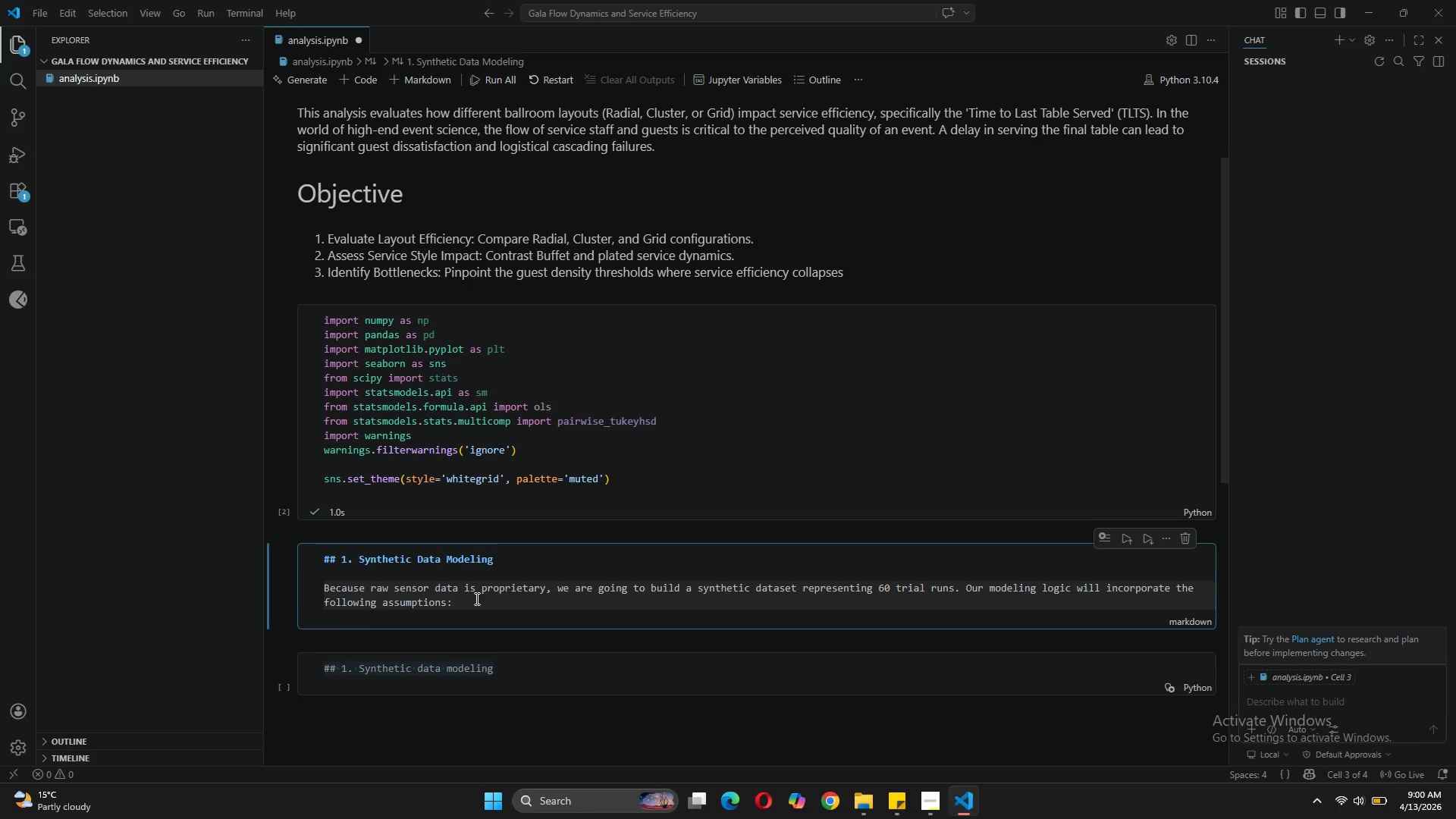 
key(Enter)
 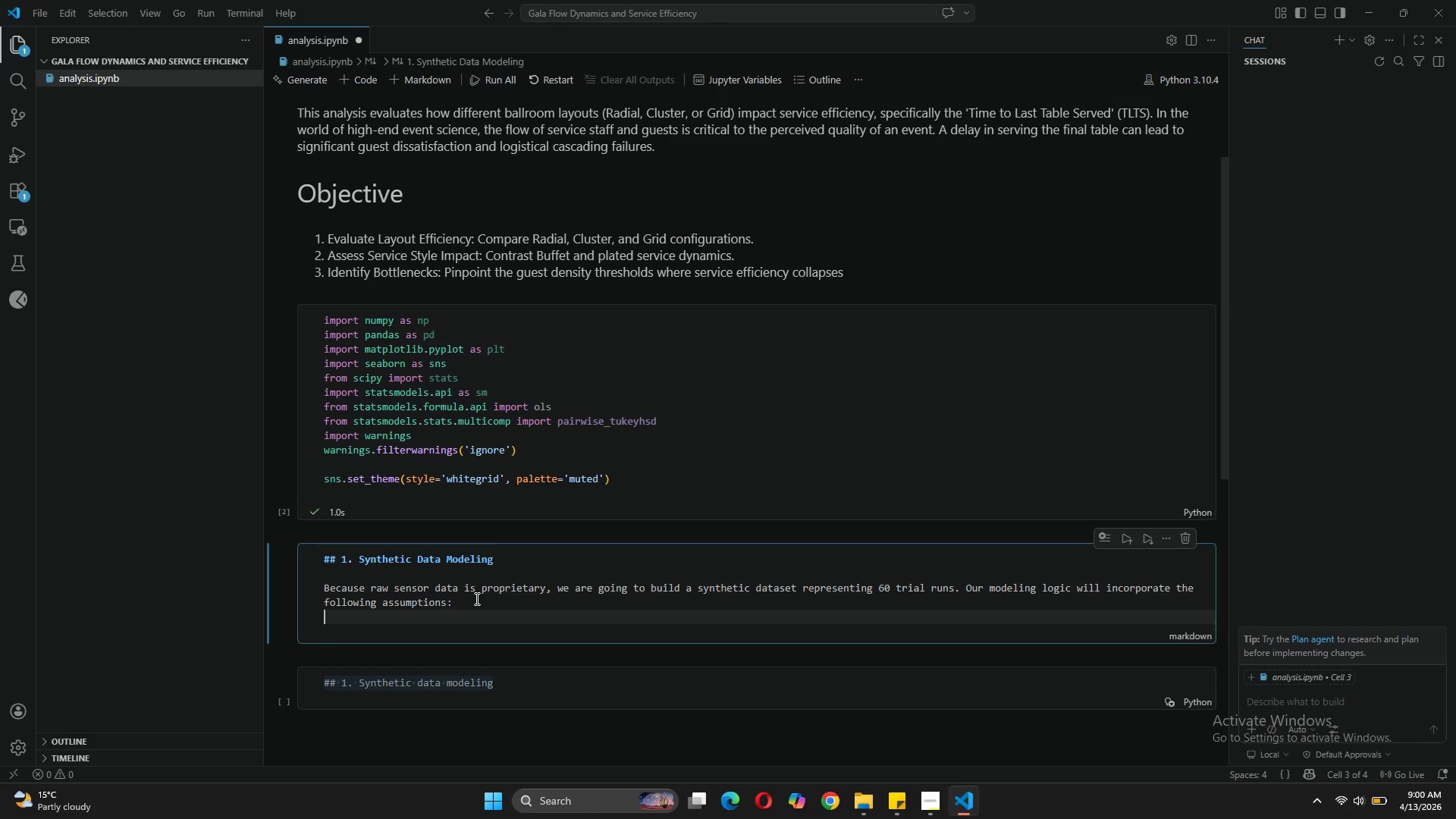 
wait(6.88)
 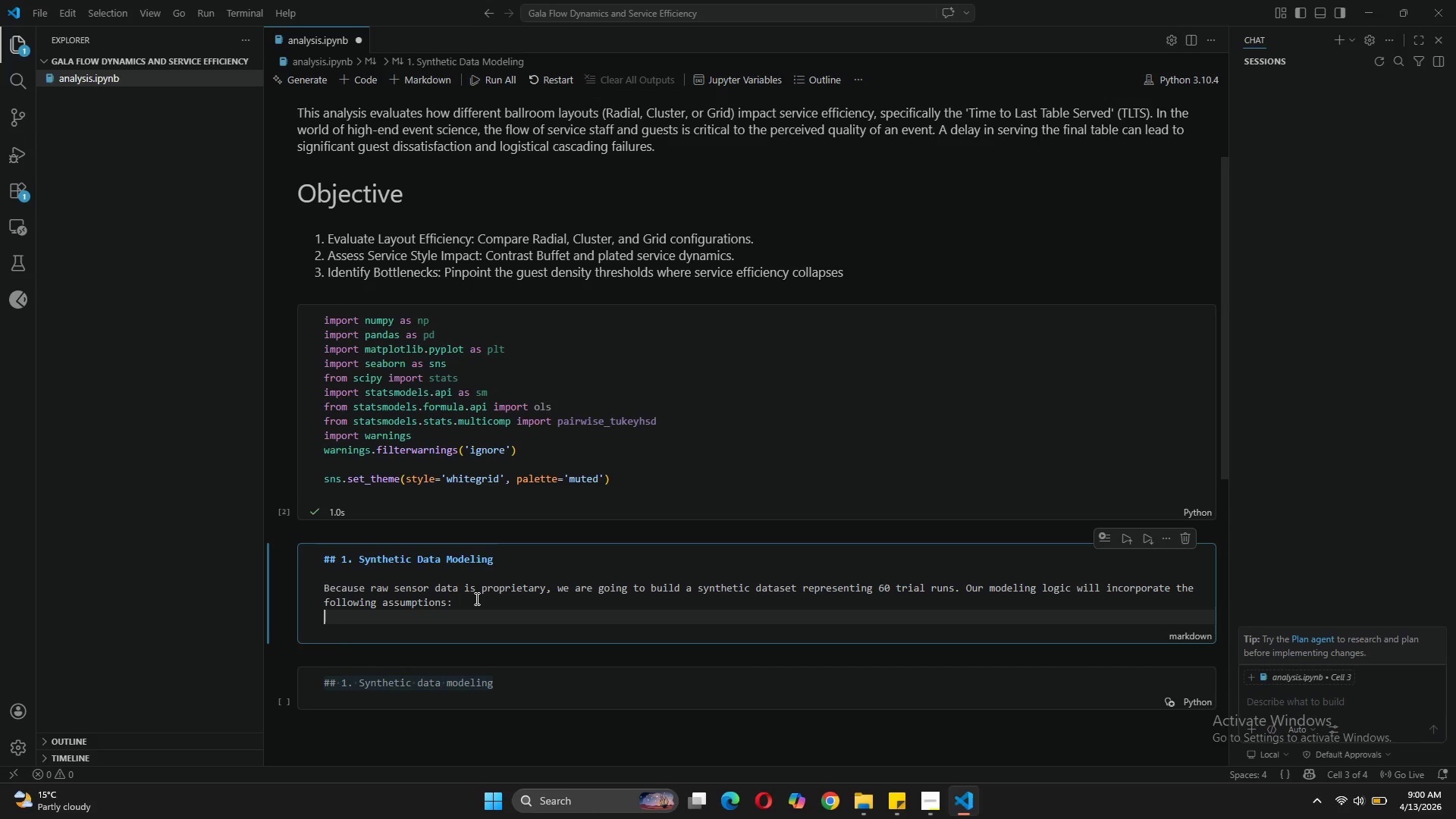 
type(- **)
key(Backspace)
key(Backspace)
type(Base Efficiency: A standard foundation of 30 minutes for a 500-person service.)
 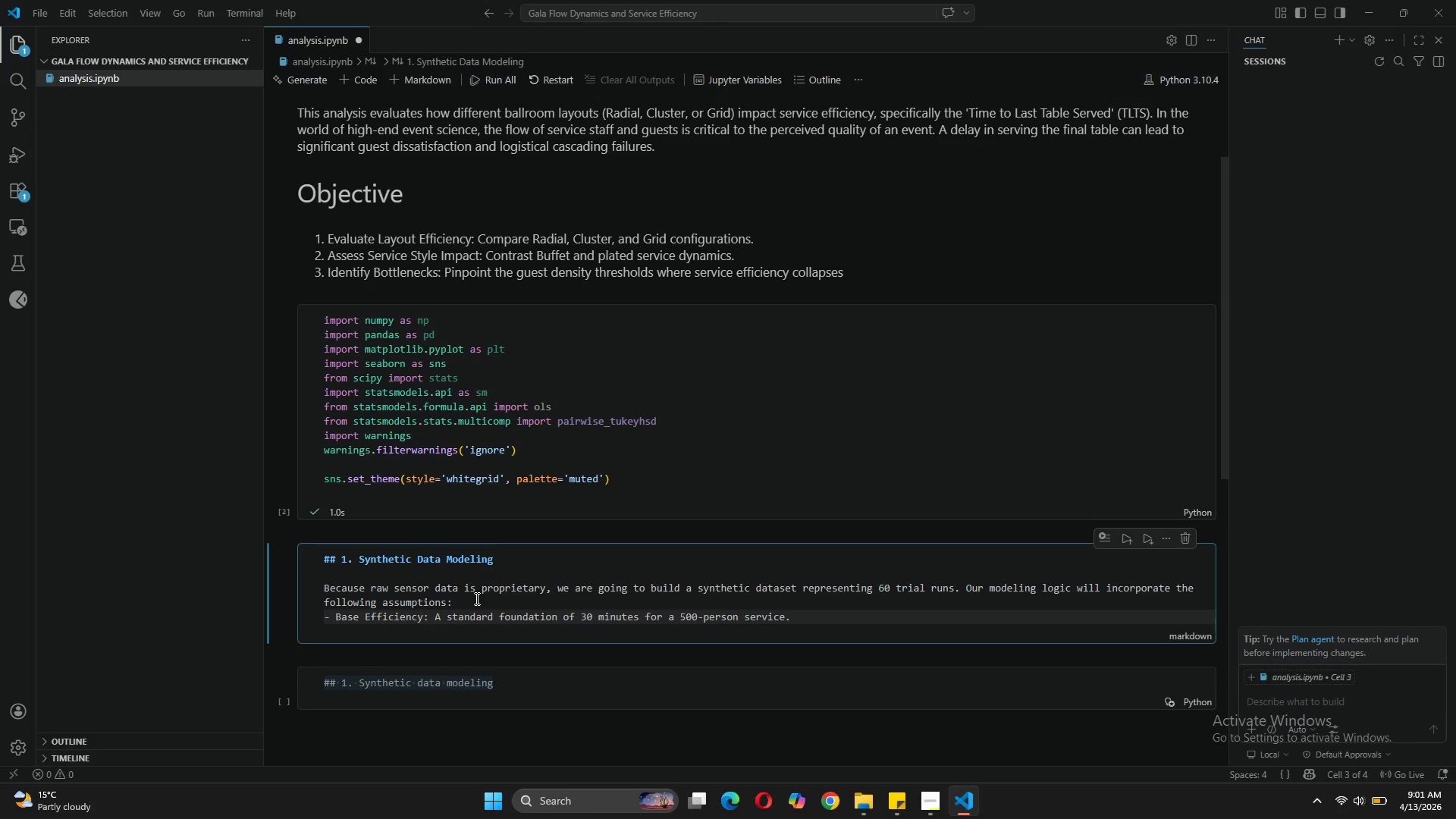 
key(Enter)
 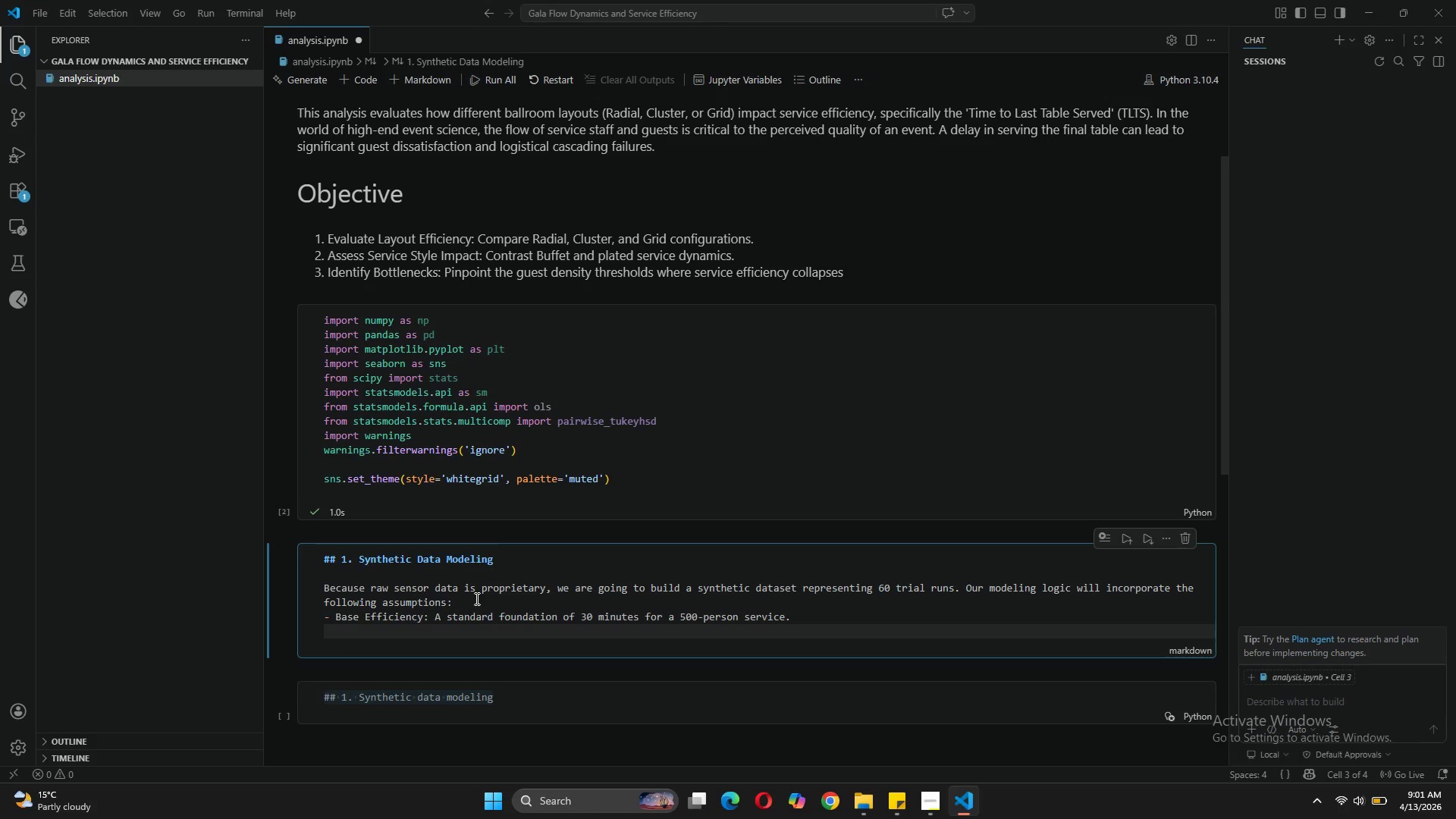 
type(- Layout Penalties: Radial Lay)
key(Backspace)
key(Backspace)
key(Backspace)
type(layouts incur a 'cENT)
key(Backspace)
key(Backspace)
key(Backspace)
key(Backspace)
type(Central Hub Constraint' penalty due to converging traffic at the core.)
 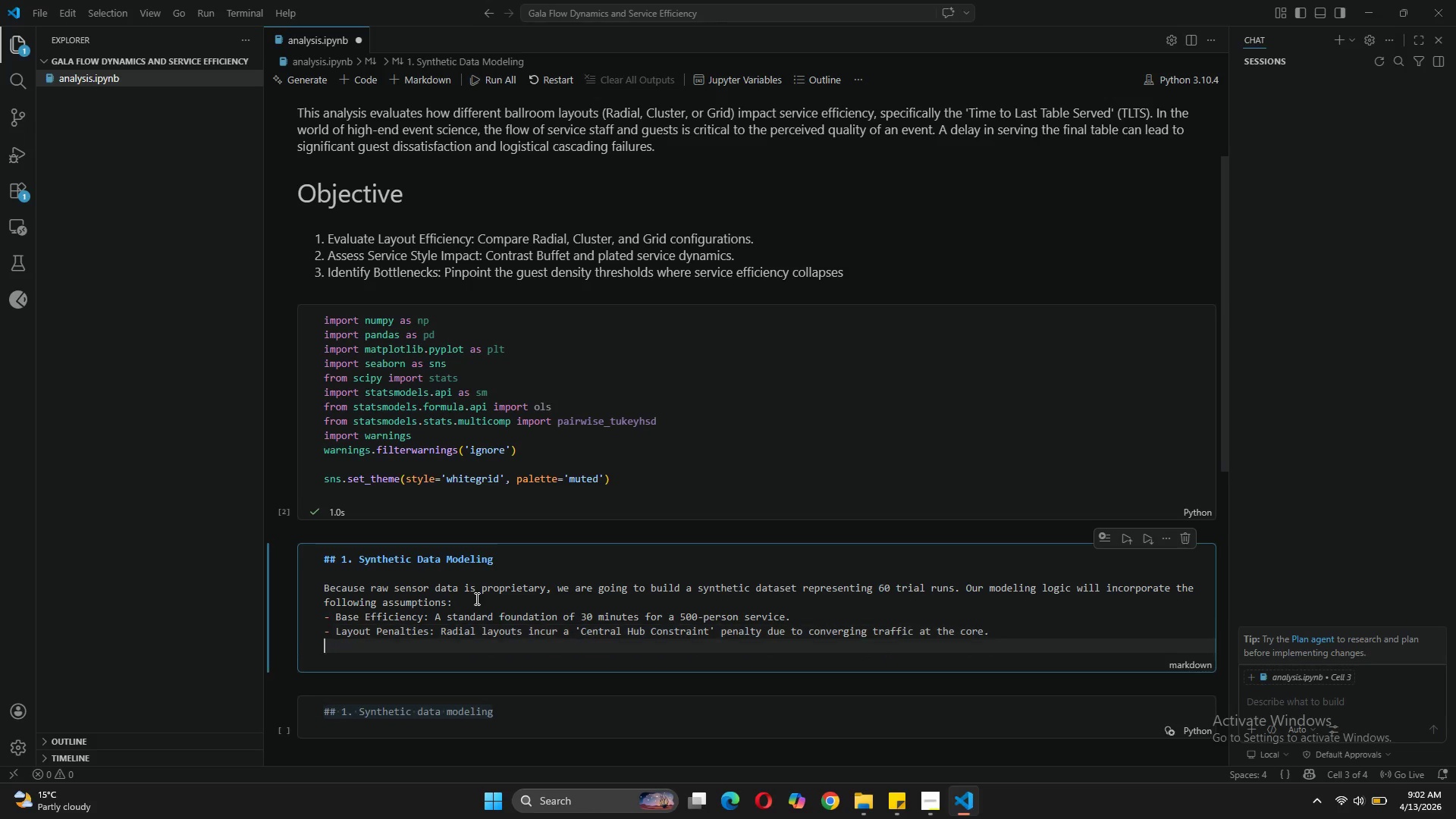 
key(Enter)
 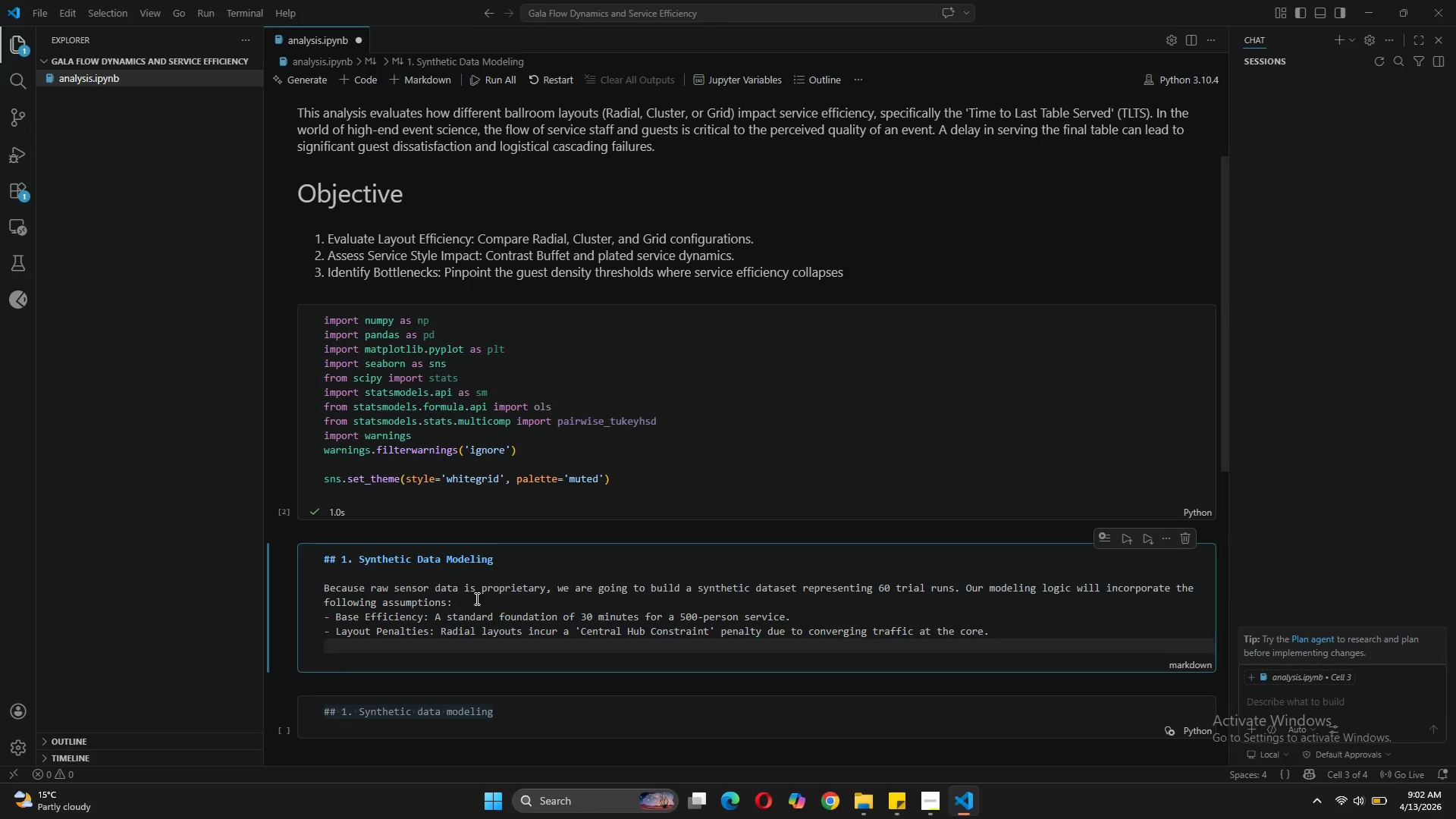 
type(- Conf)
key(Backspace)
type(gestion Modeling: we u)
key(Backspace)
key(Backspace)
key(Backspace)
key(Backspace)
key(Backspace)
type( We )
 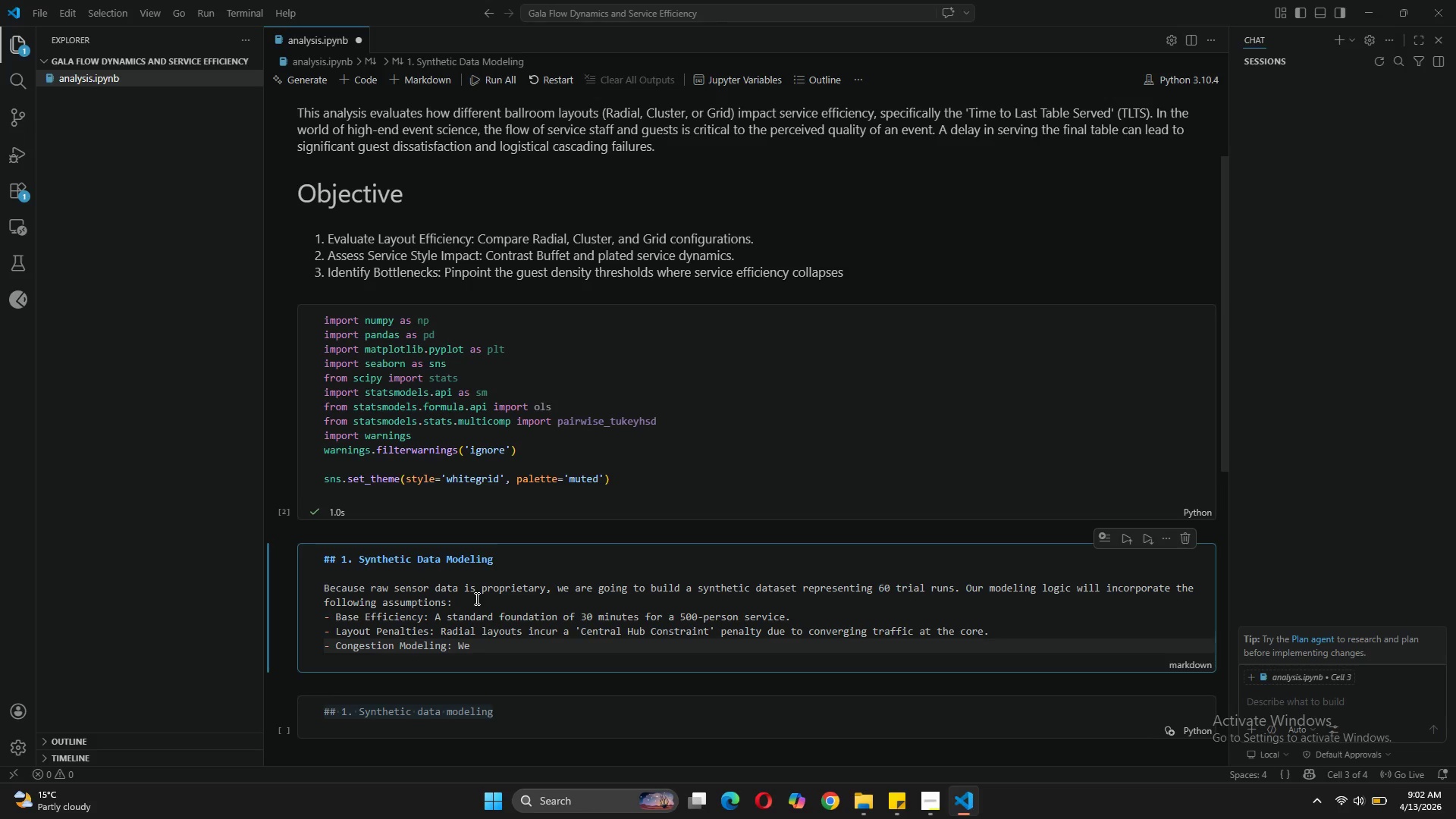 
wait(7.97)
 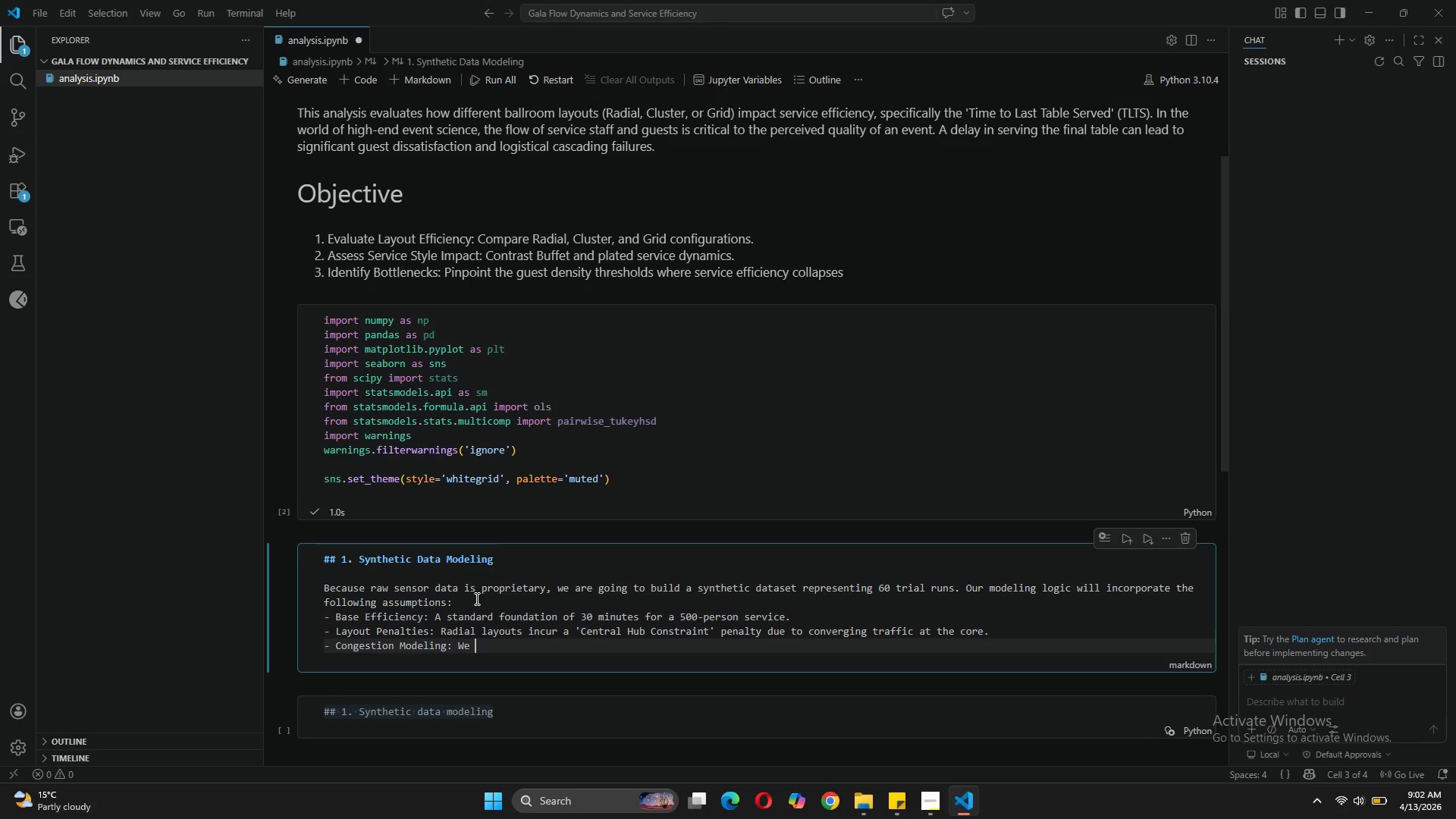 
type(will use an exponential degradation function $(\exp)
 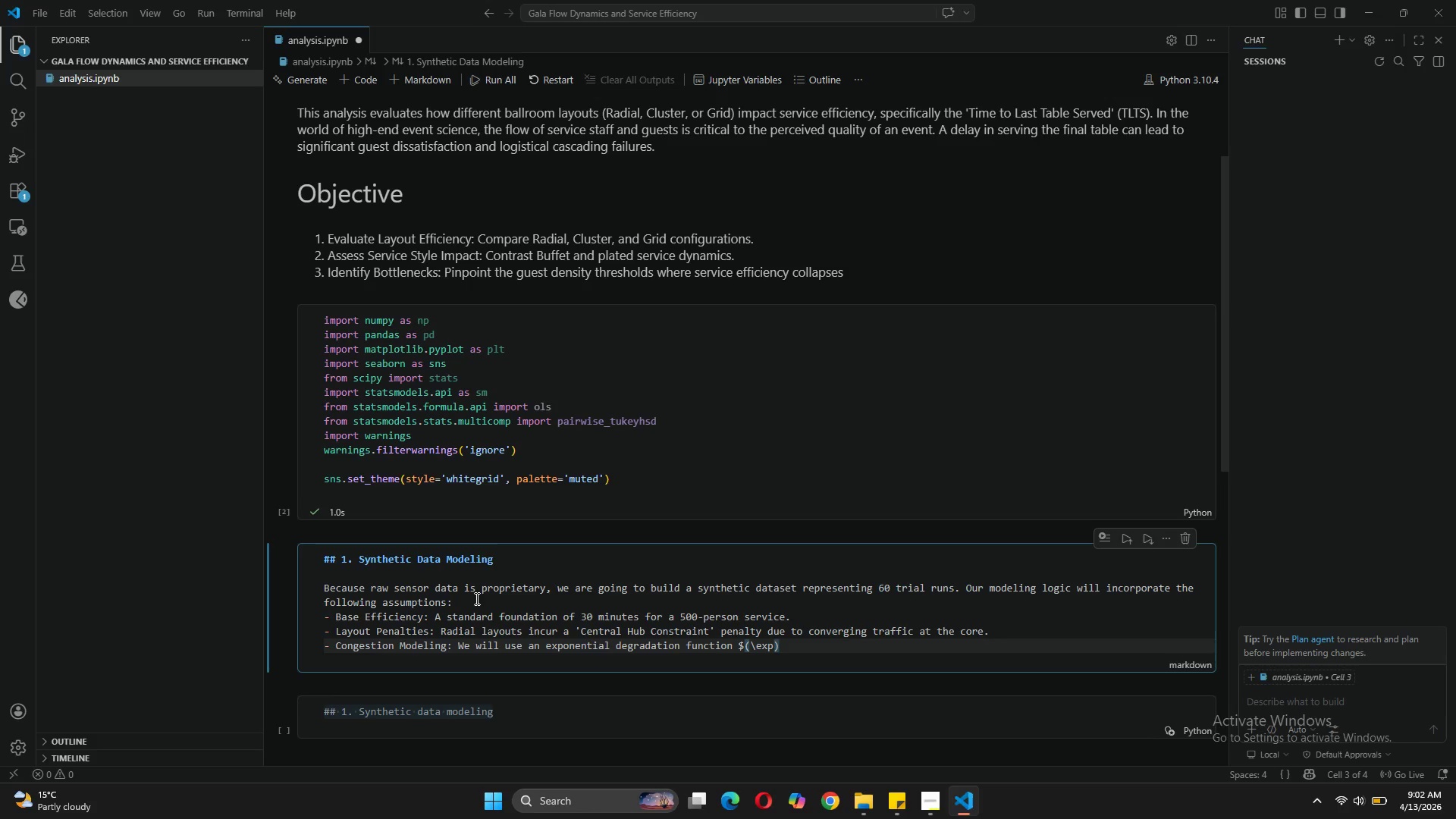 
type(((density - critical)
 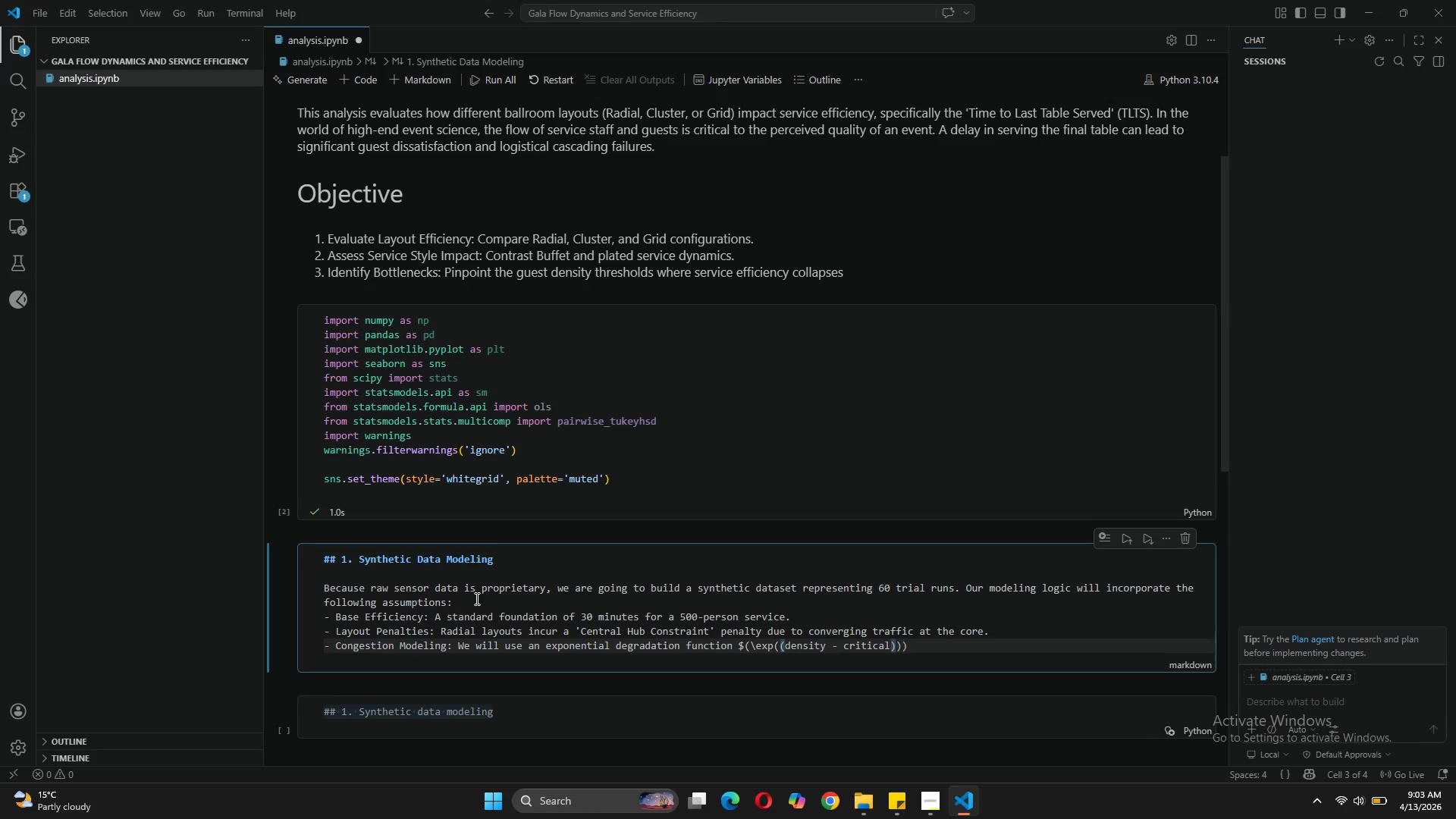 
key(ArrowRight)
 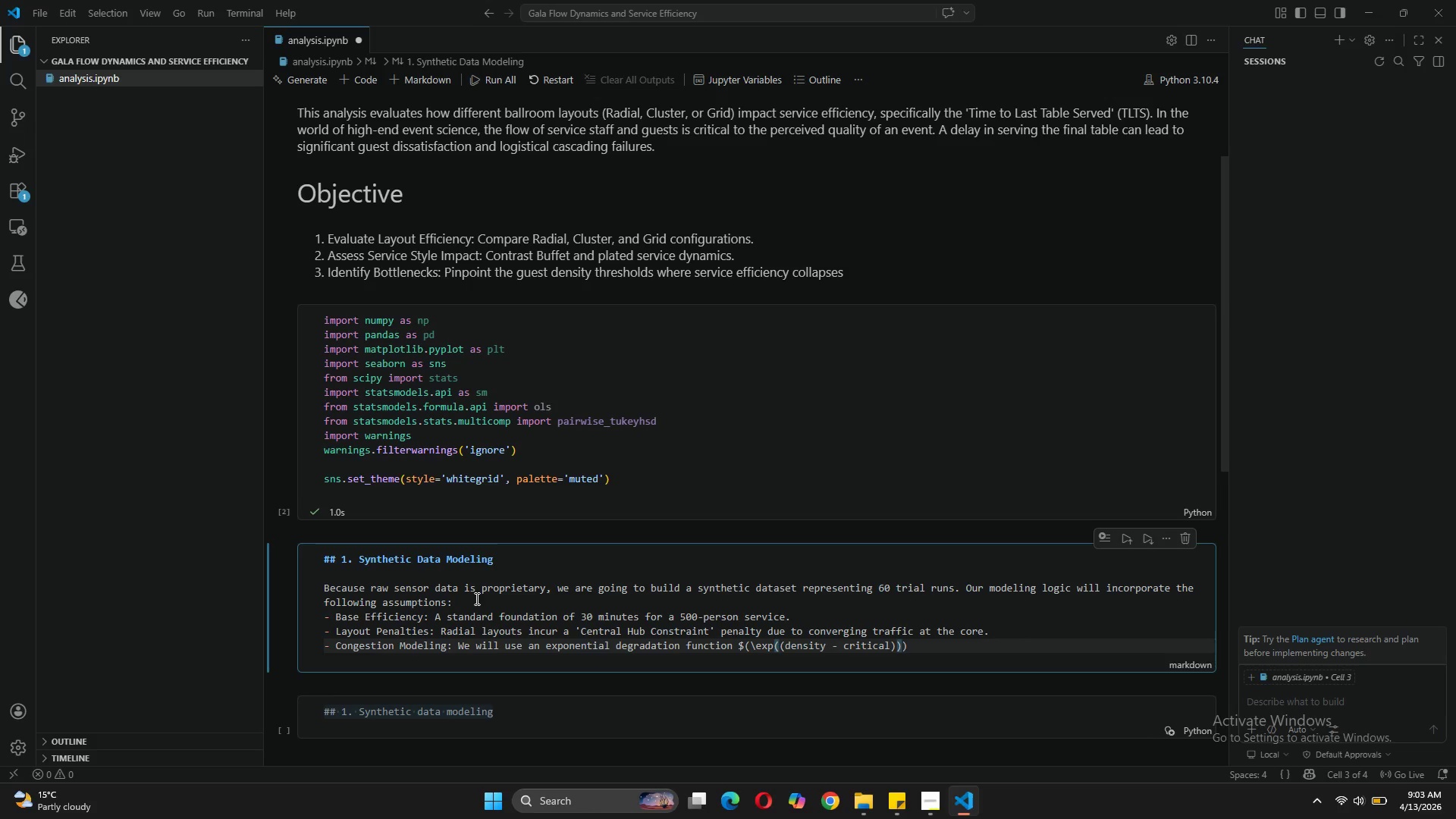 
wait(6.2)
 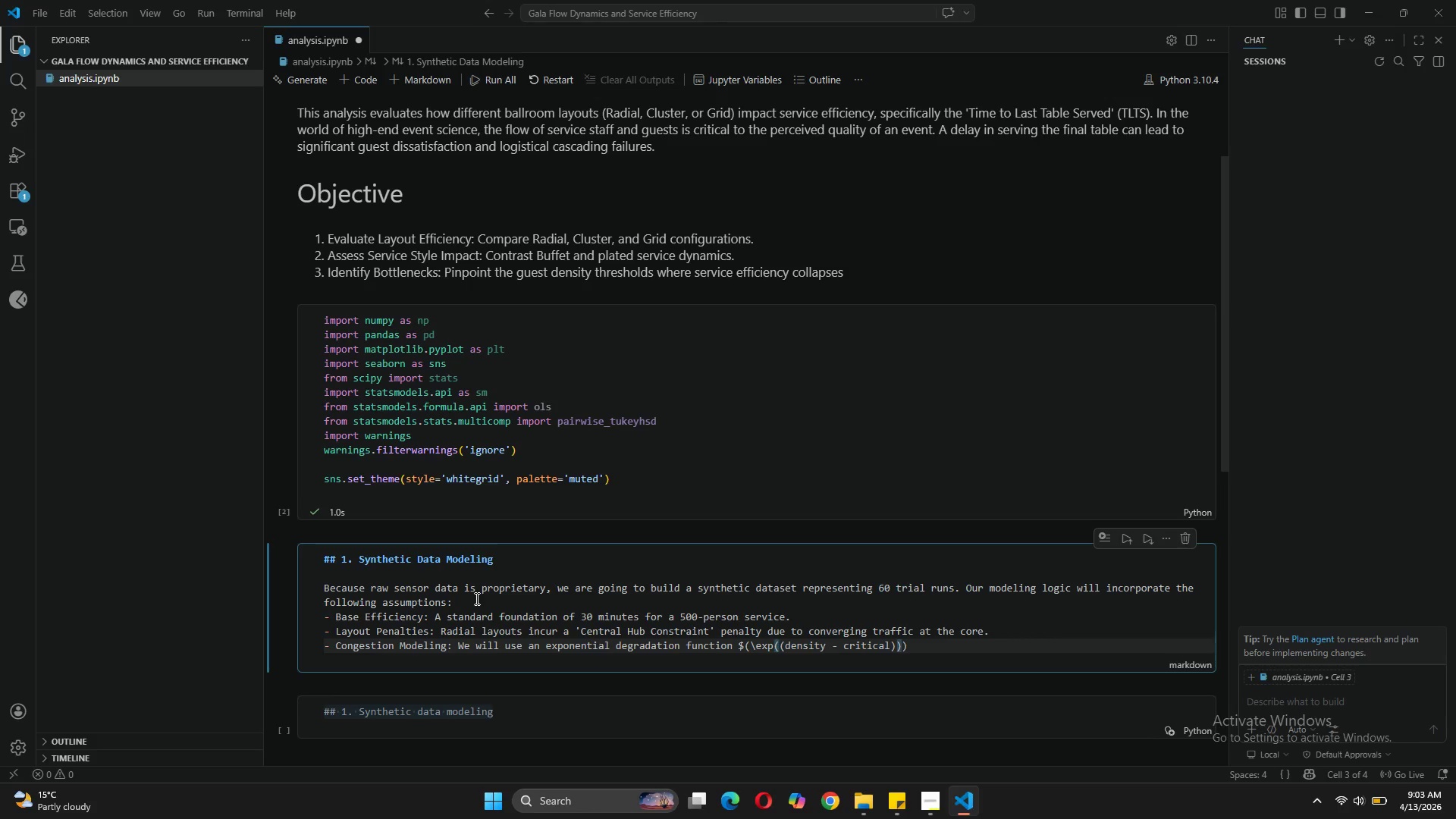 
key(Space)
 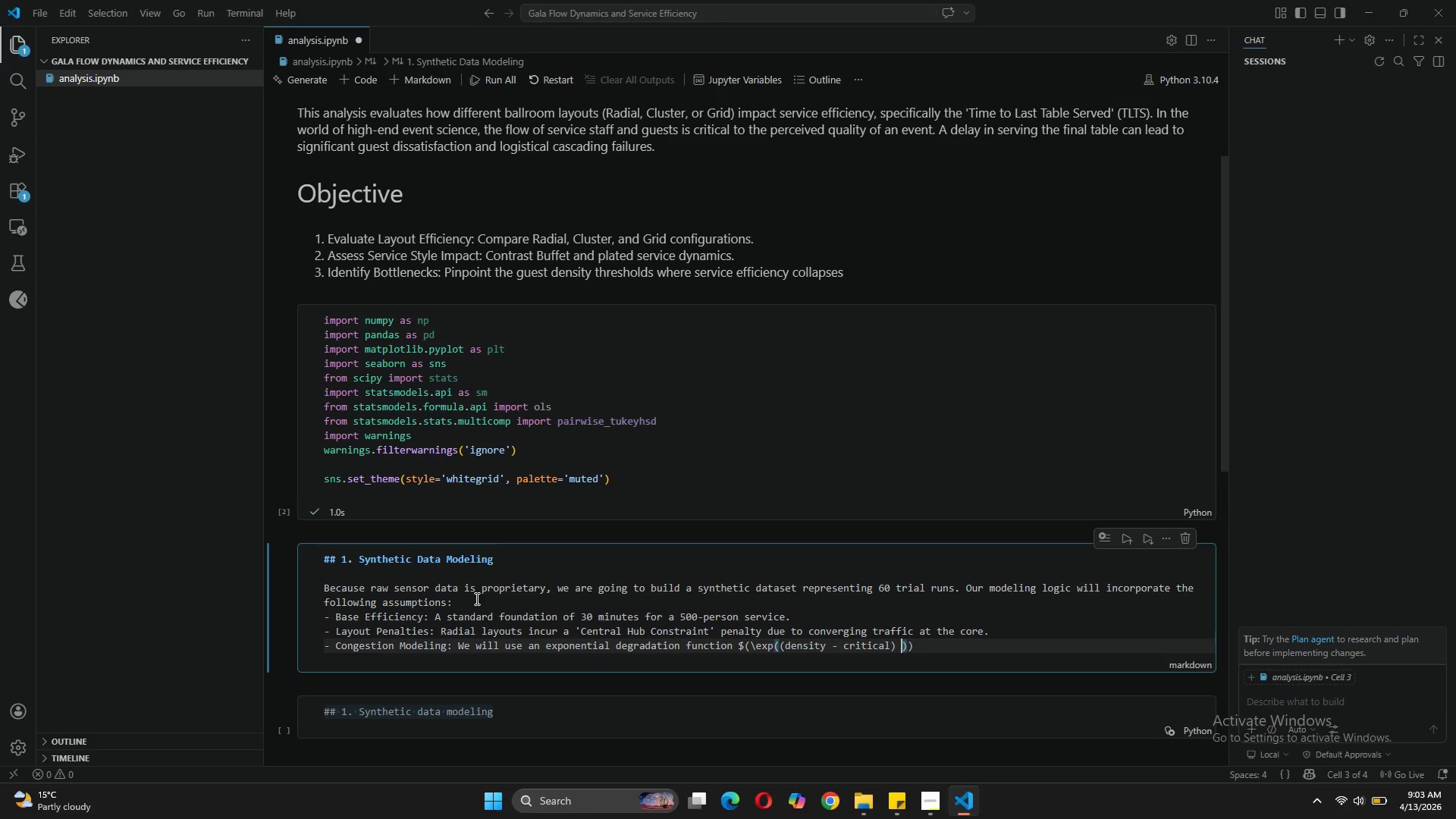 
key(Slash)
 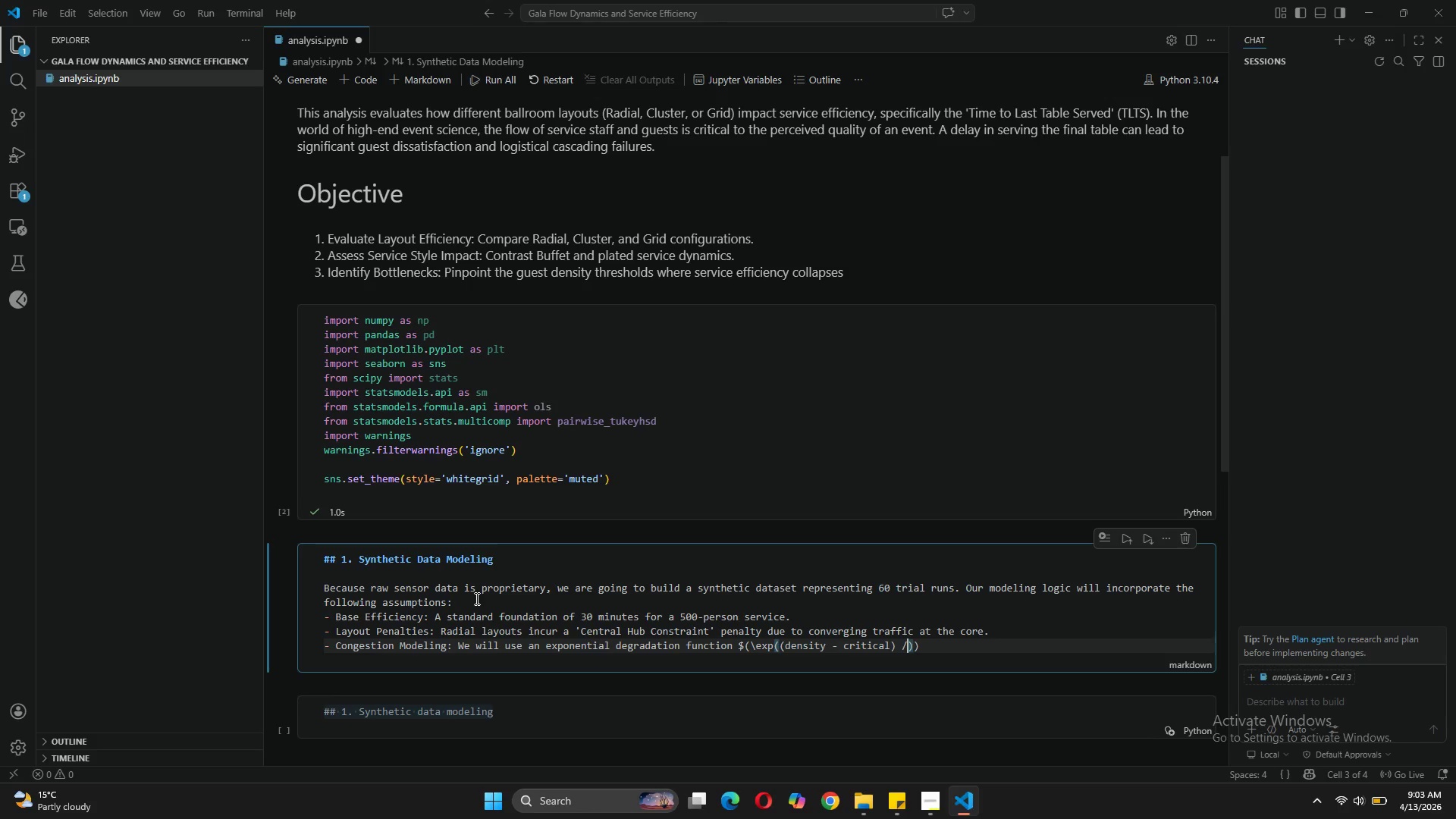 
key(Space)
 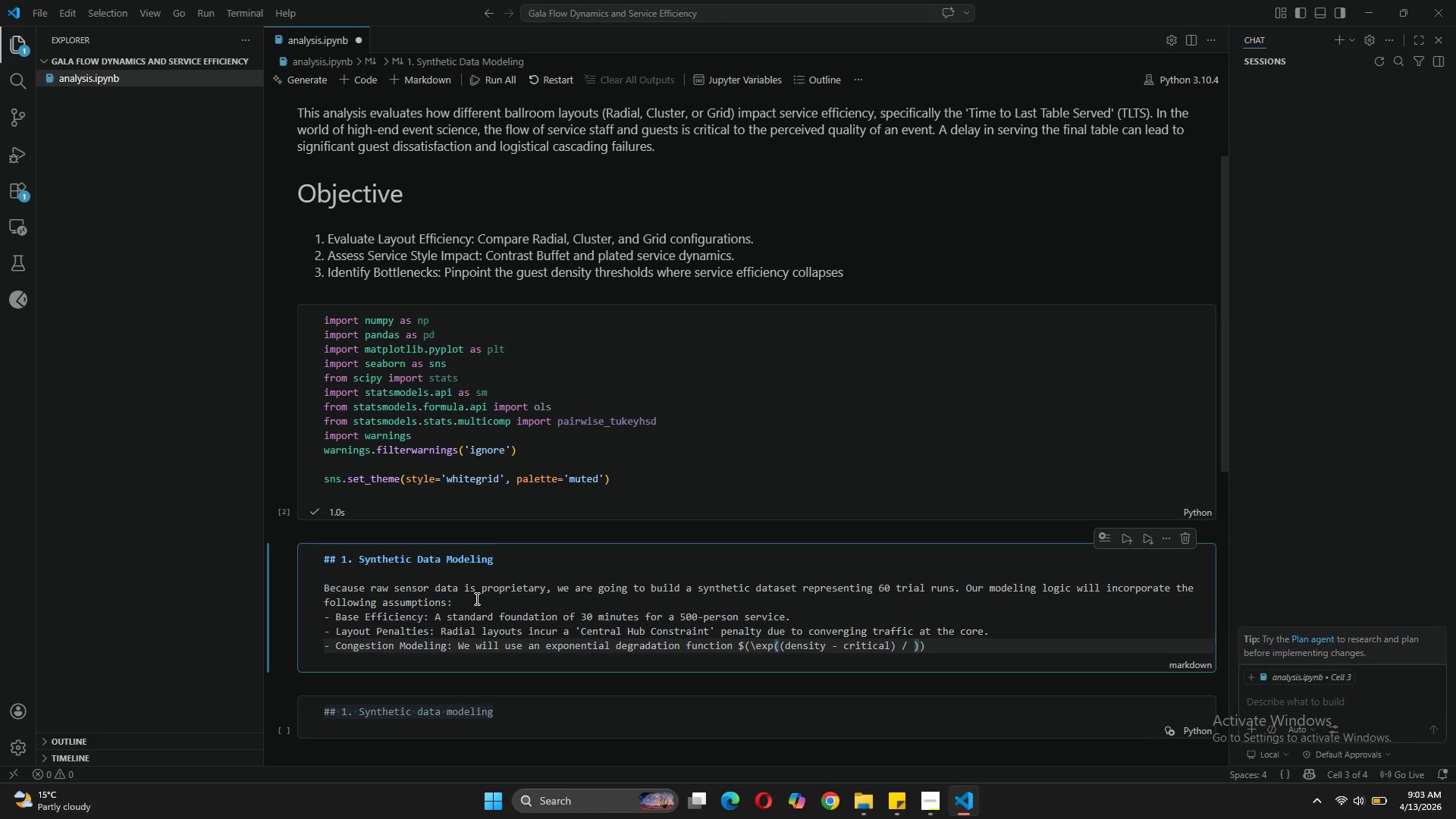 
key(K)
 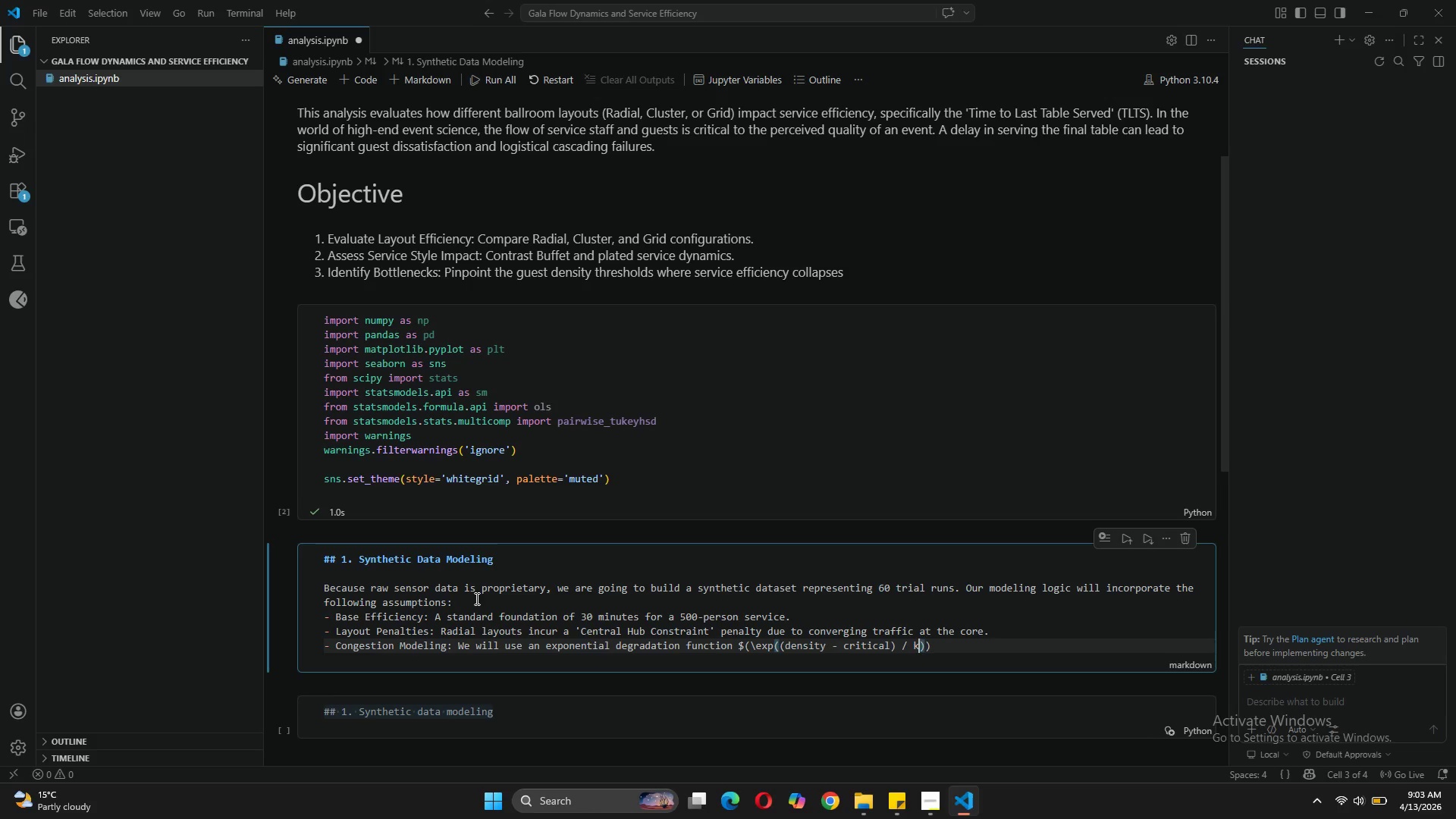 
key(ArrowRight)
 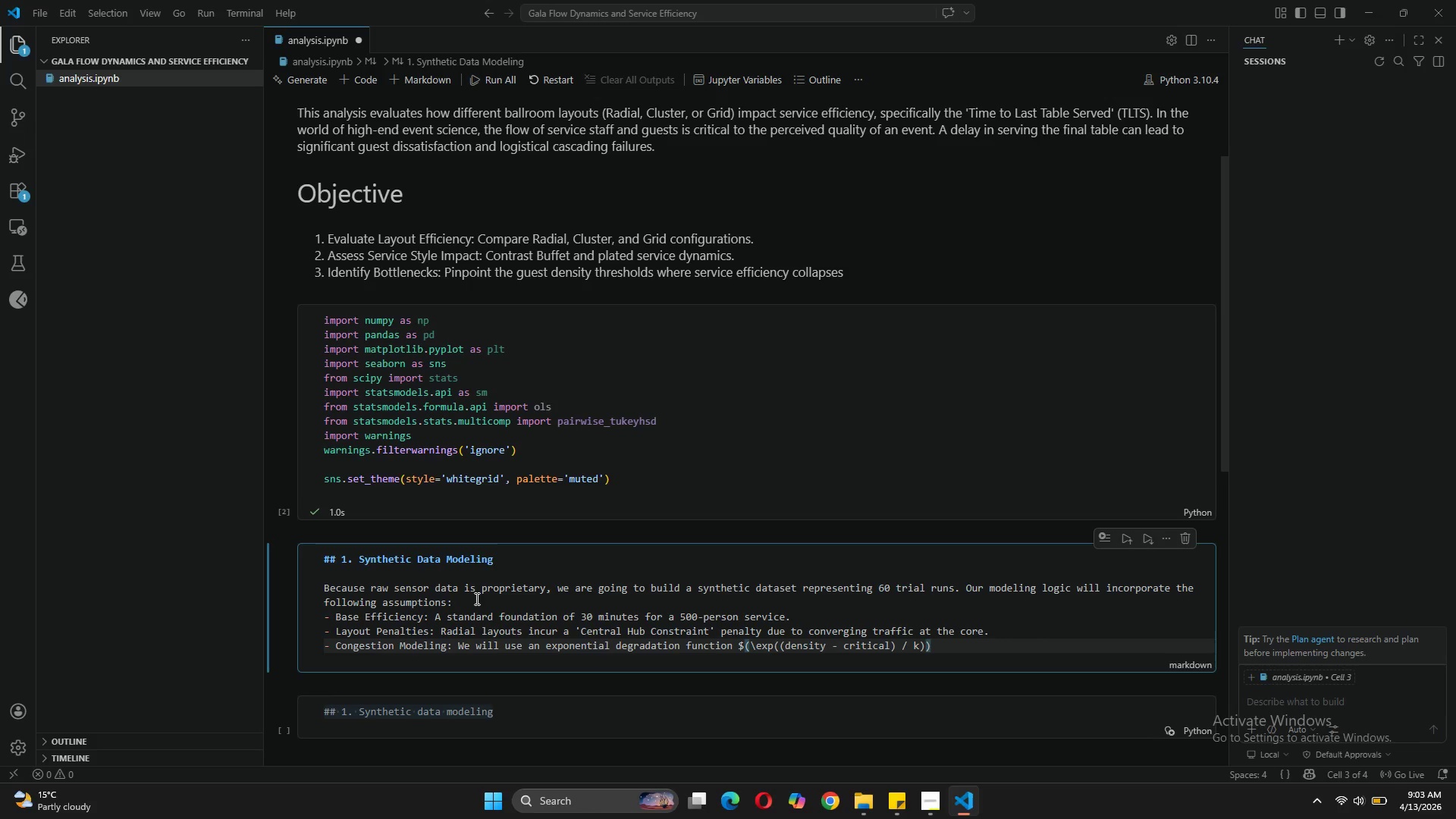 
key(ArrowRight)
 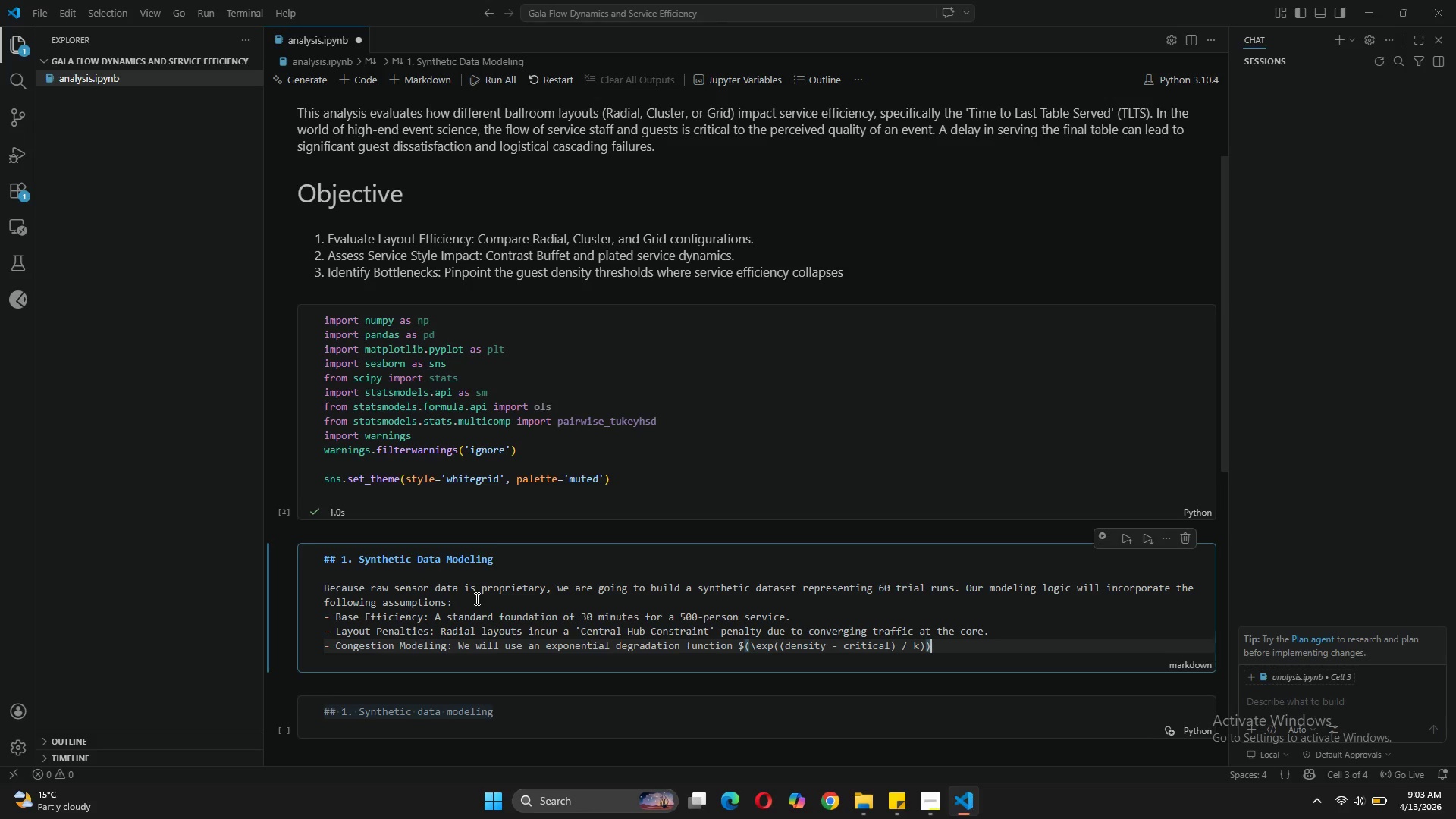 
type($ to model the 'tipping point' behavior observed in event crowd dynamics.)
 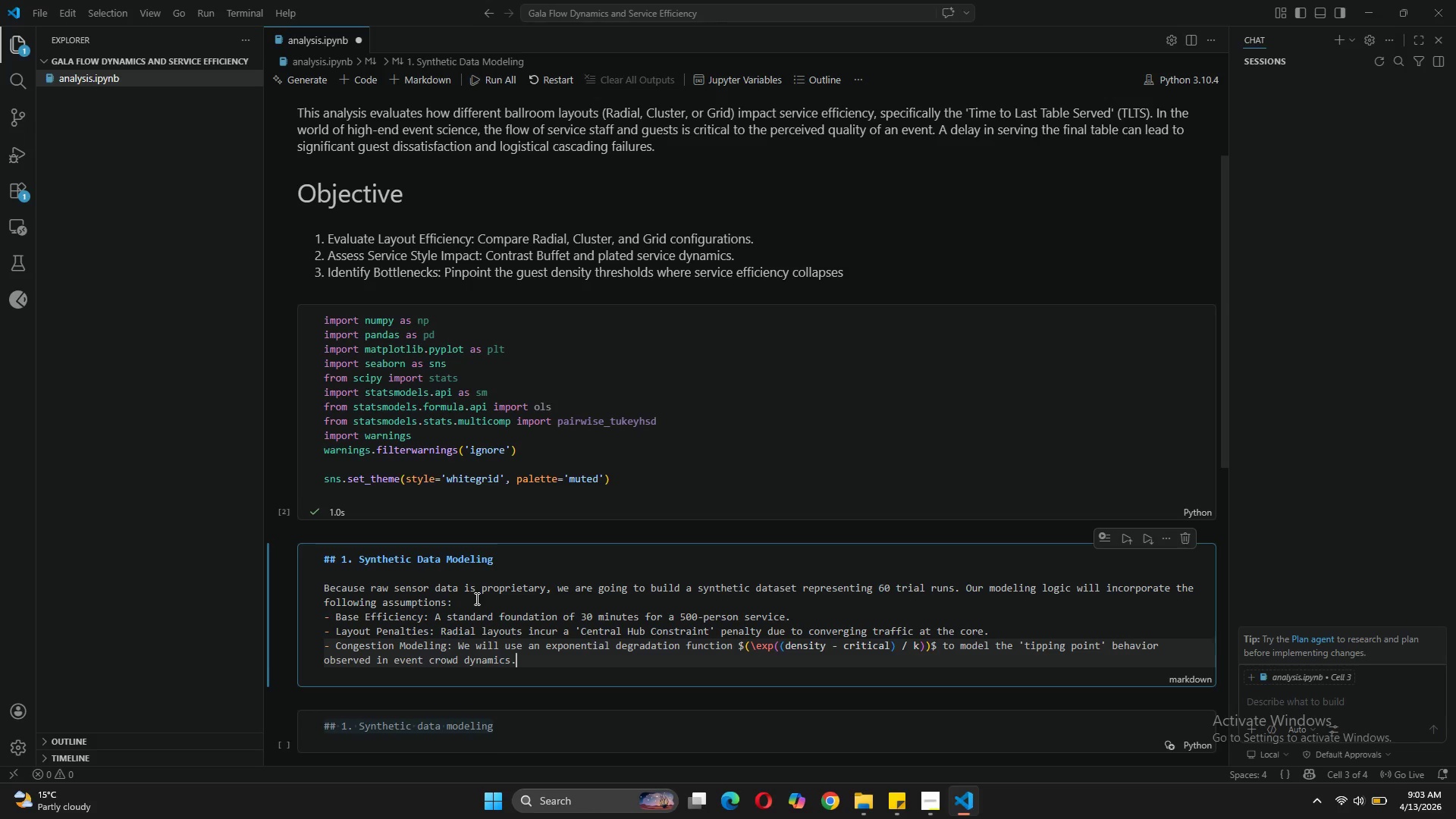 
key(Enter)
 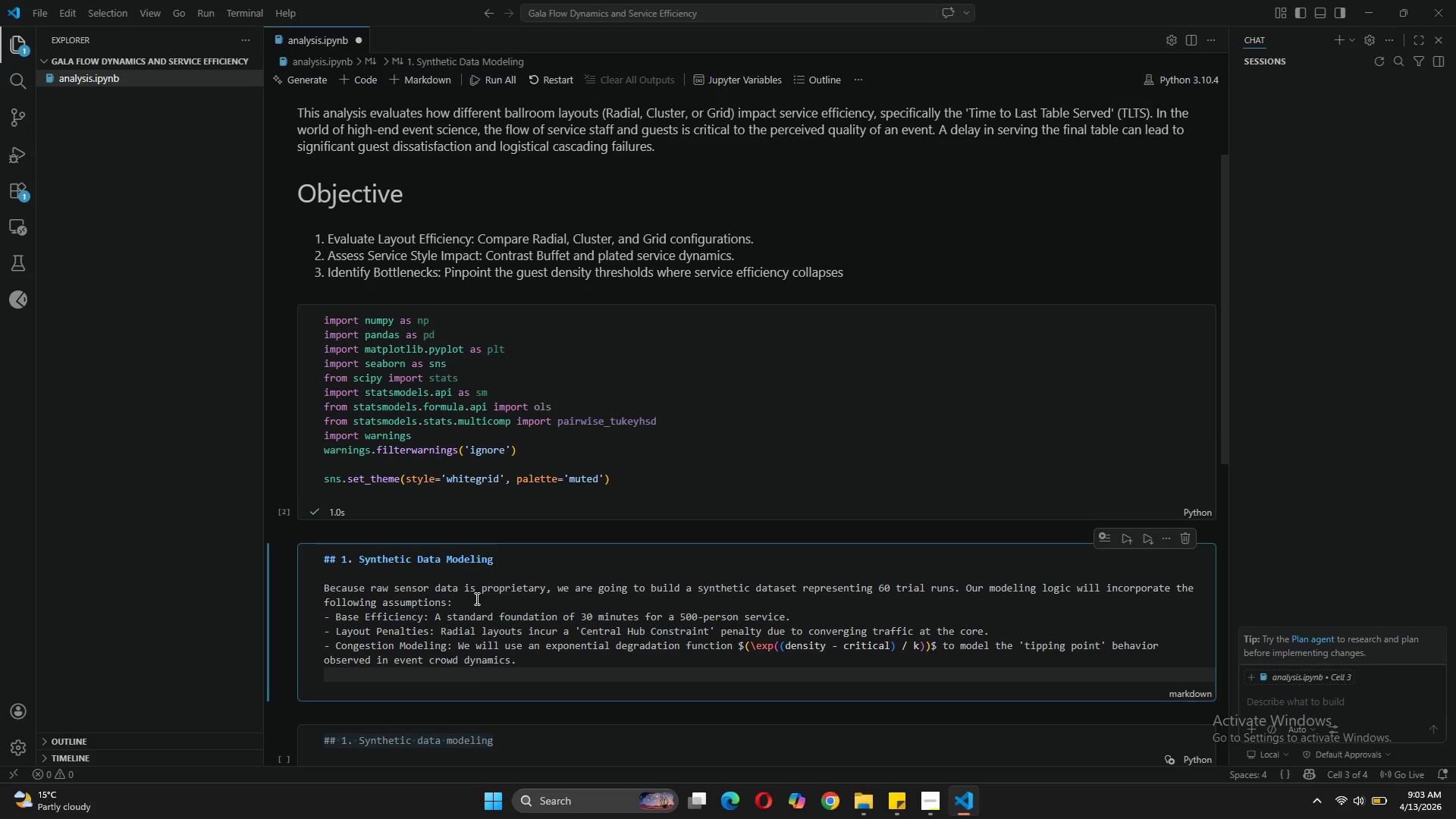 
type(- a)
key(Backspace)
type(Service Interaction: Buffet styles are modeled ad hih)
key(Backspace)
type(ghly sensitive to layout cond)
key(Backspace)
type(gestion)
 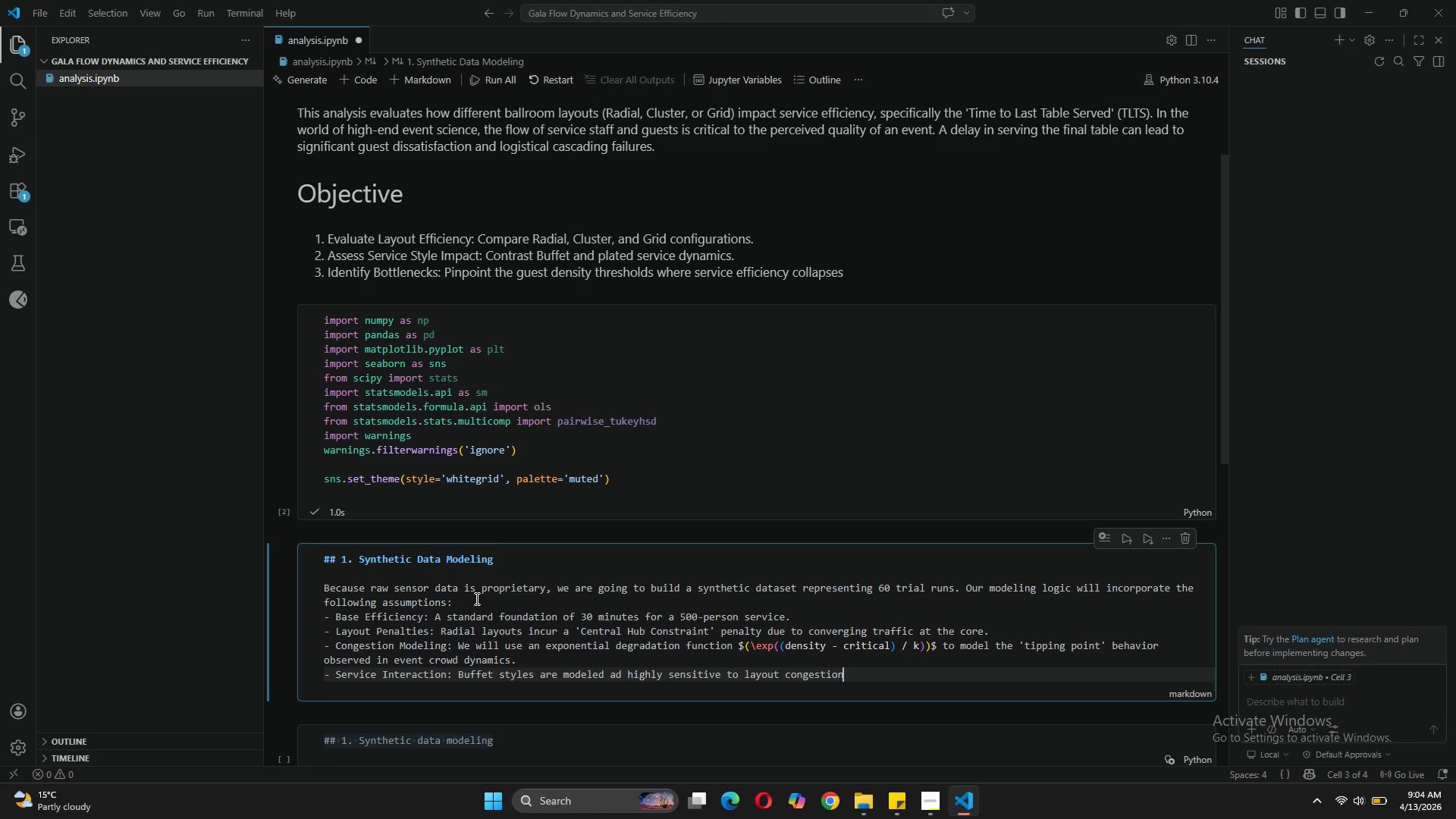 
wait(6.64)
 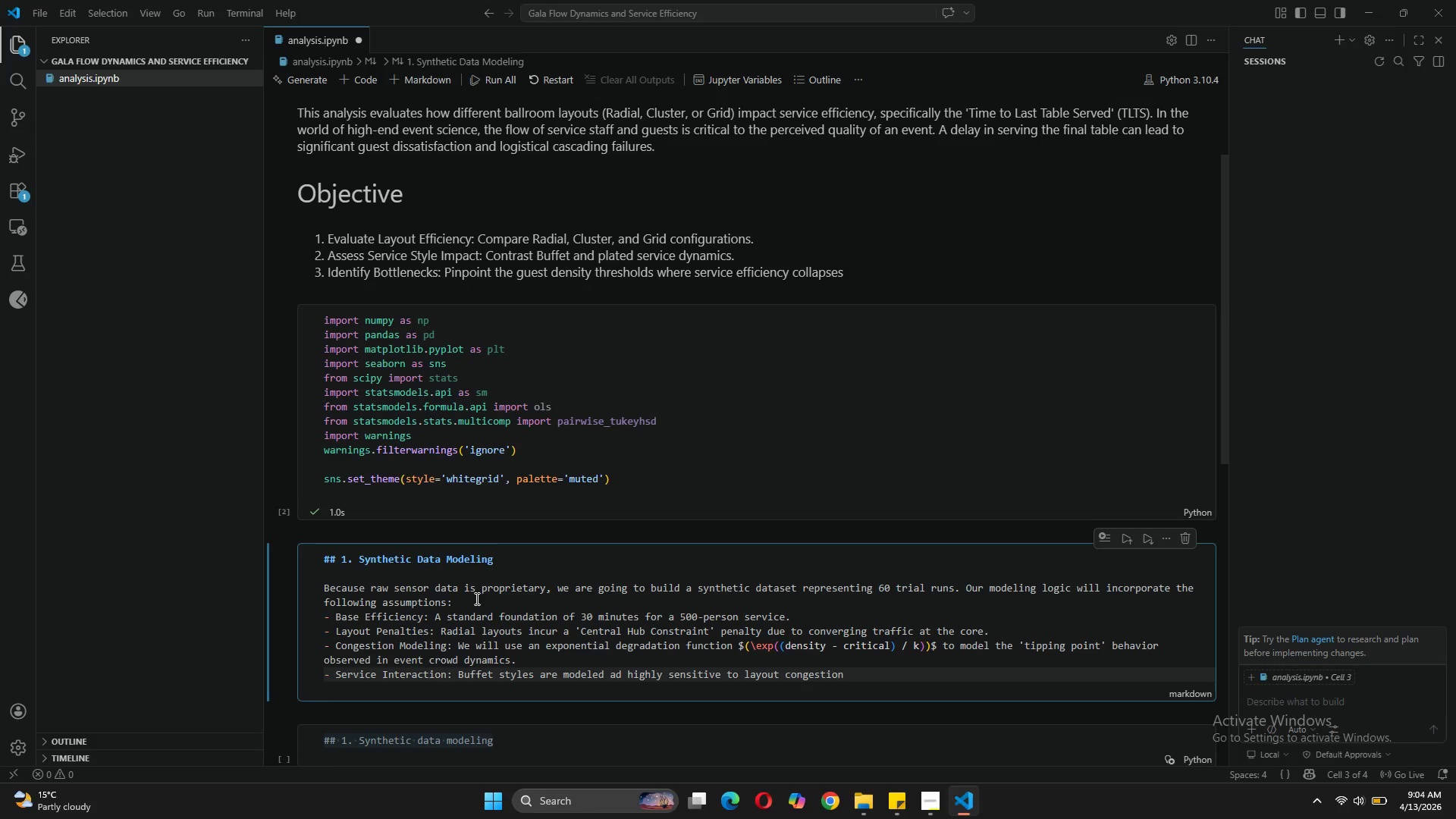 
type( due to the added stationary)
 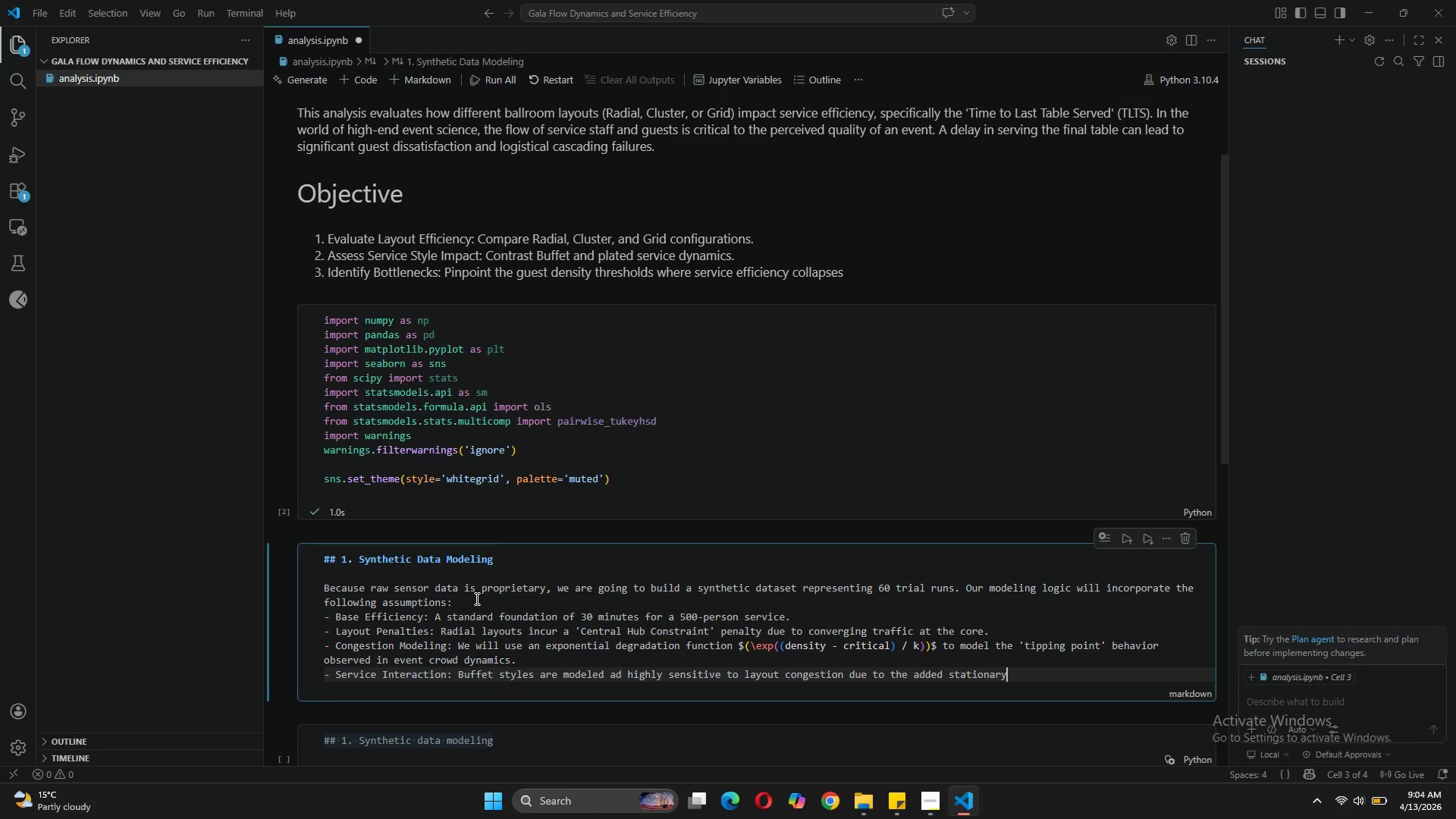 
type(guest)
 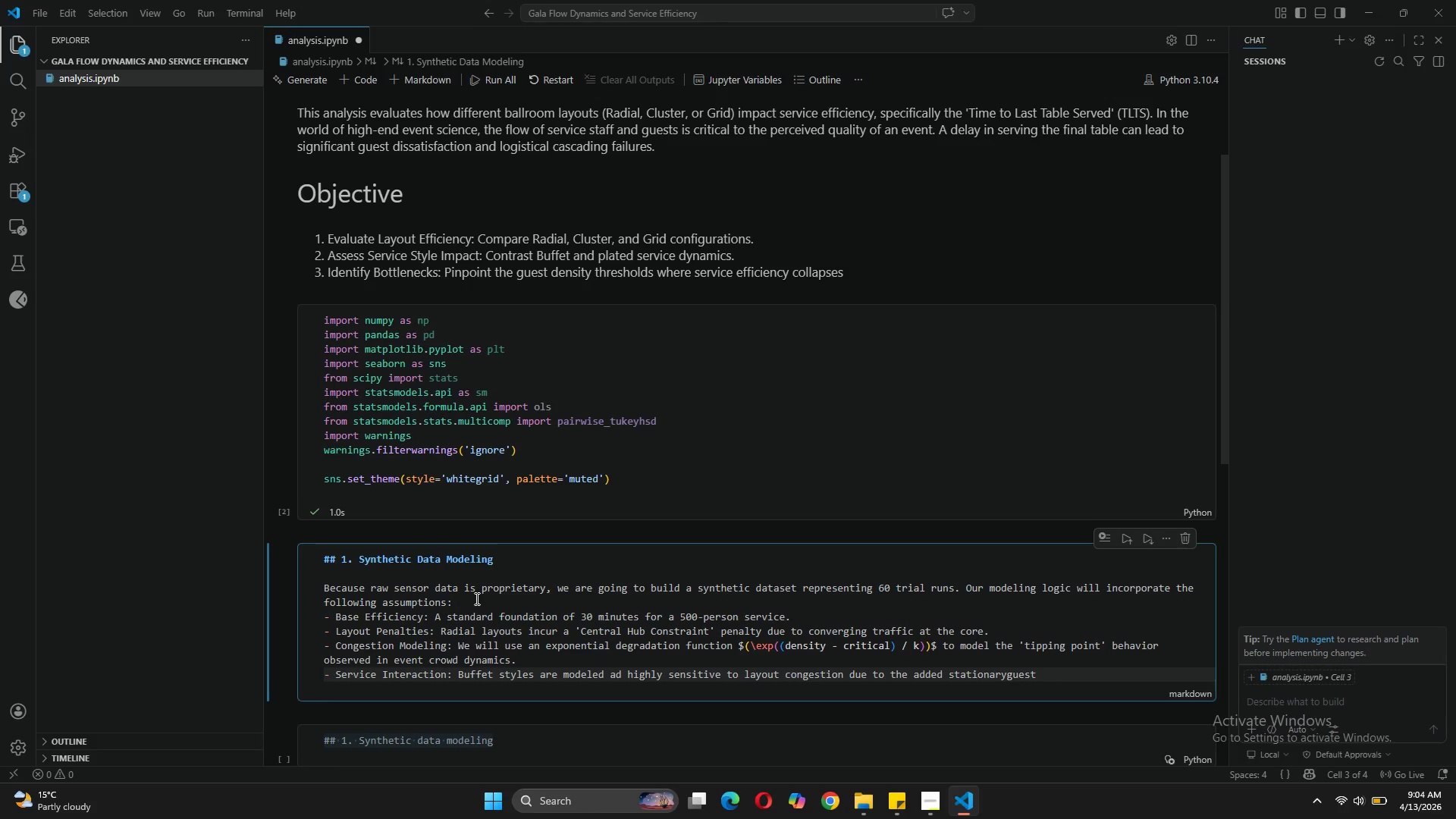 
key(ArrowLeft)
 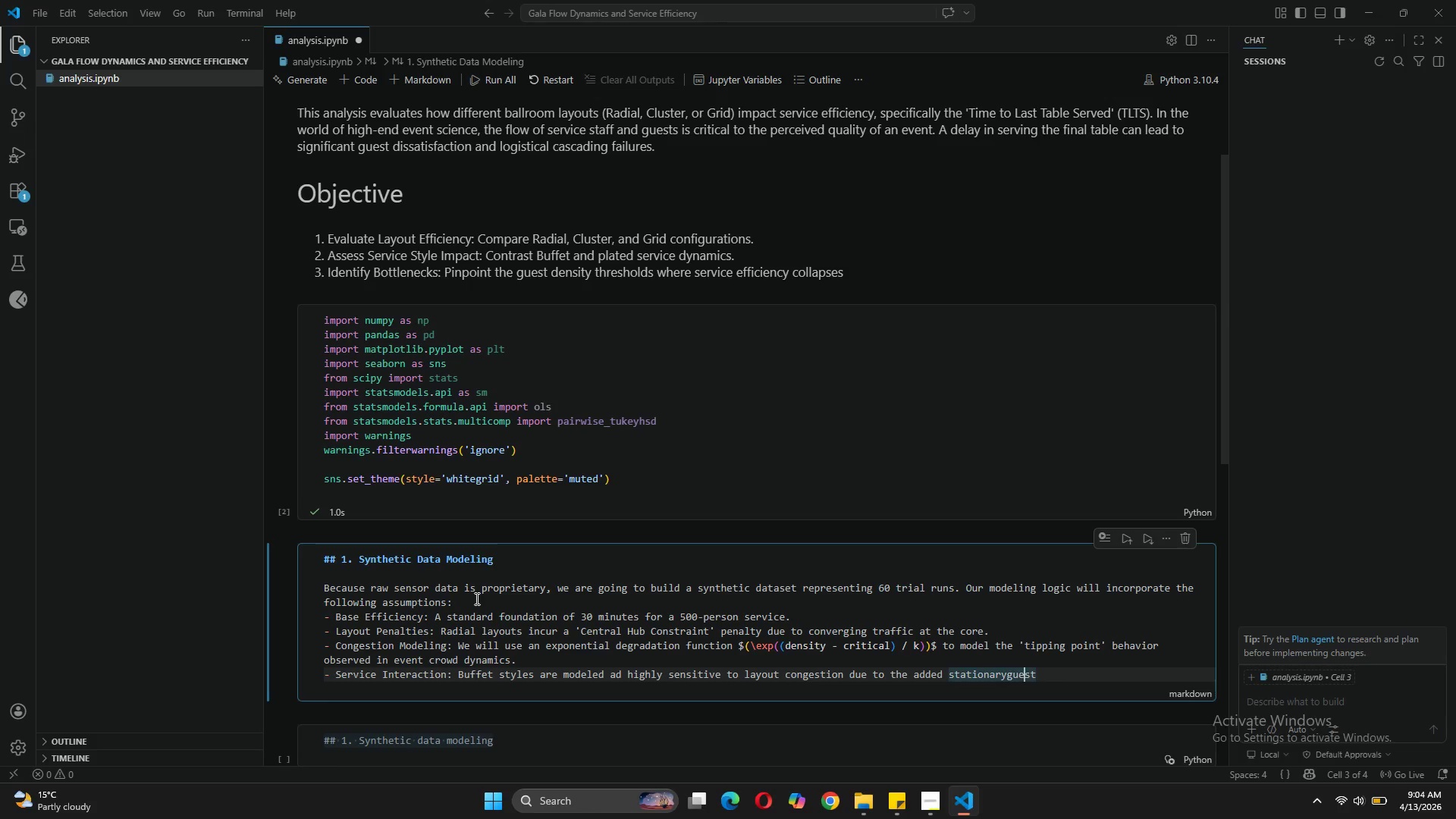 
key(ArrowLeft)
 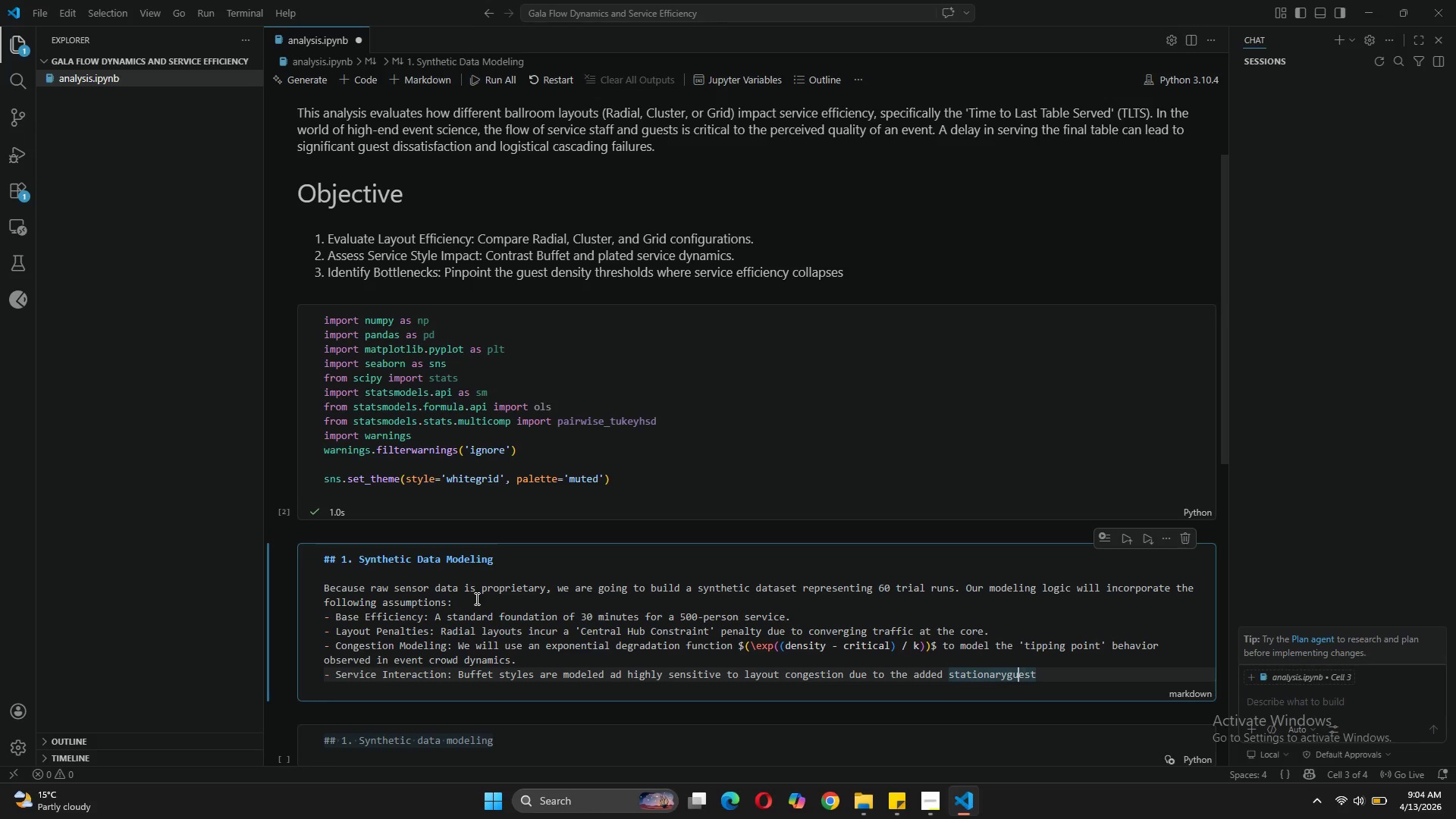 
key(ArrowLeft)
 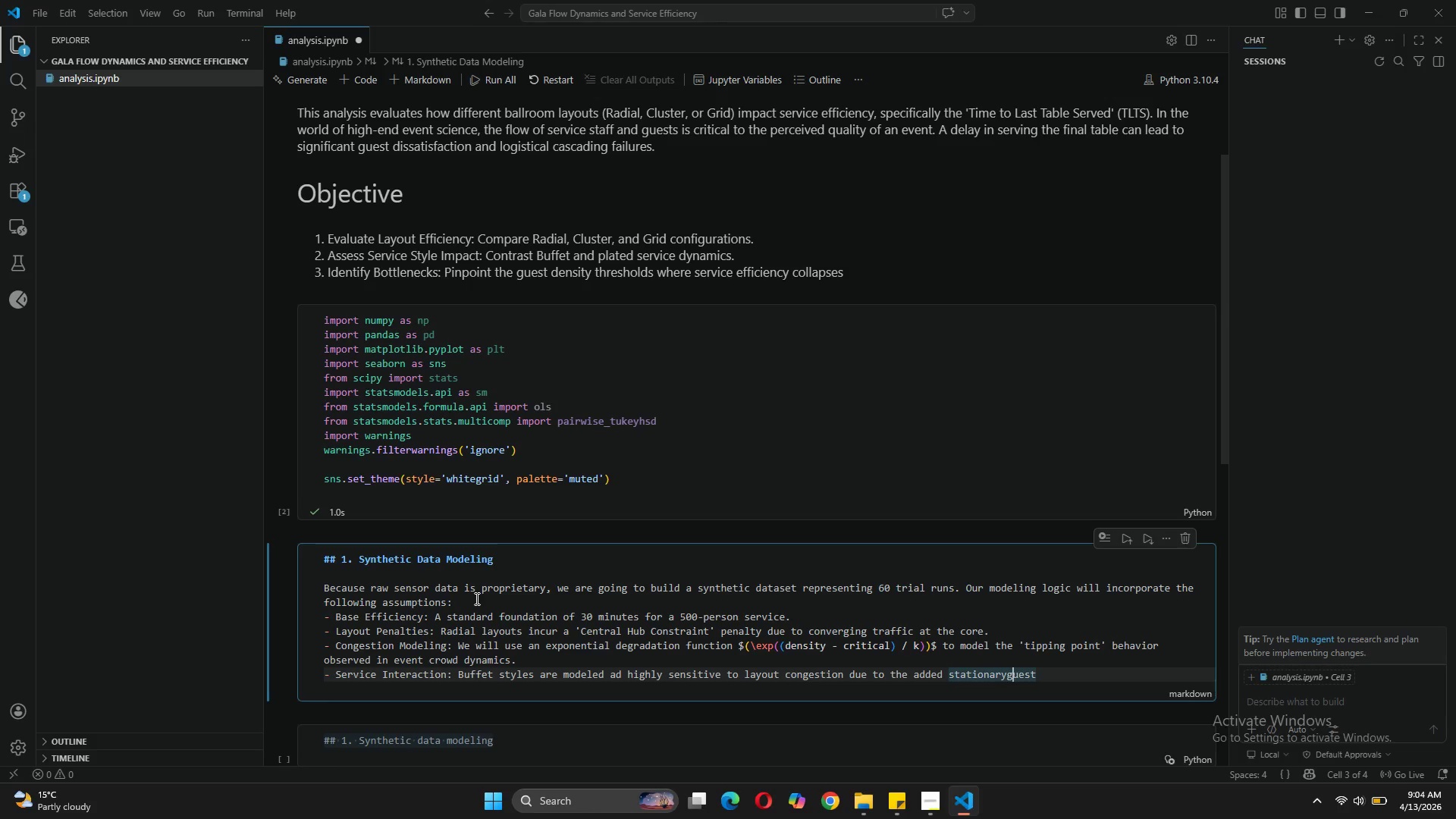 
key(ArrowLeft)
 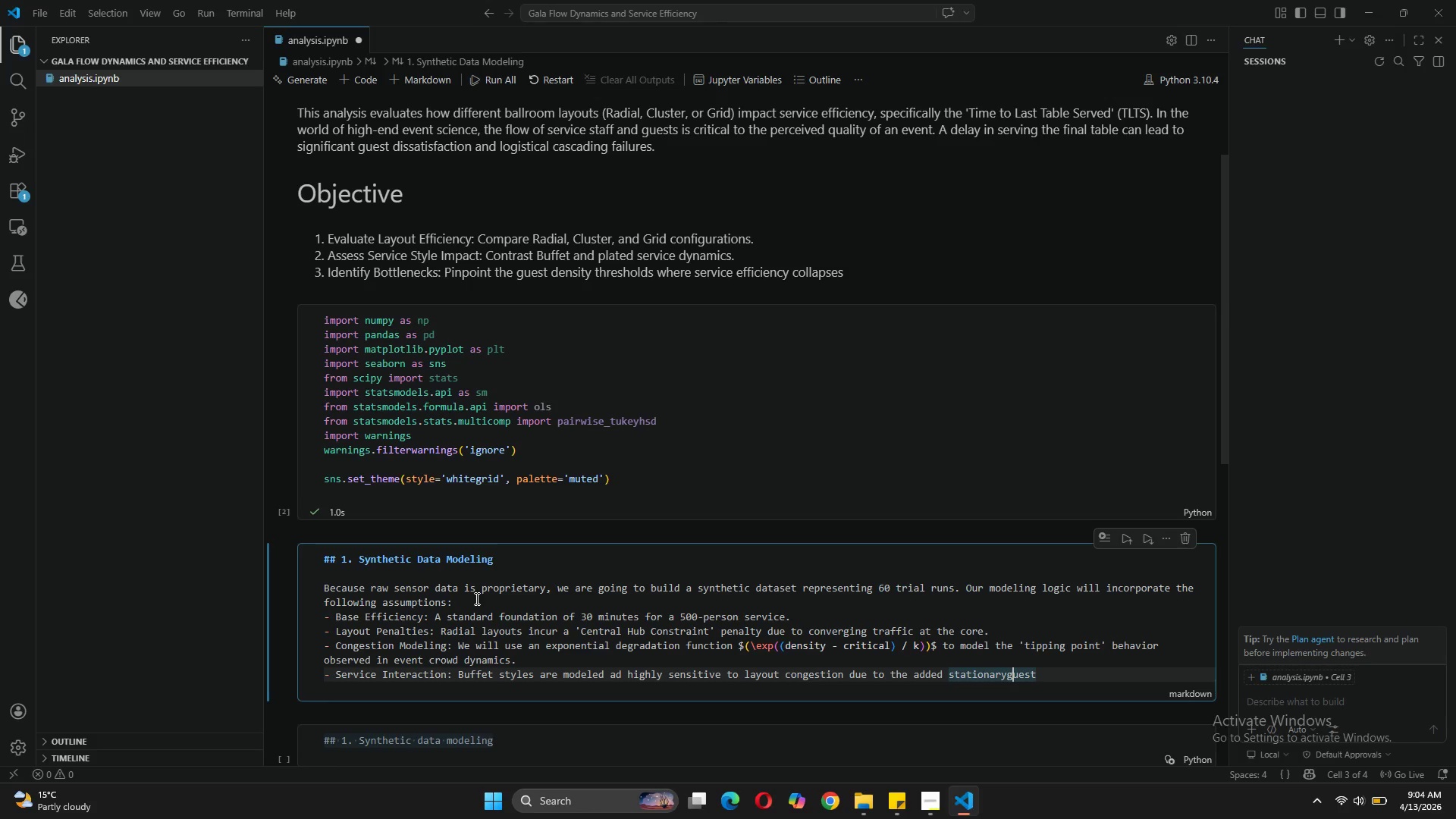 
key(ArrowLeft)
 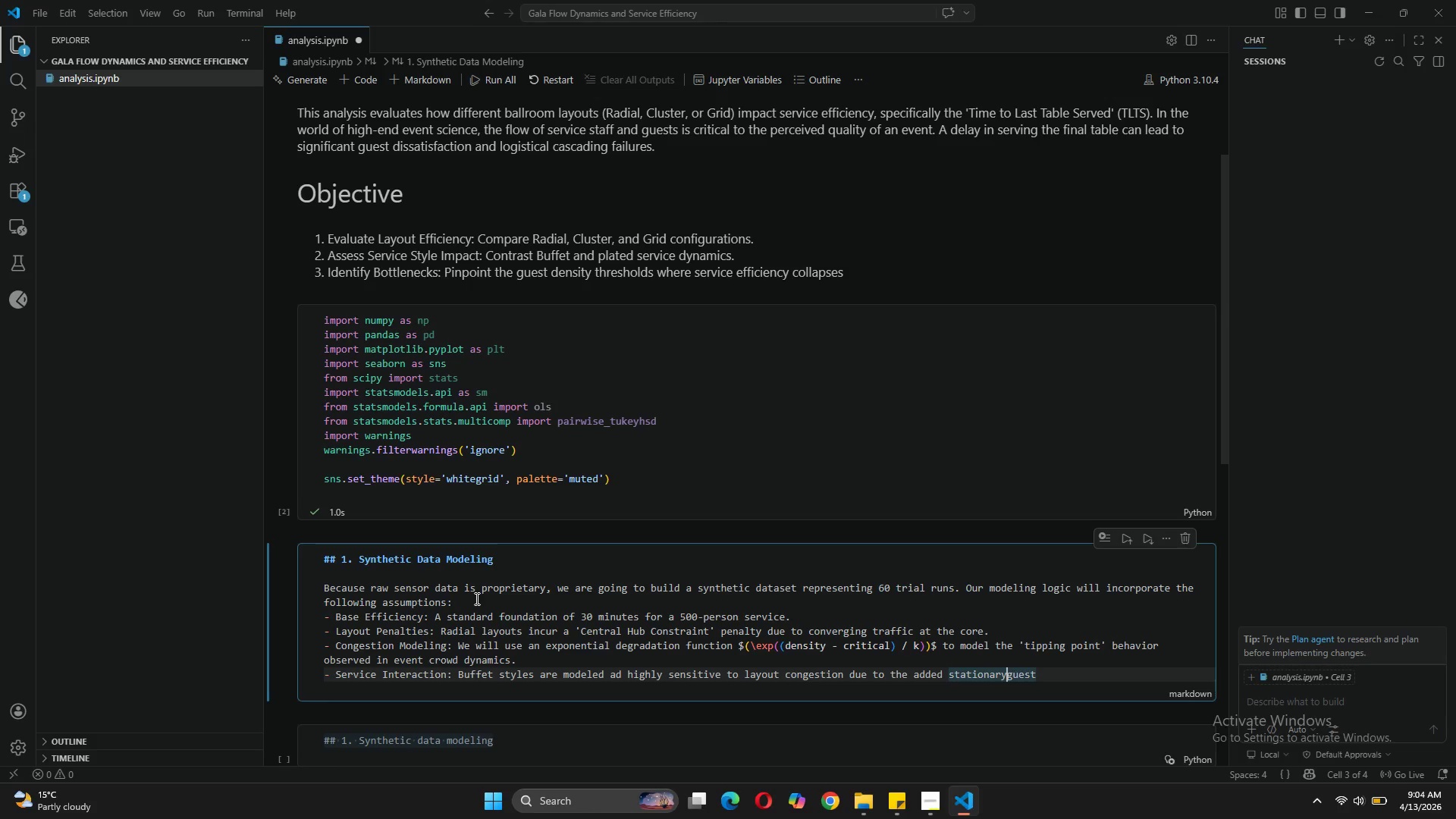 
key(Space)
 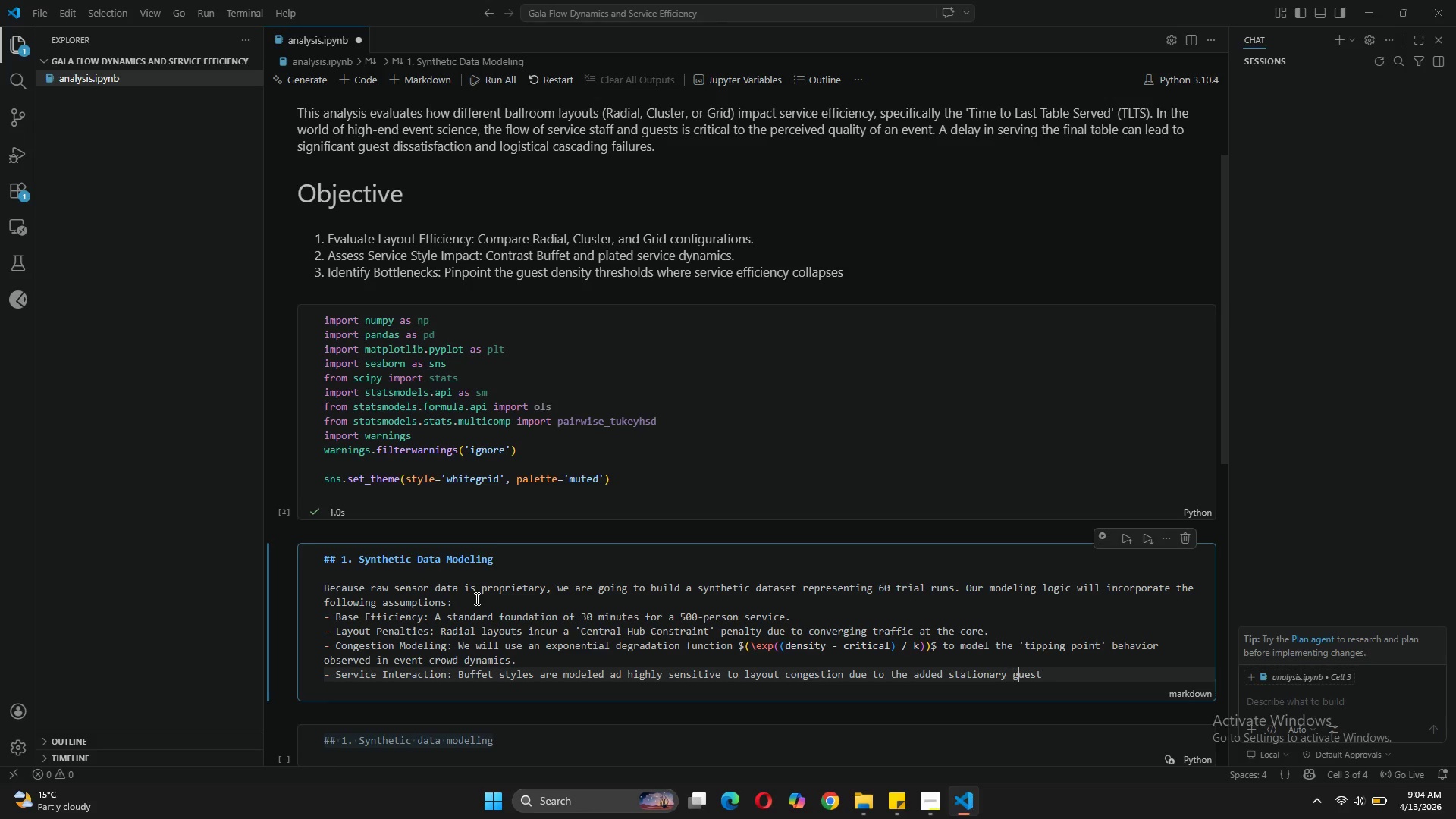 
key(ArrowRight)
 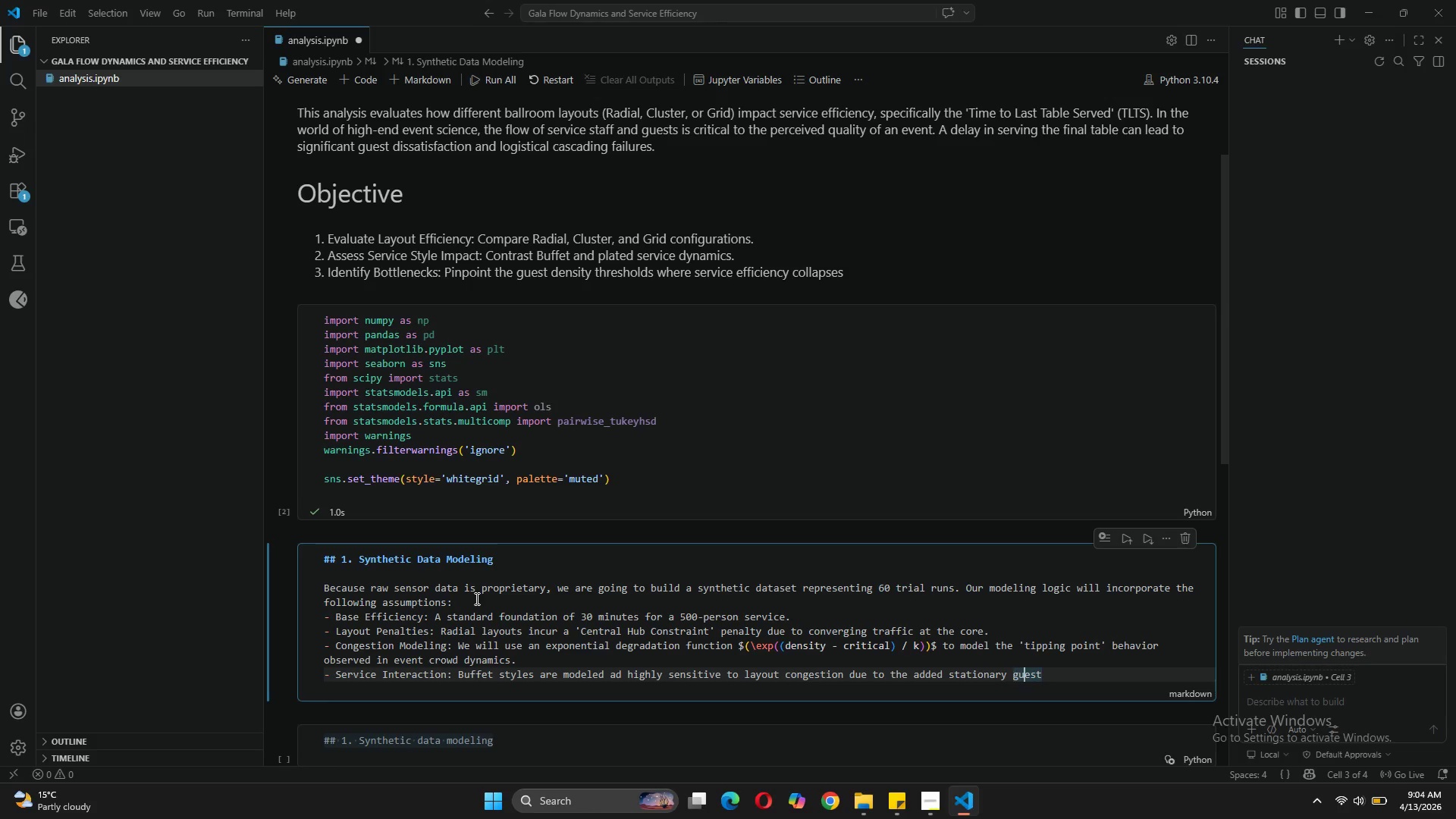 
key(ArrowRight)
 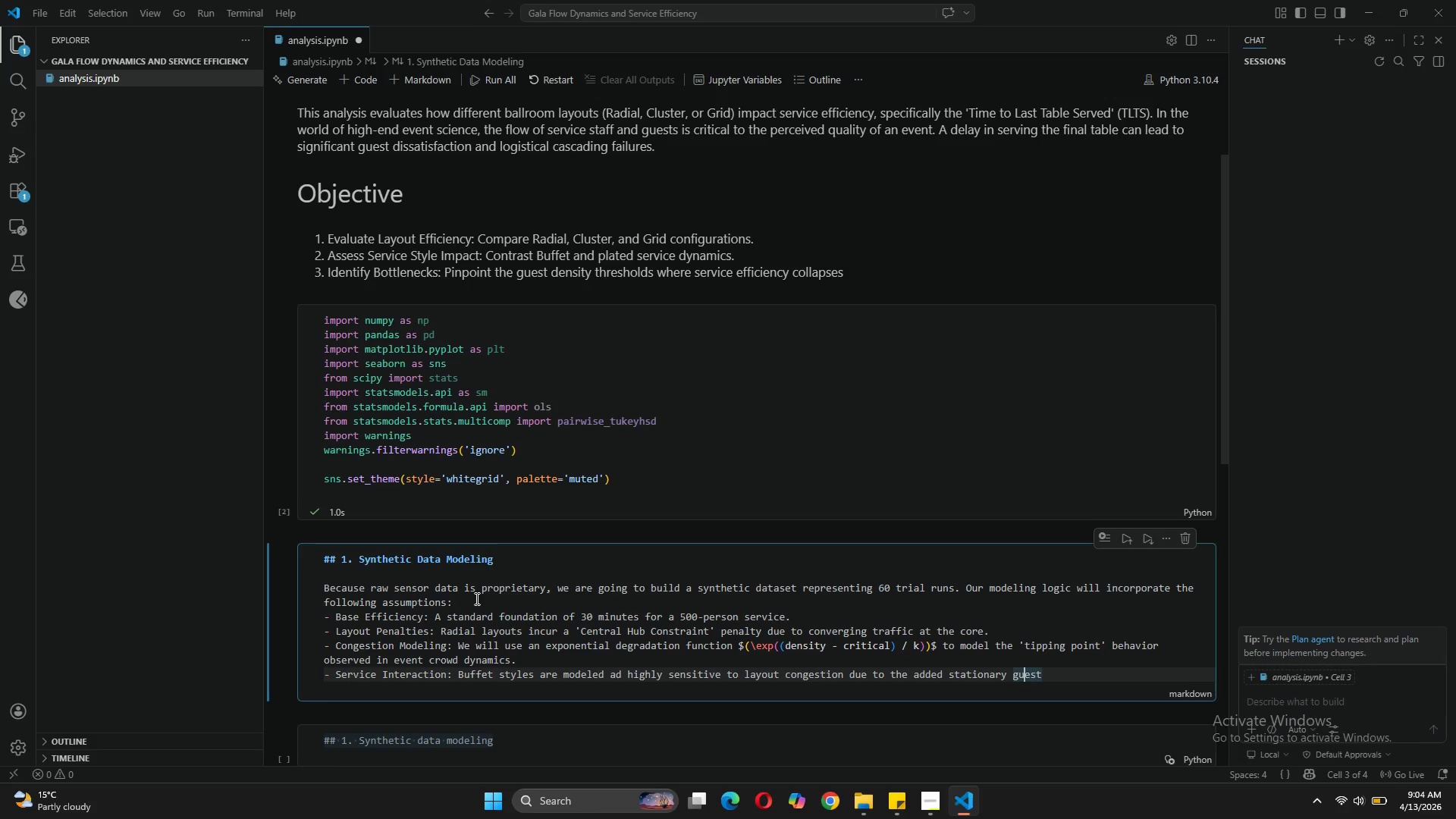 
key(ArrowRight)
 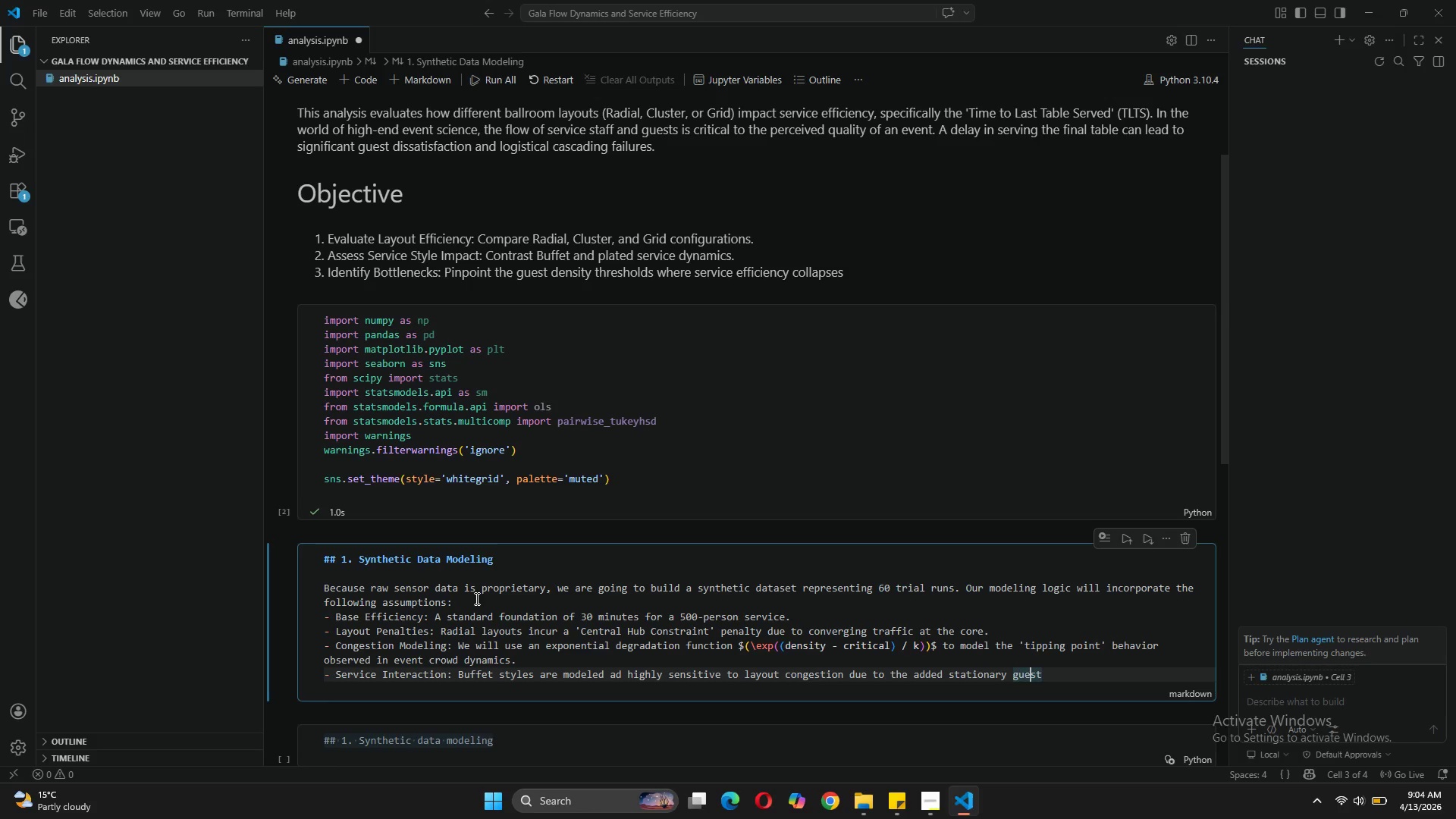 
key(ArrowRight)
 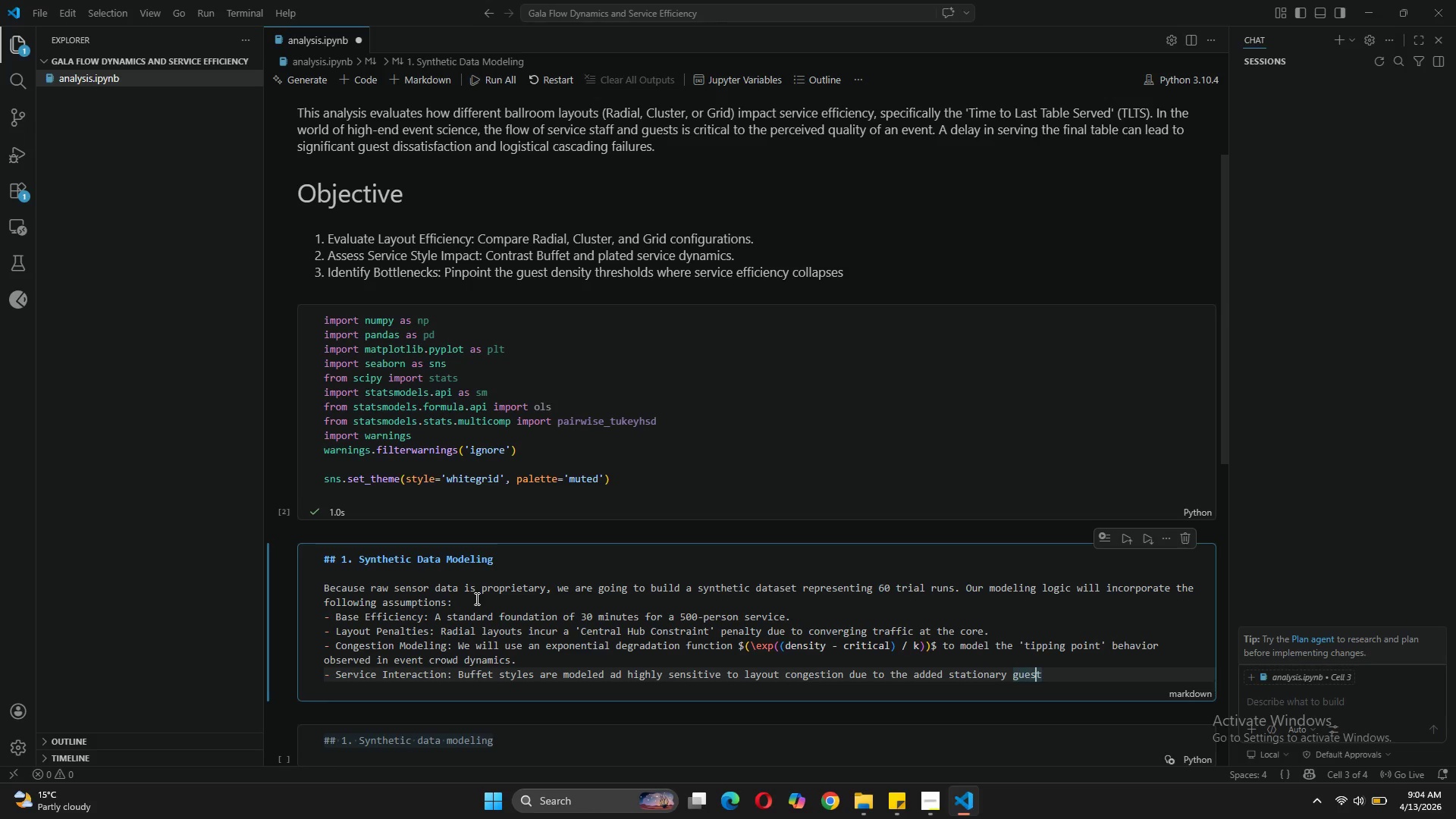 
key(ArrowRight)
 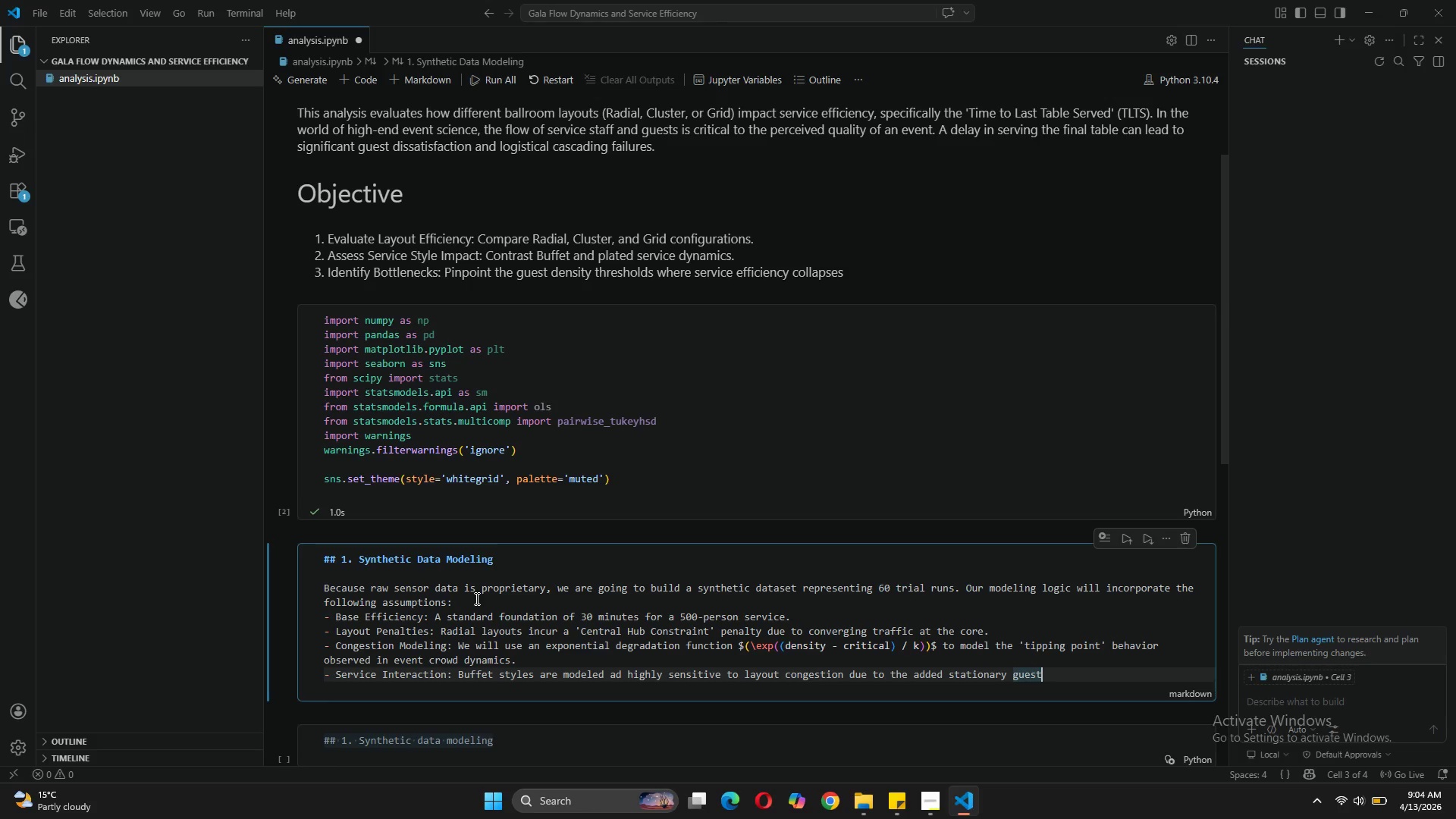 
type( queues.)
 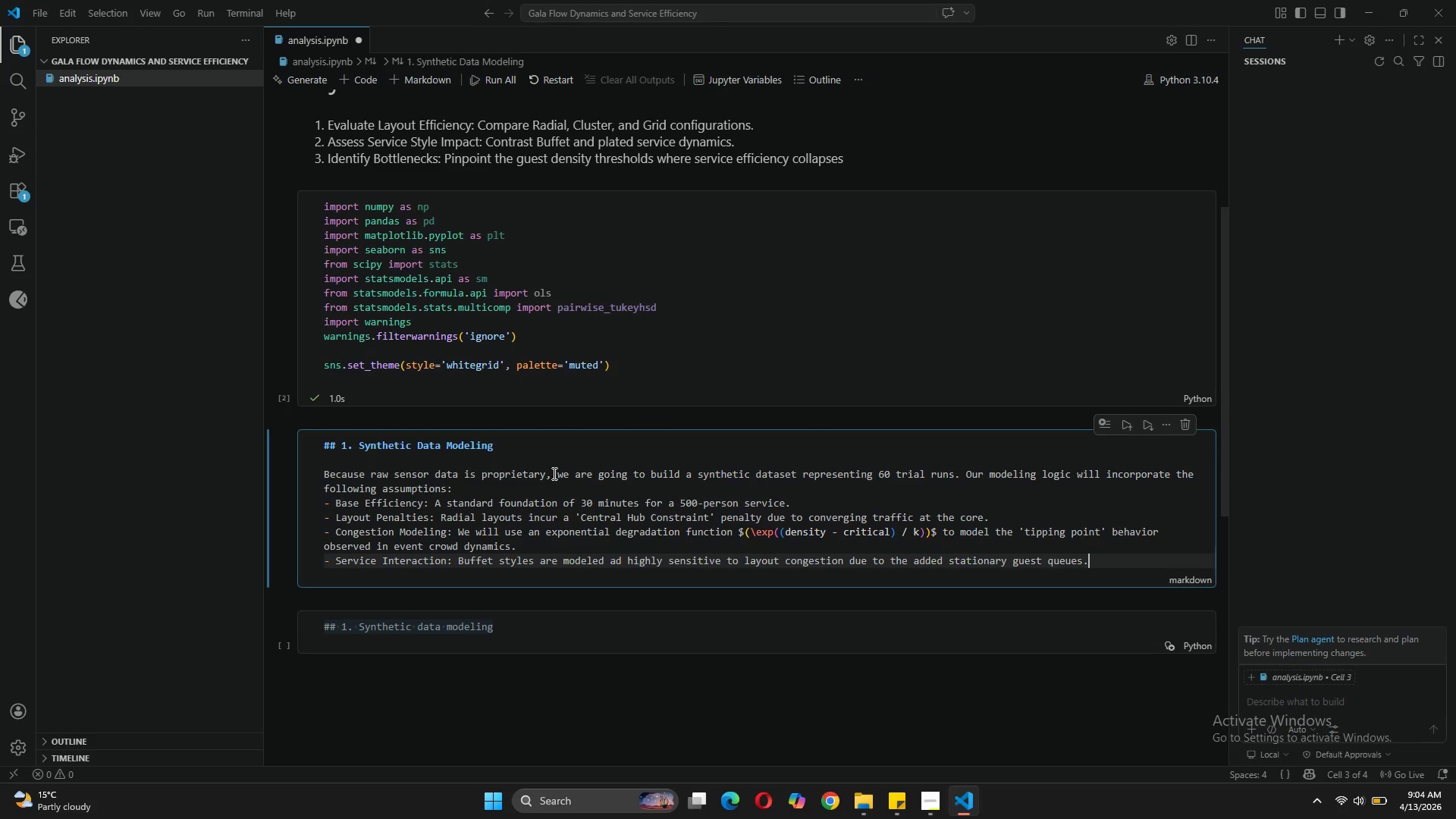 
left_click([1097, 425])
 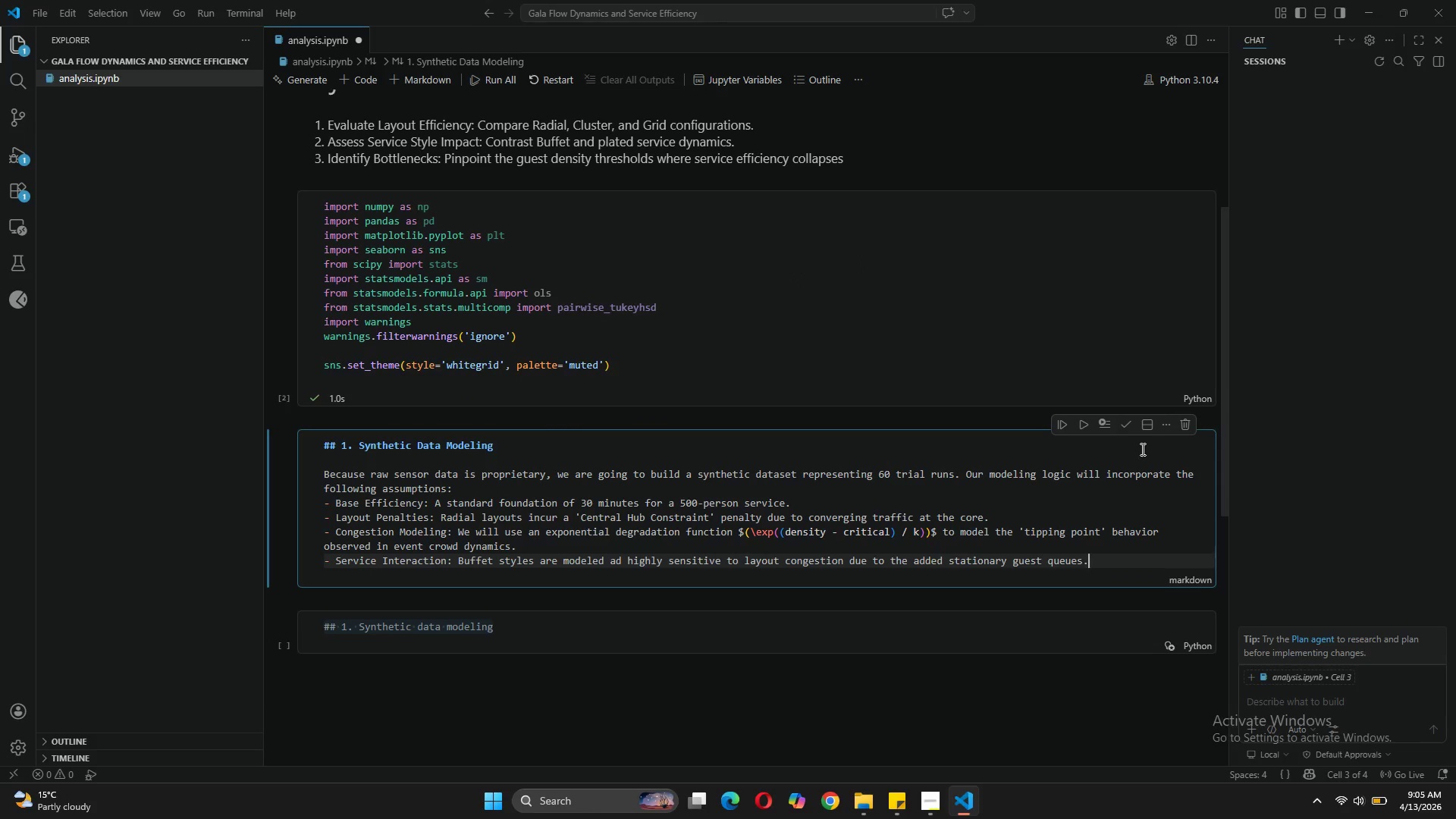 
left_click([1119, 425])
 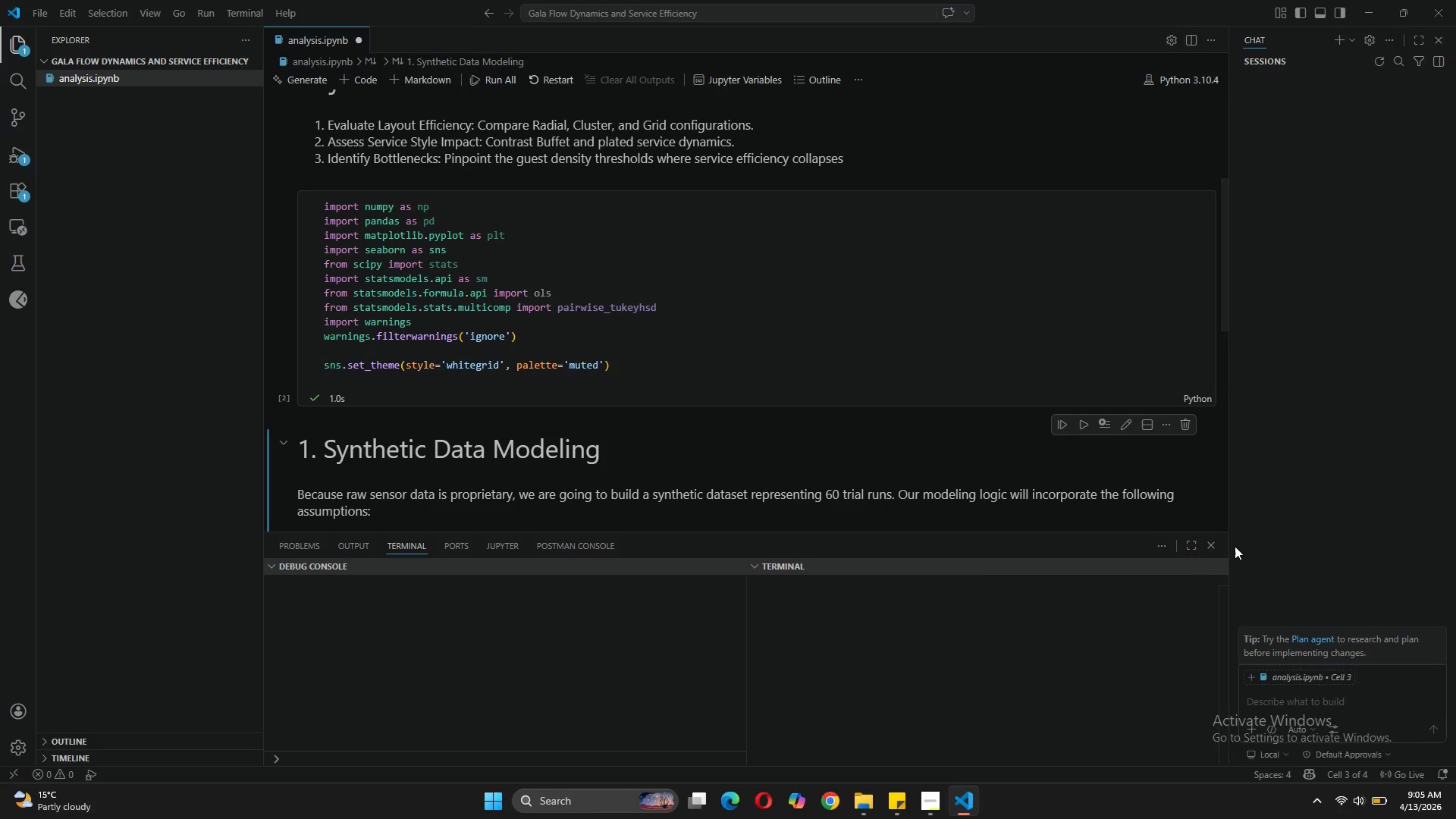 
left_click([1212, 545])
 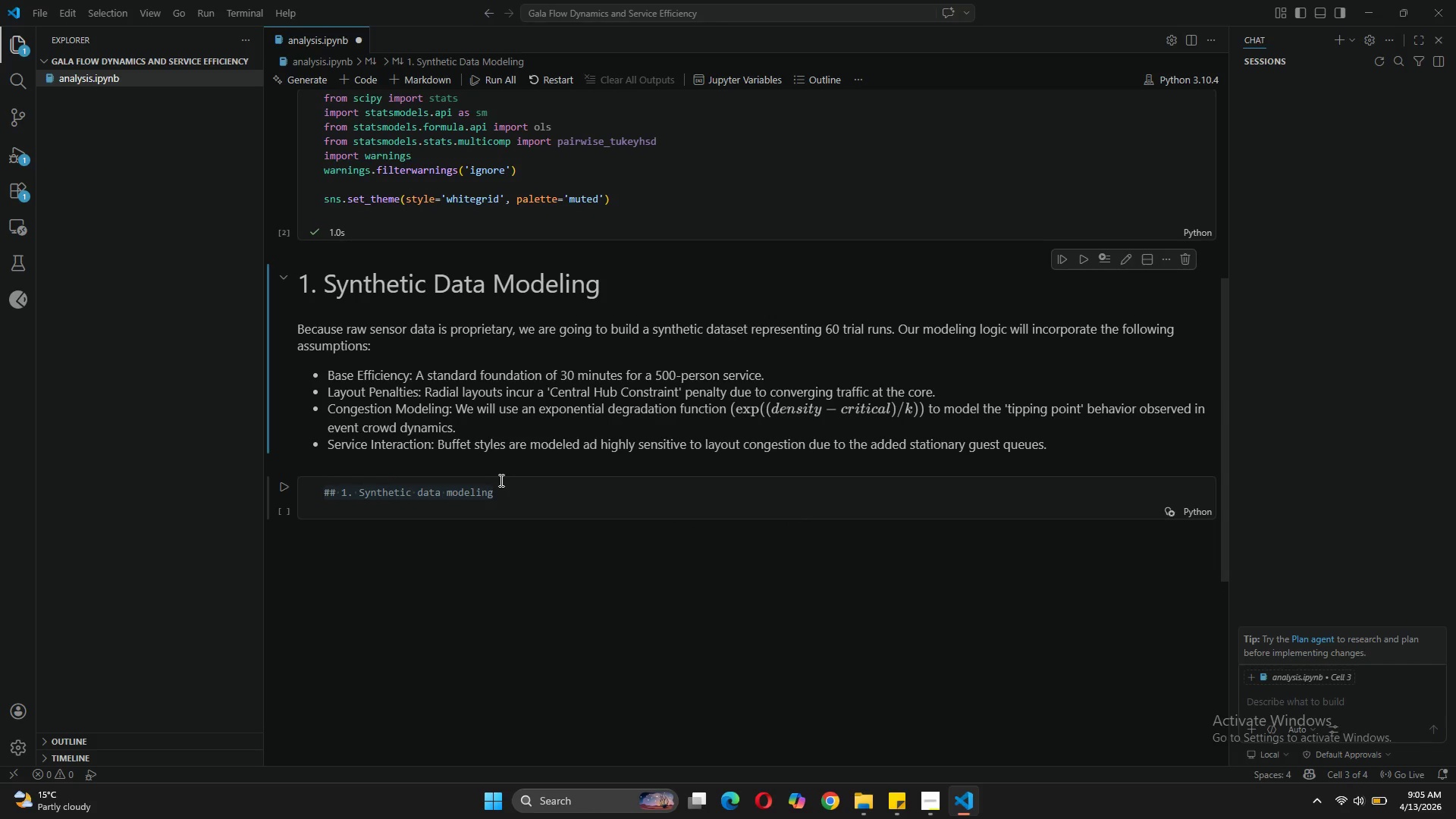 
wait(8.17)
 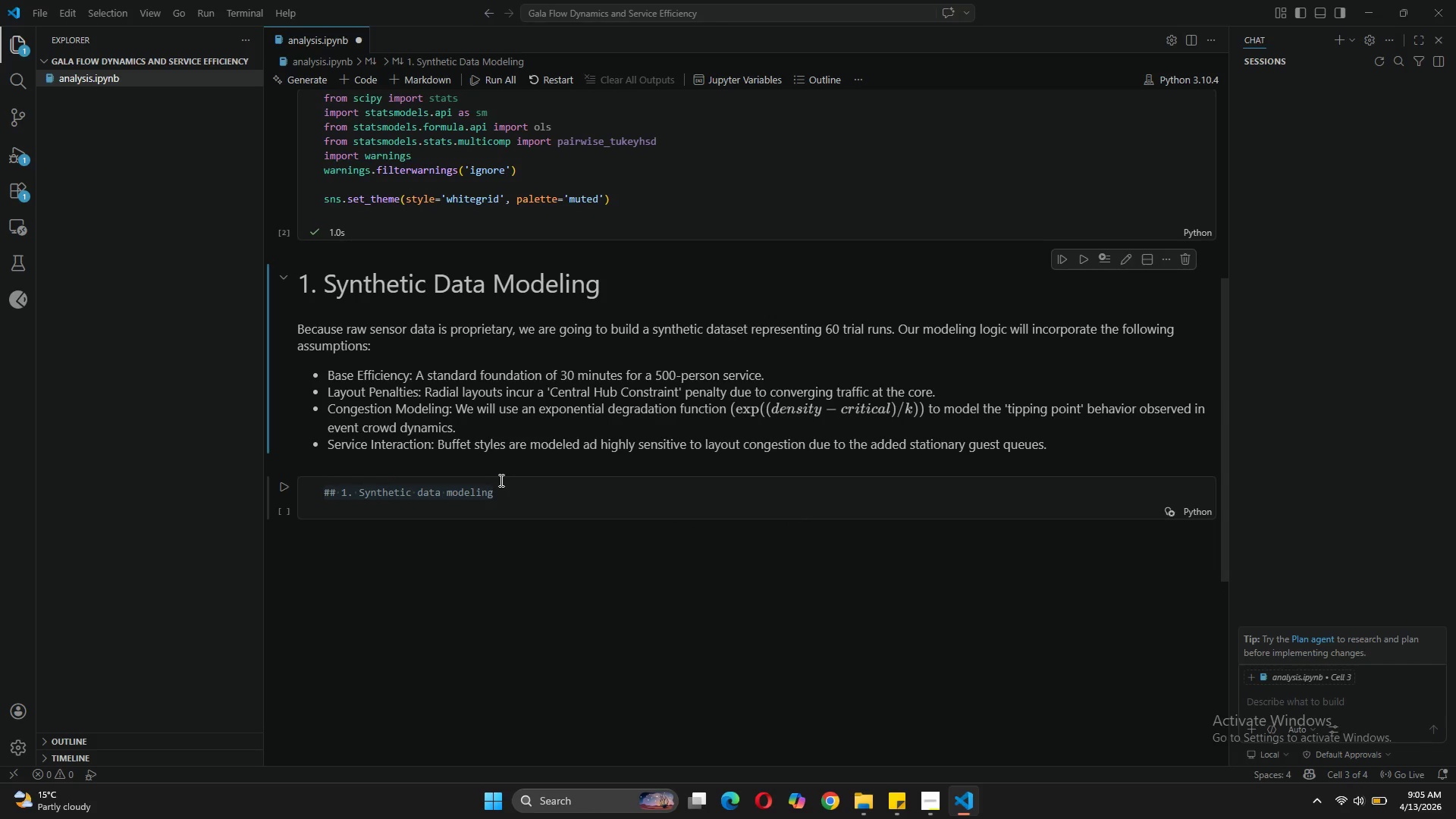 
left_click_drag(start_coordinate=[511, 494], to_coordinate=[300, 497])
 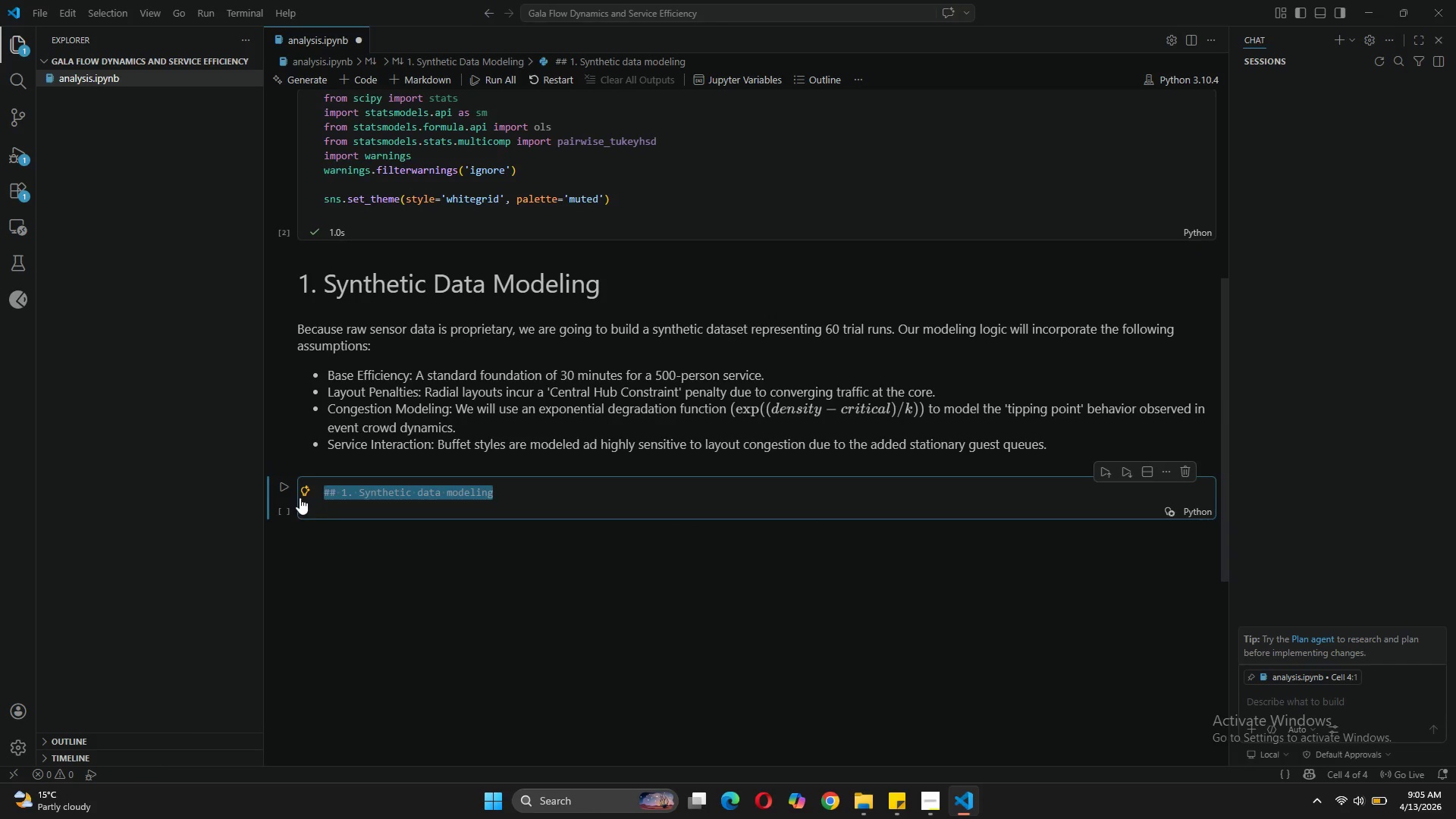 
type(np.ranf)
key(Backspace)
key(Tab)
key(Tab)
 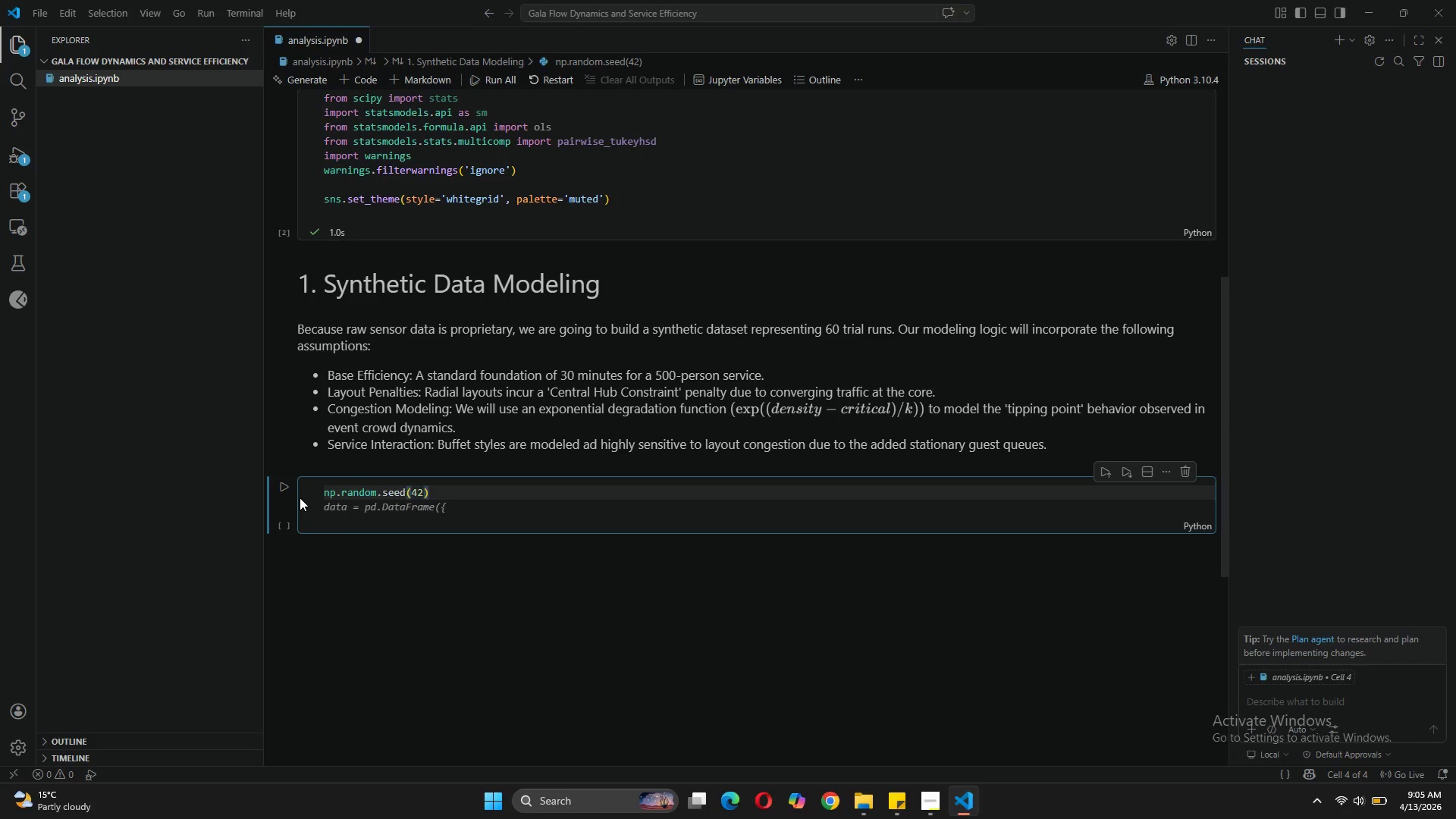 
key(Enter)
 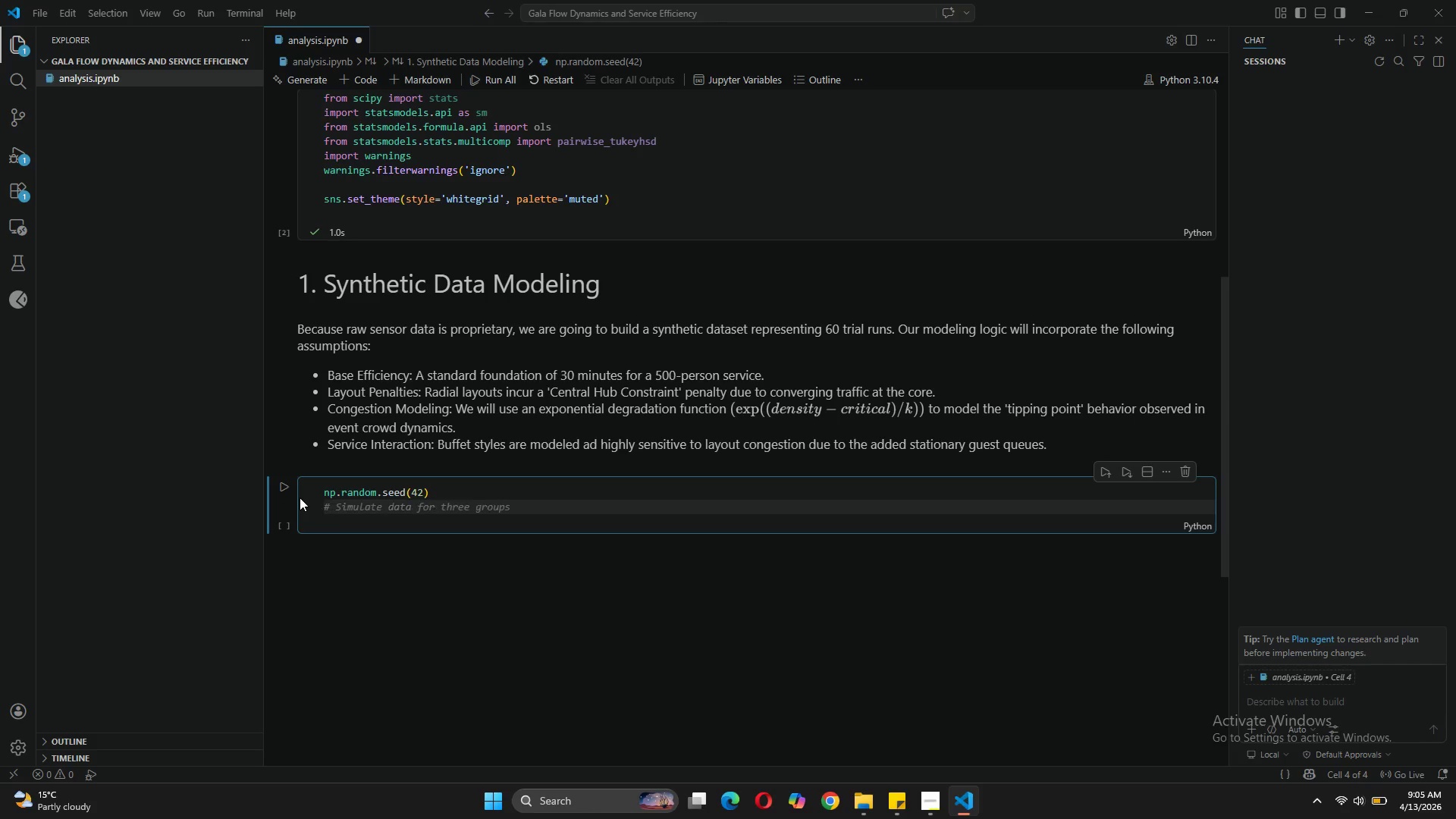 
key(Enter)
 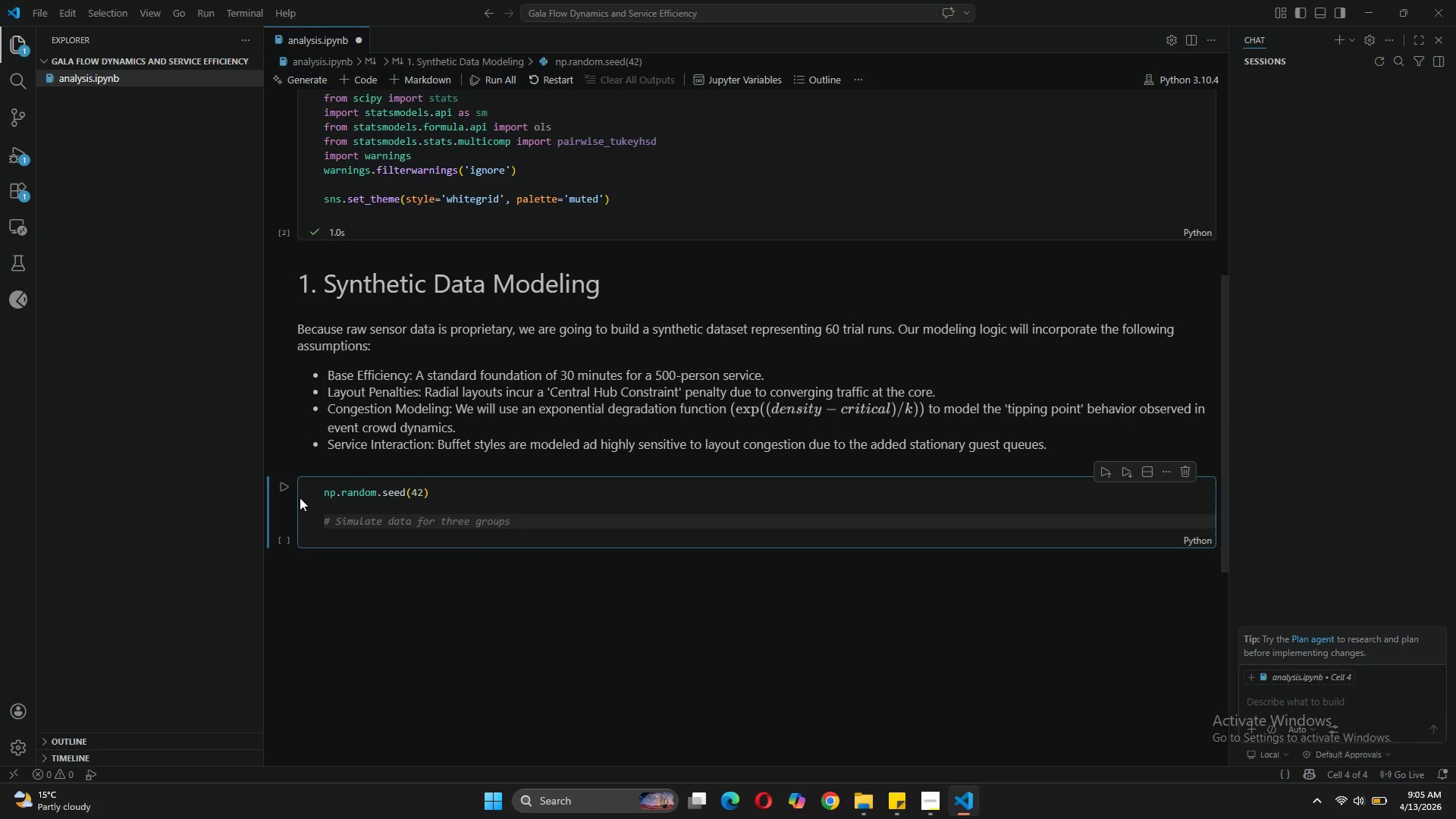 
type(deff)
key(Backspace)
type( gene)
 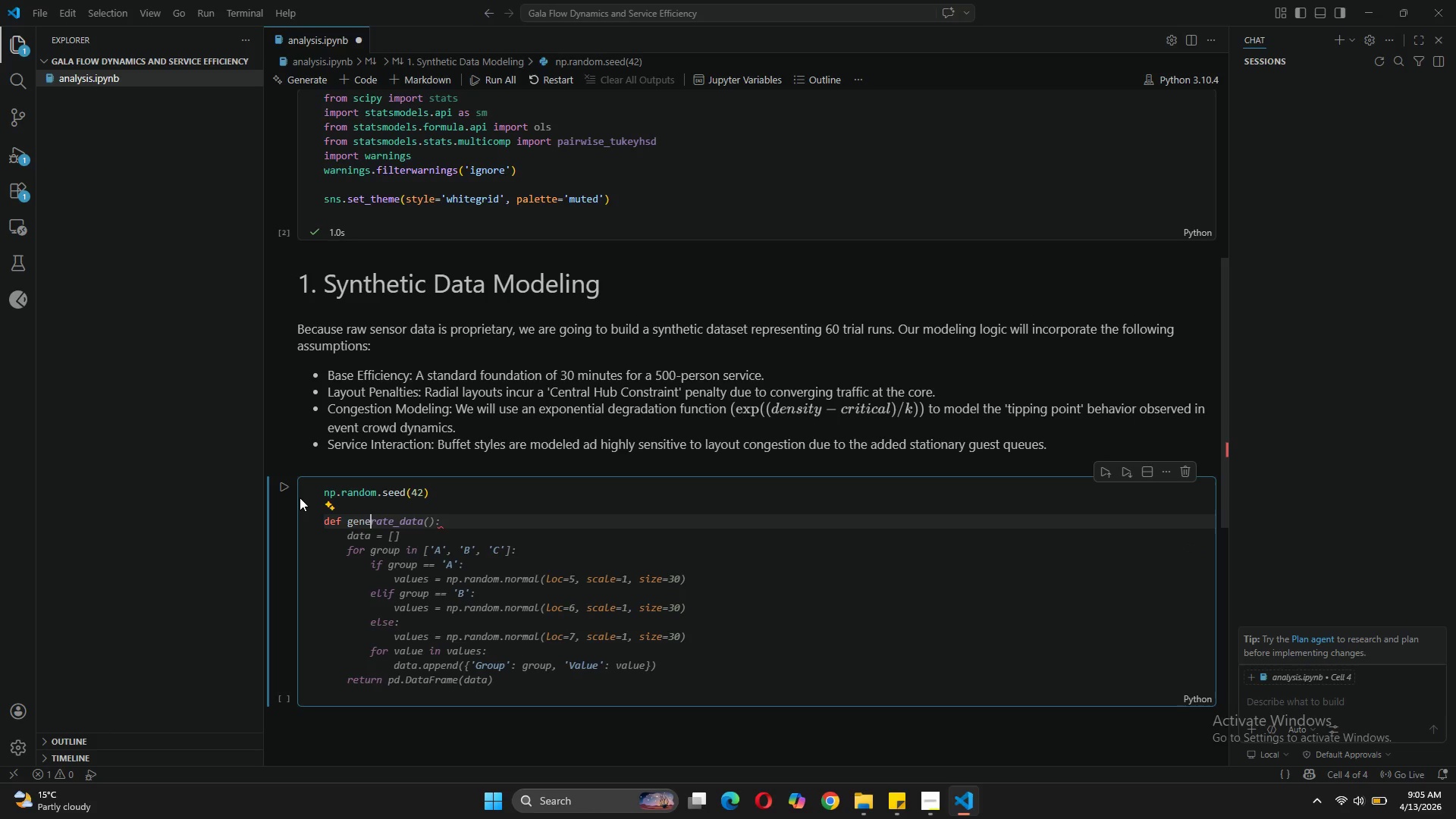 
type(rate_f)
key(Backspace)
type(data(n_samples=60)
 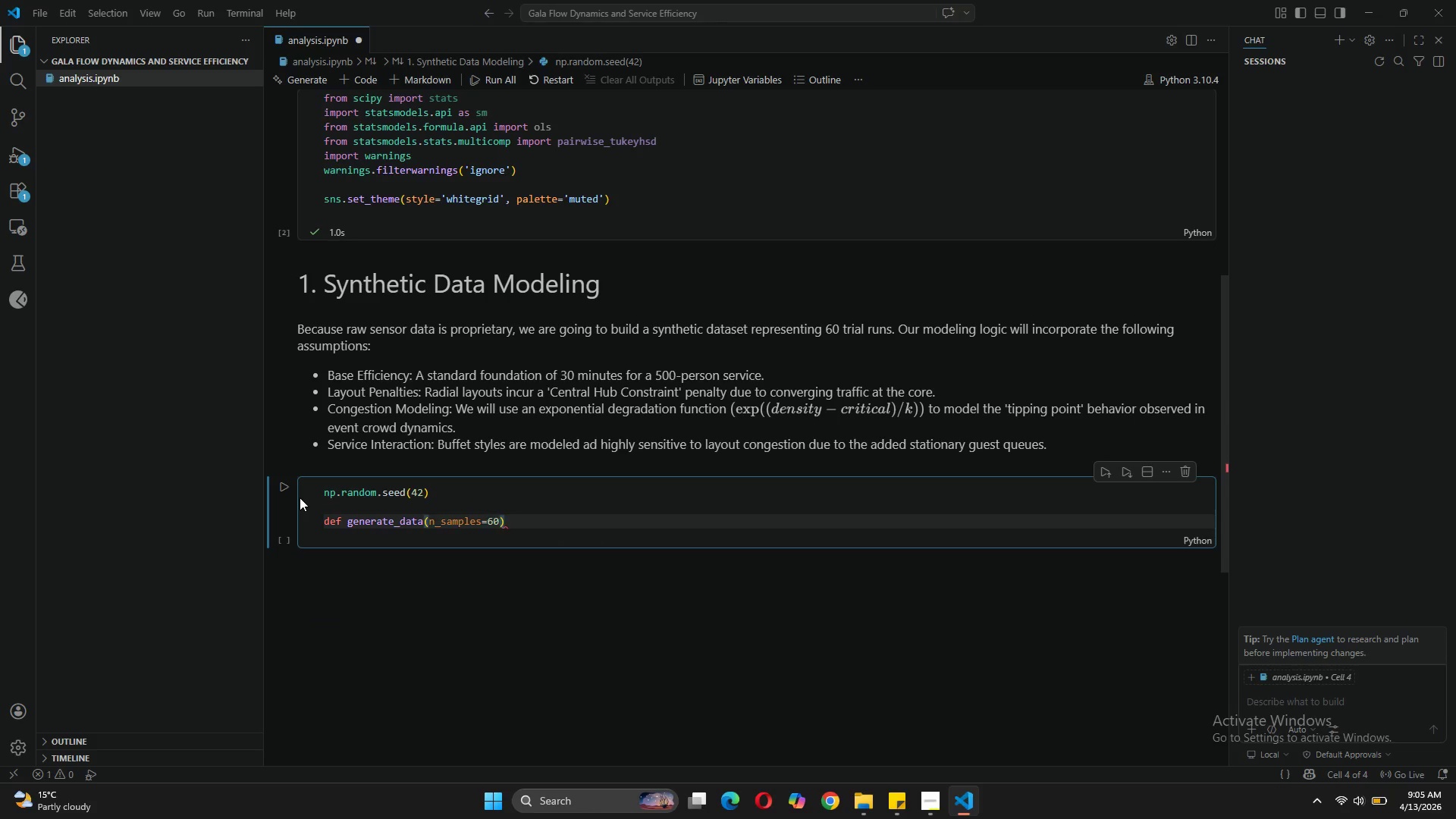 
left_click([517, 521])
 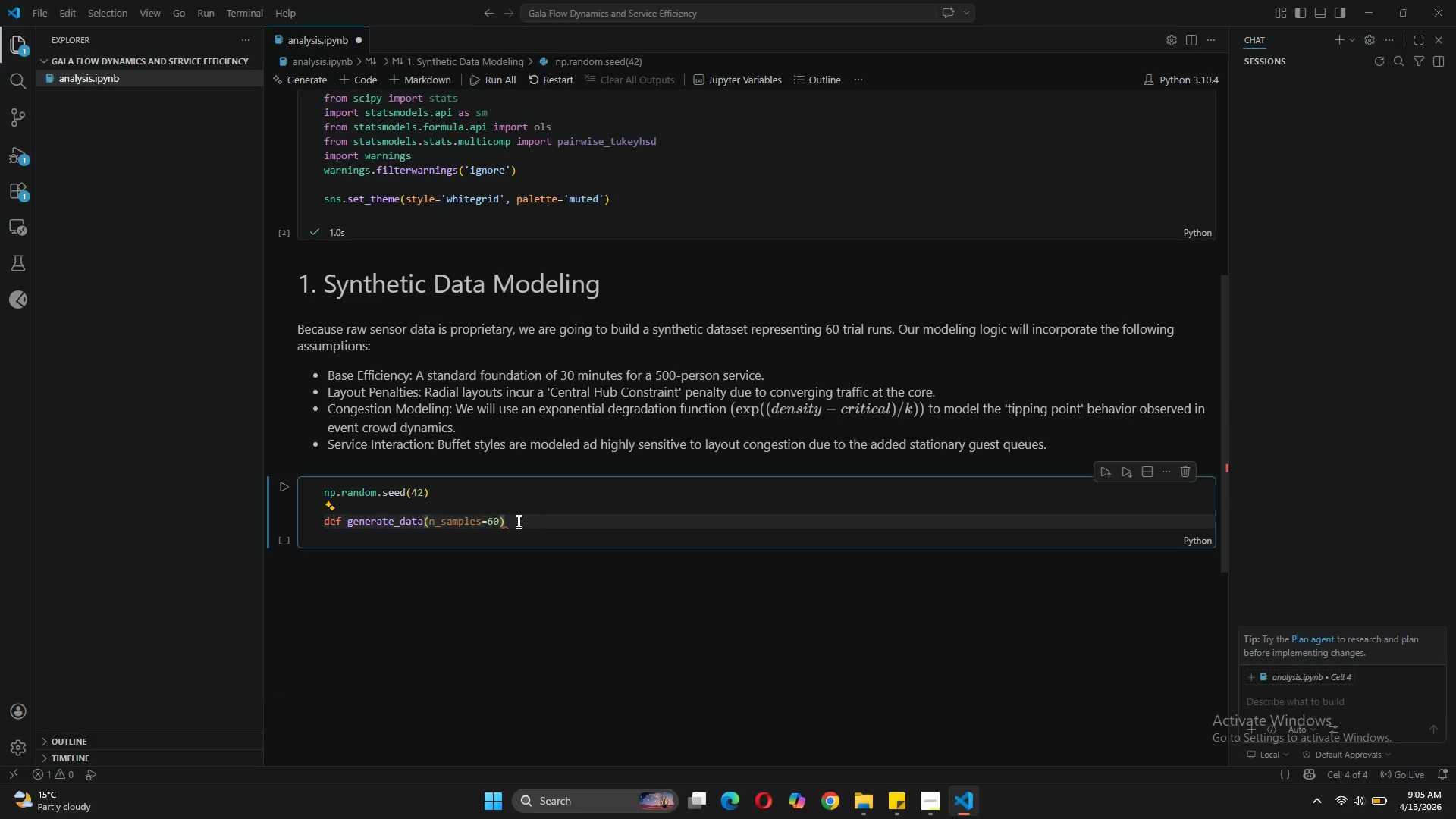 
key(Shift+Semicolon)
 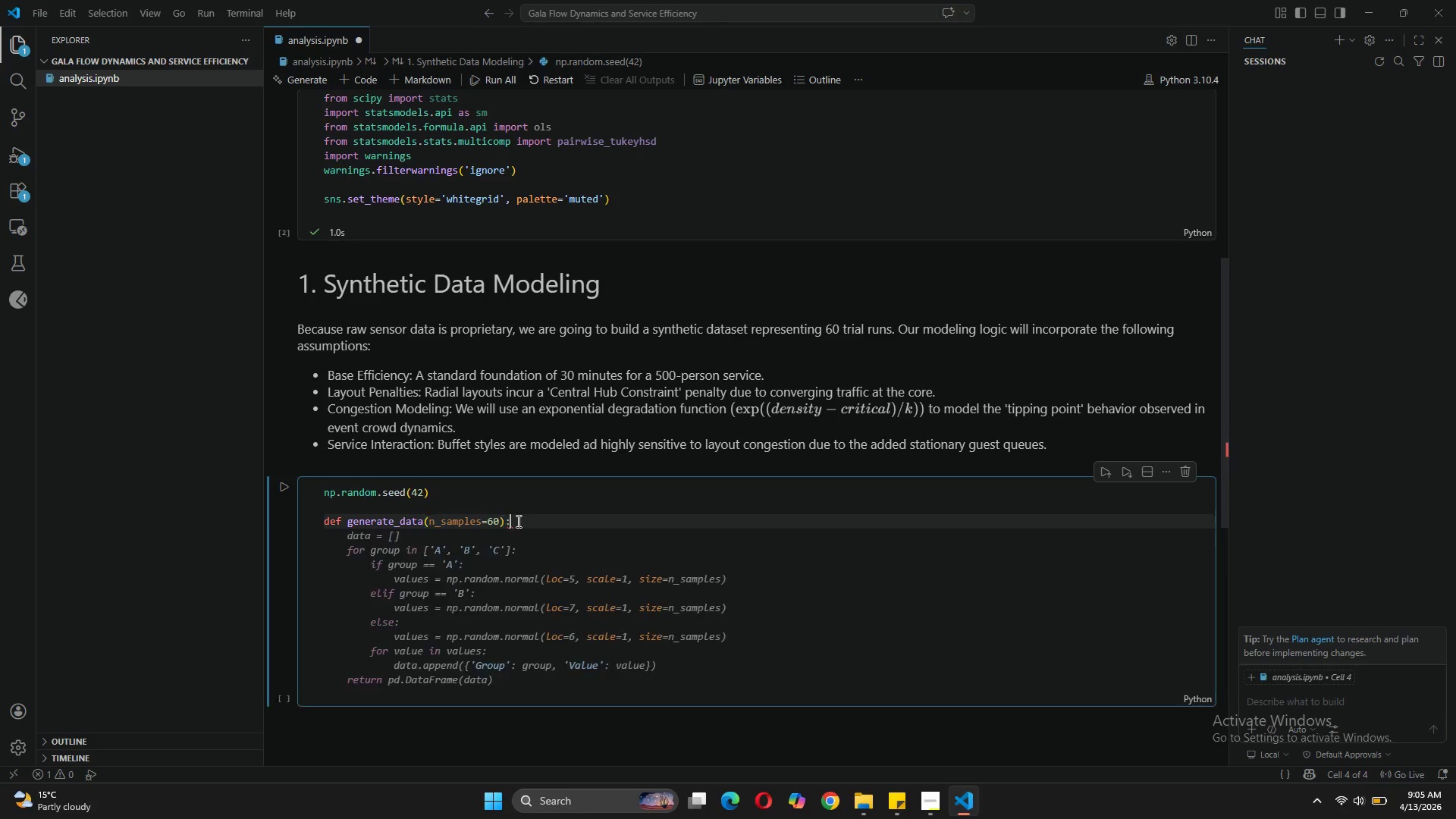 
key(Enter)
 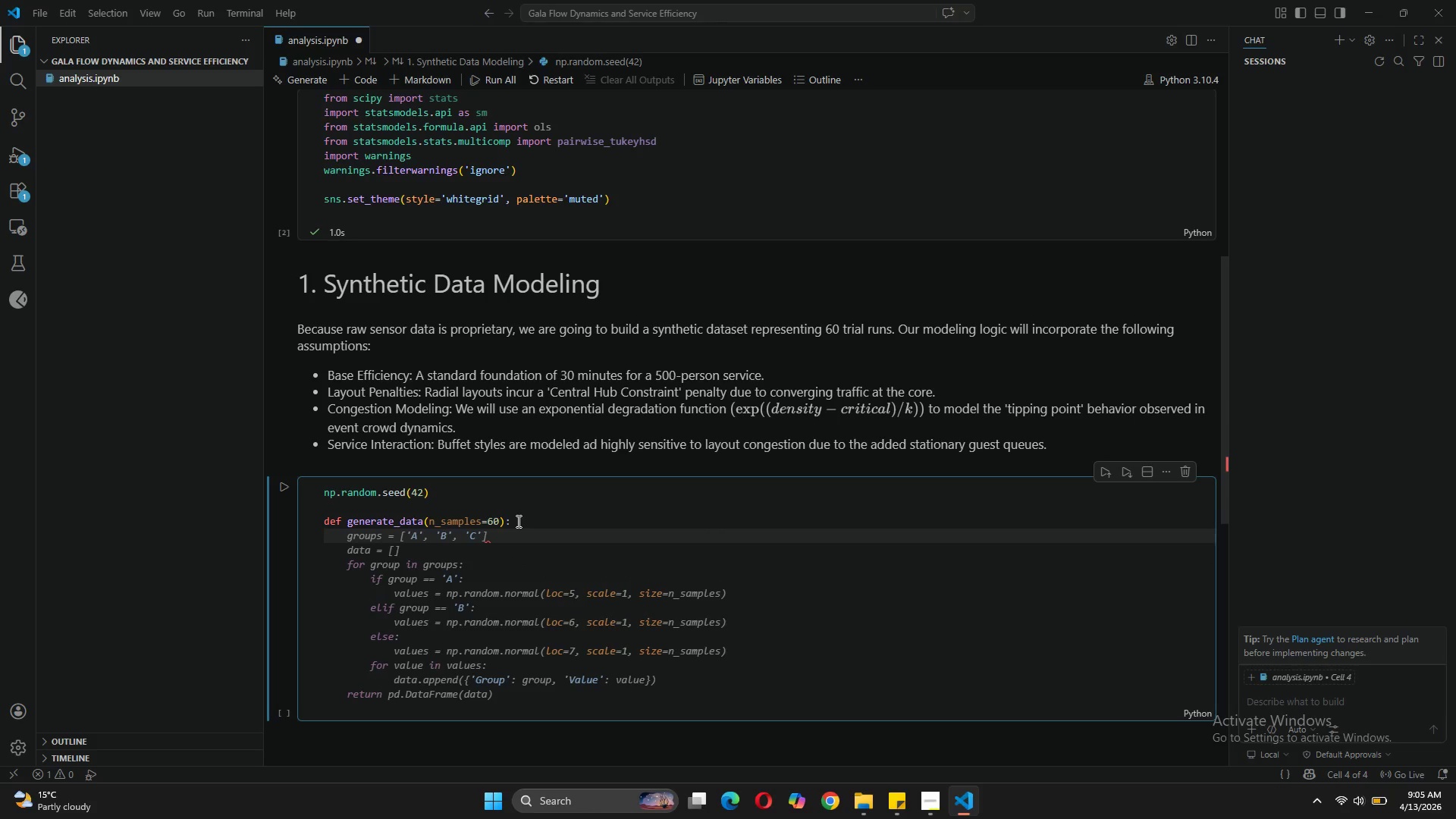 
type(layp)
key(Backspace)
type(outs = ['Radial)
 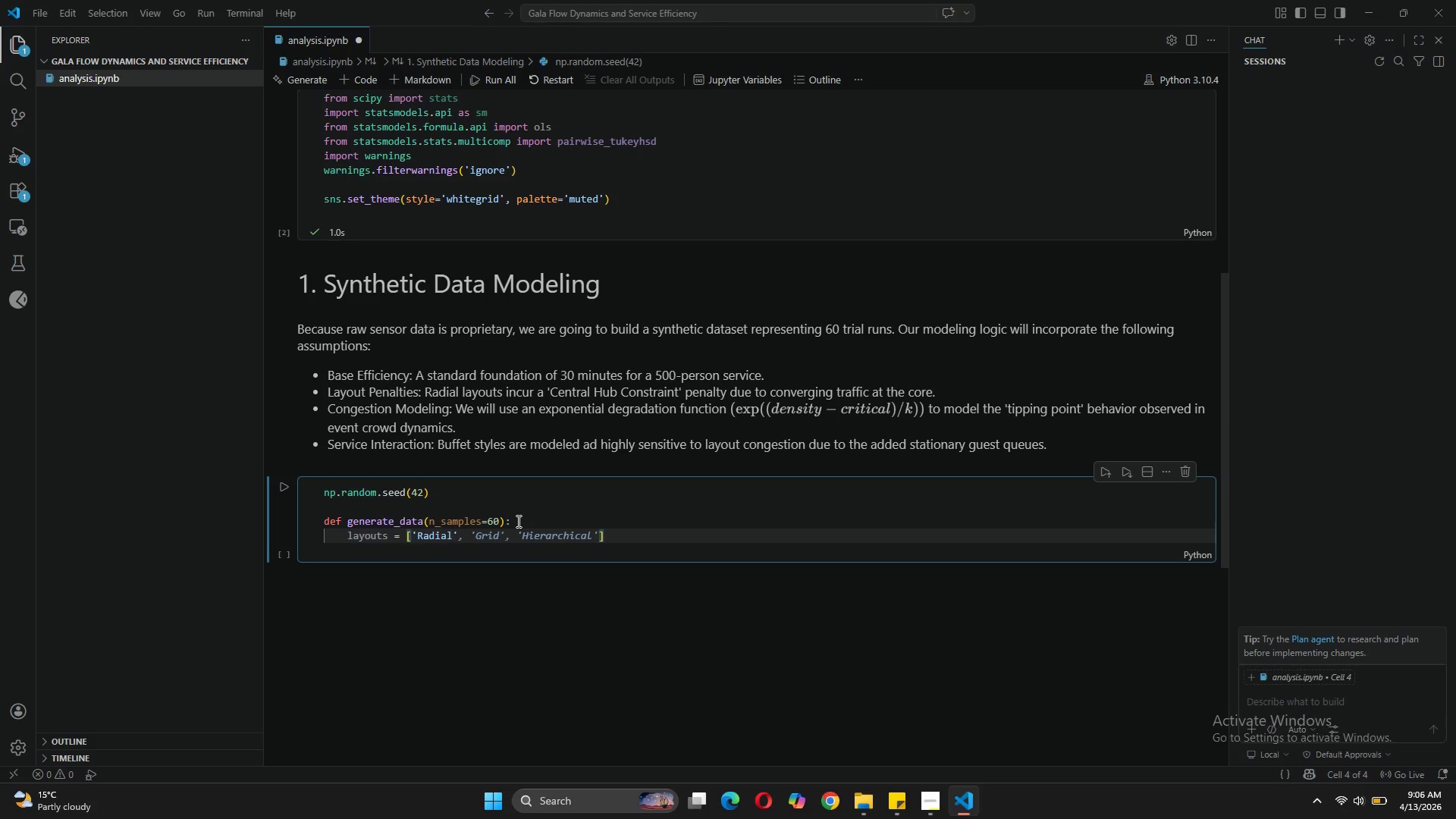 
key(ArrowRight)
 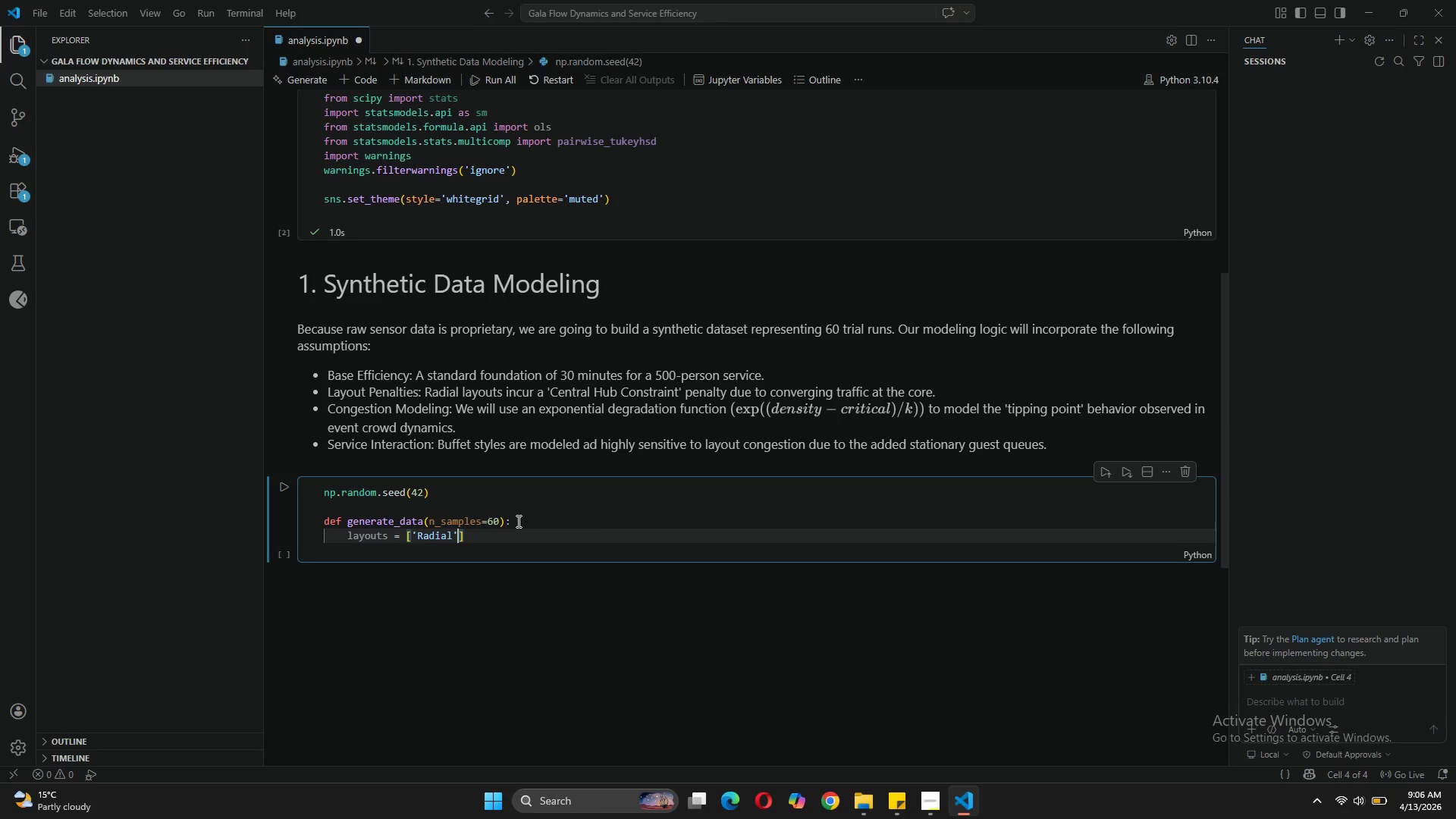 
key(Comma)
 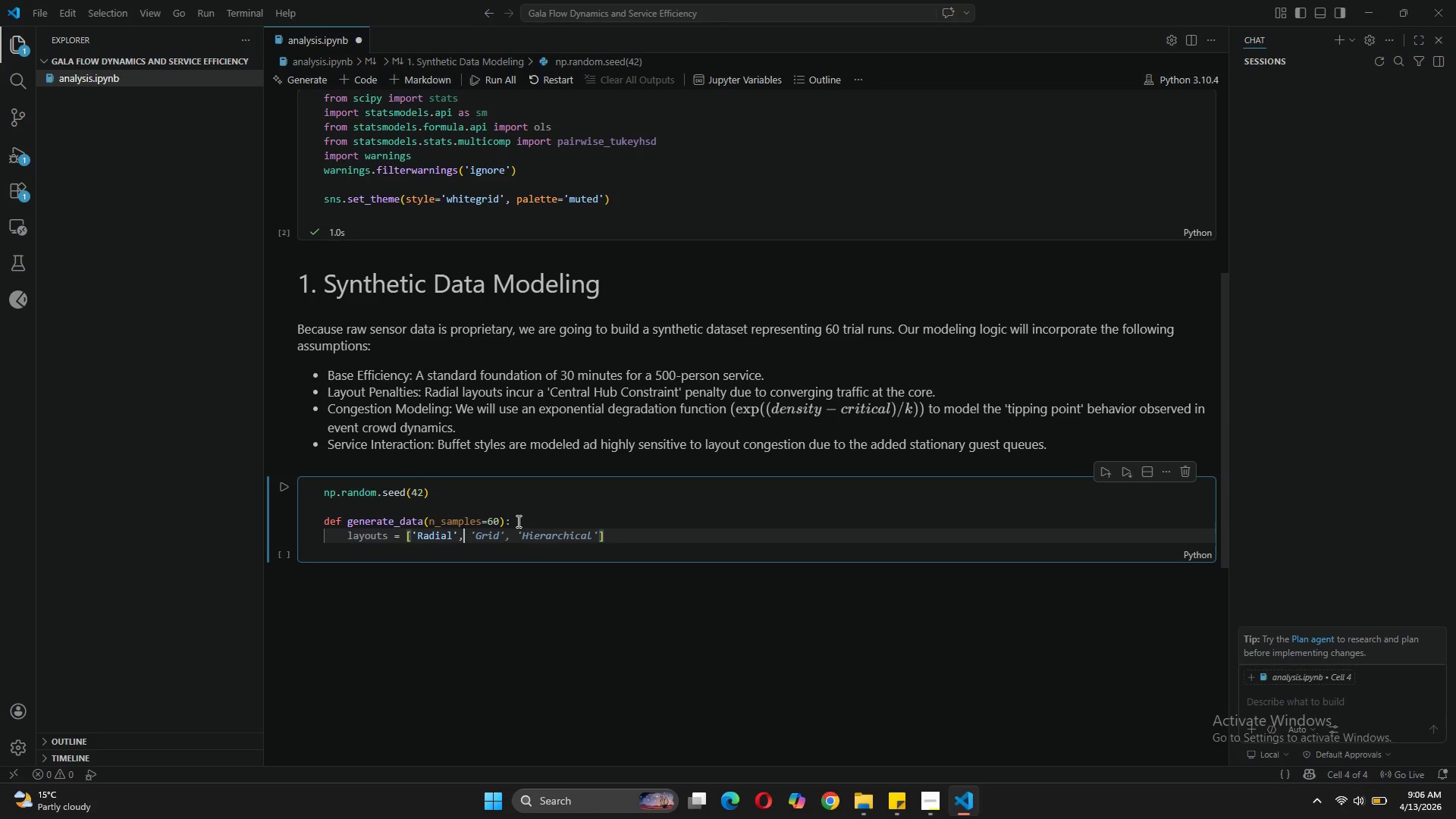 
type( 'Grid' )
key(Backspace)
type(, 'Cluster)
 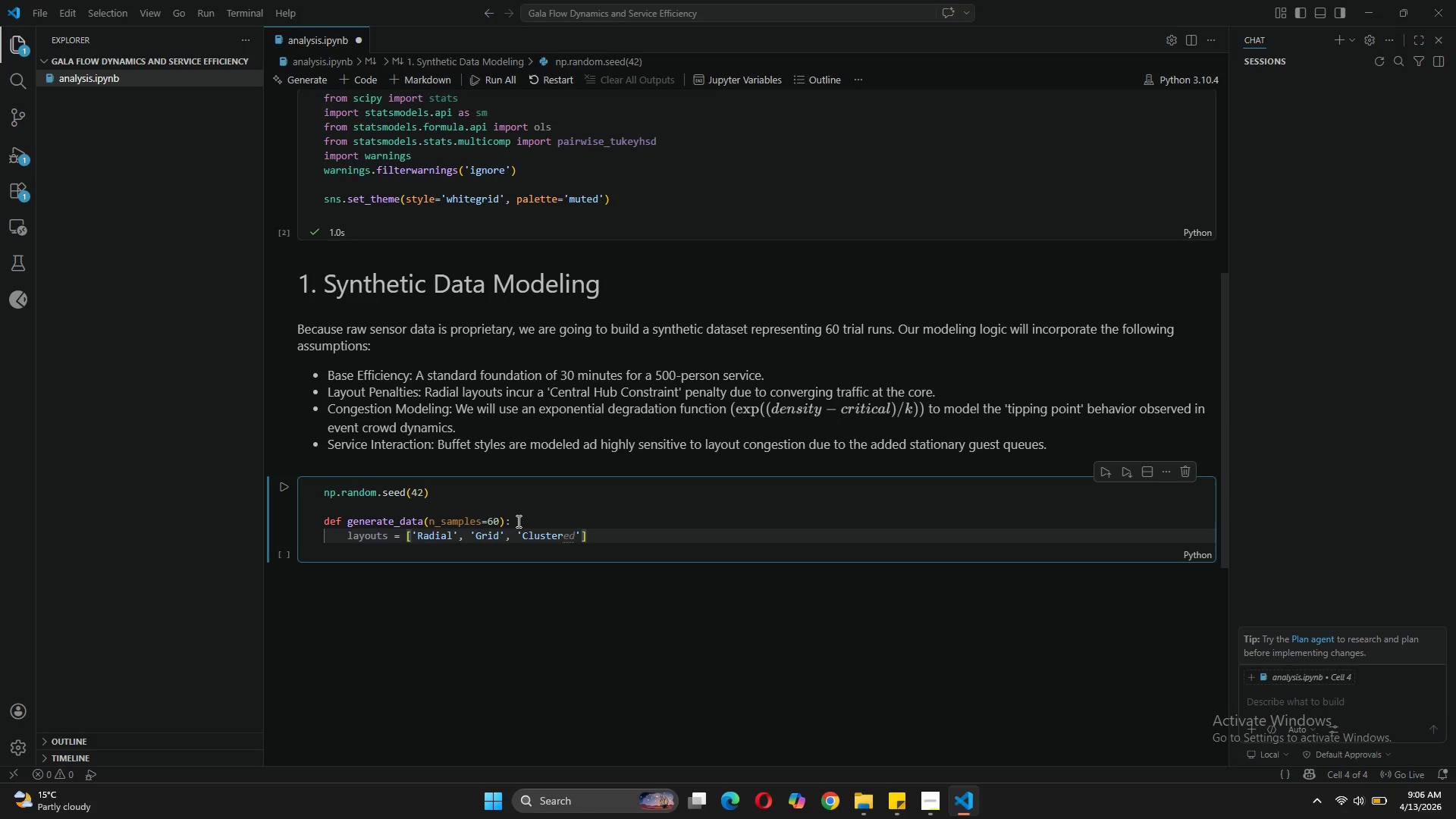 
key(ArrowRight)
 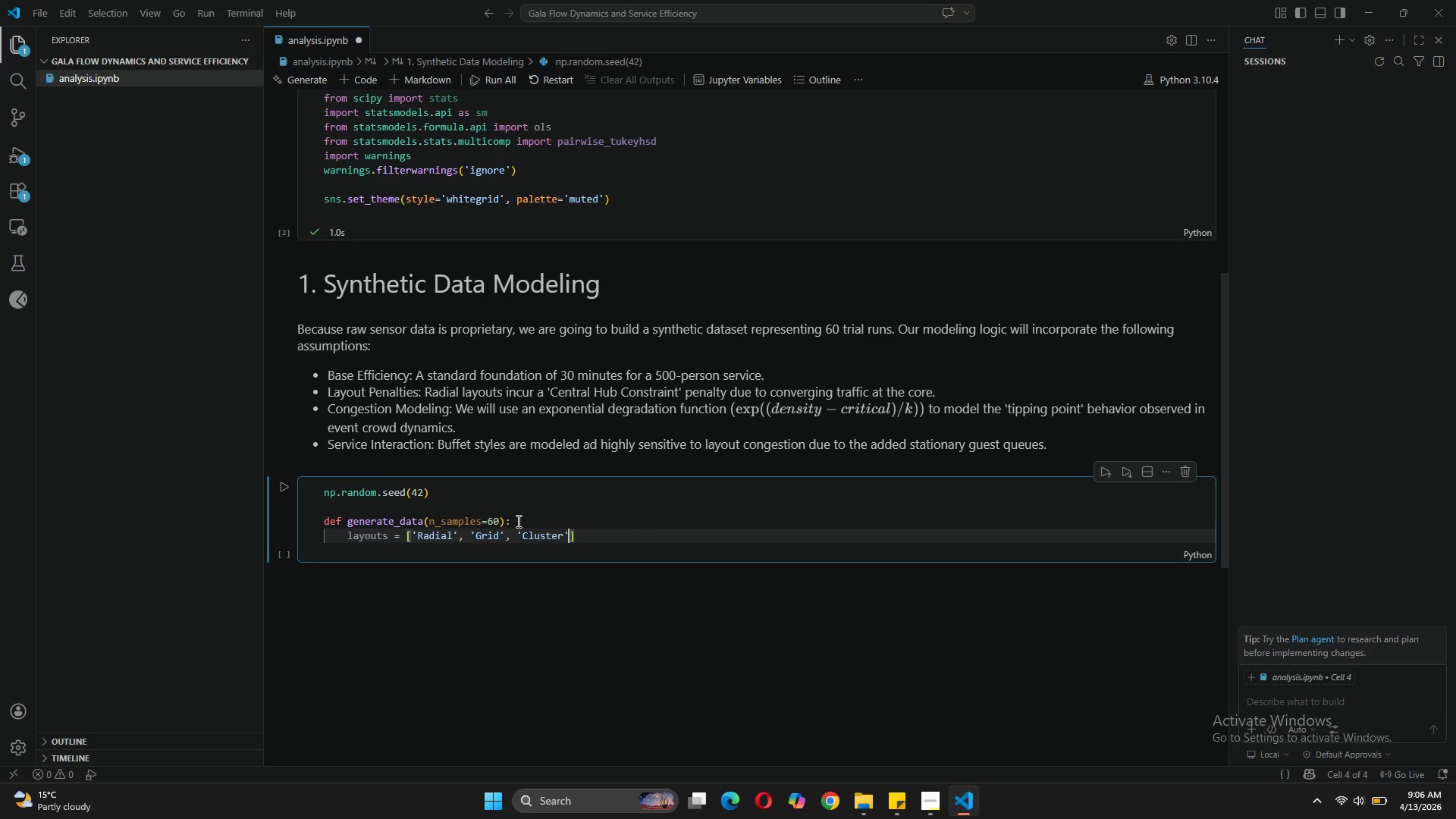 
key(ArrowRight)
 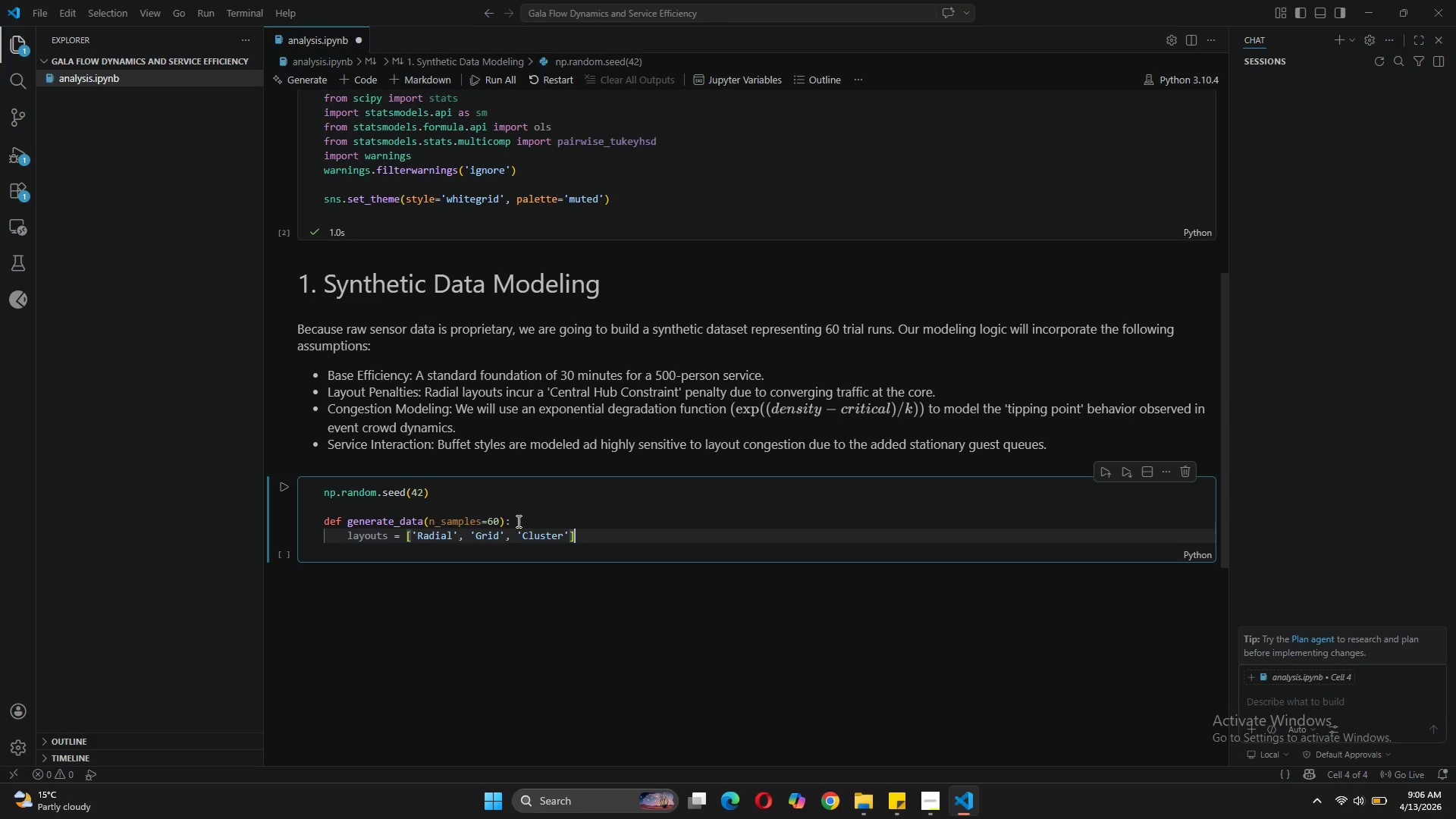 
key(Enter)
 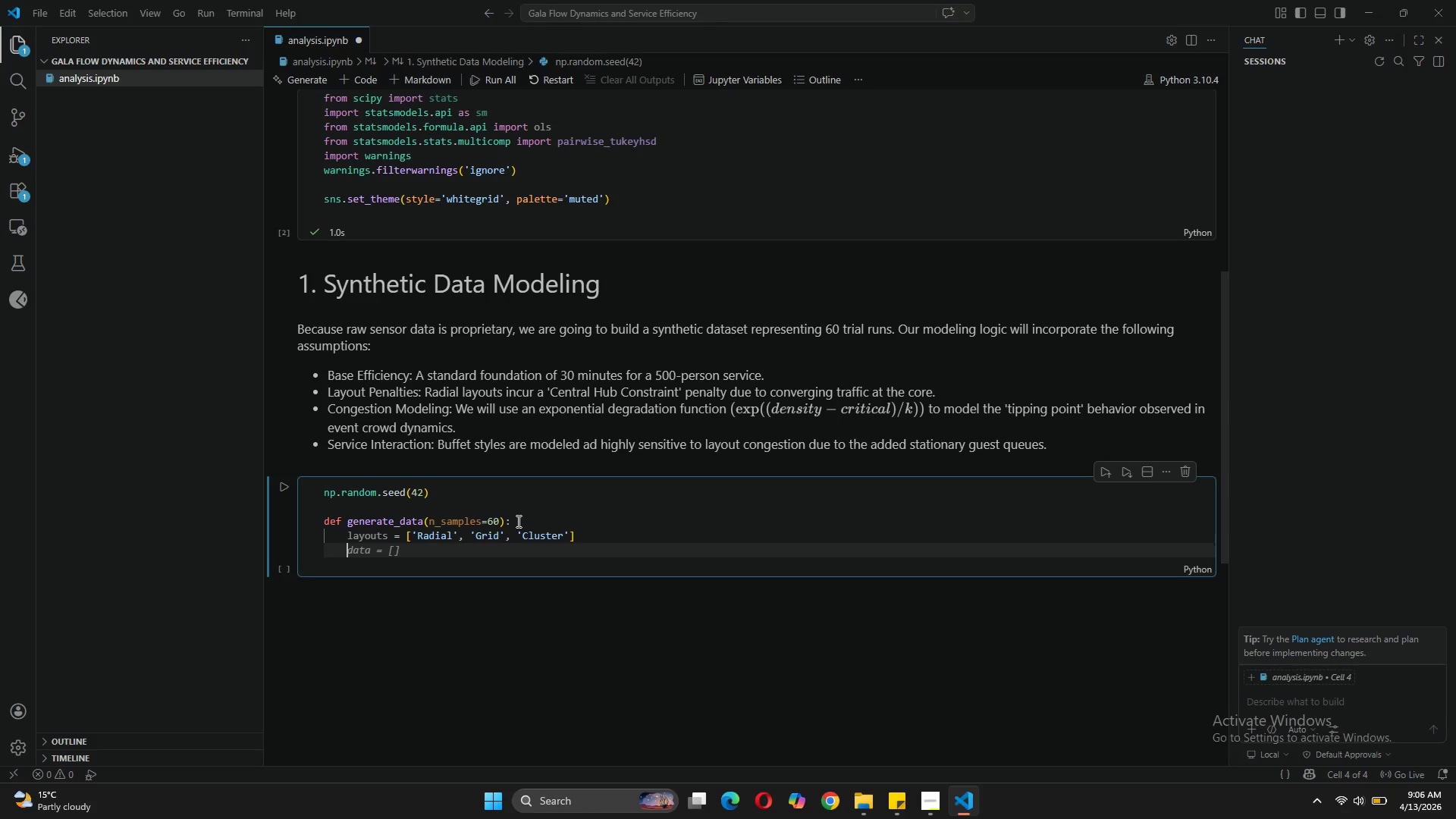 
type(service_styles = ['Buffet)
key(Tab)
 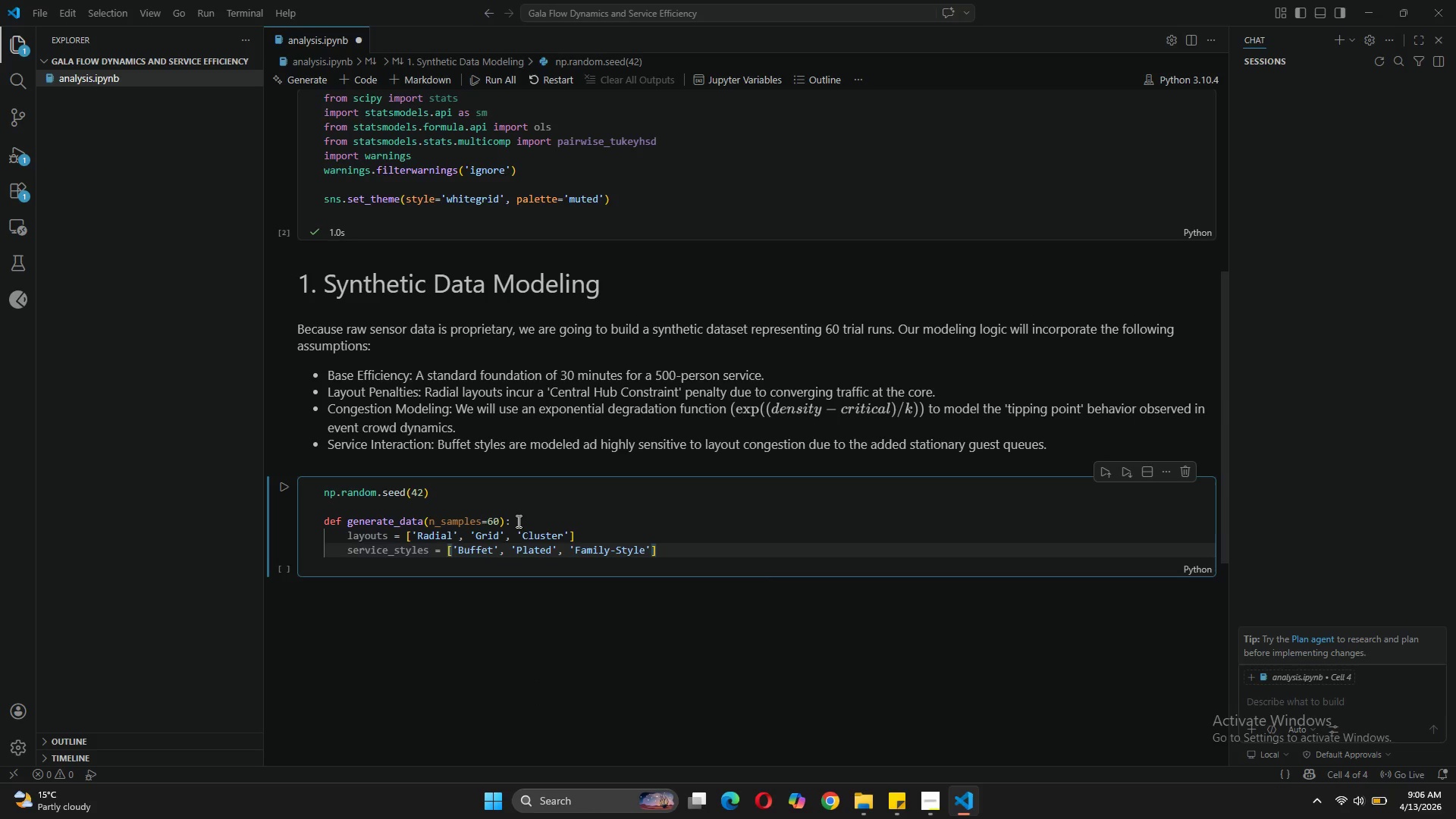 
left_click_drag(start_coordinate=[648, 551], to_coordinate=[558, 552])
 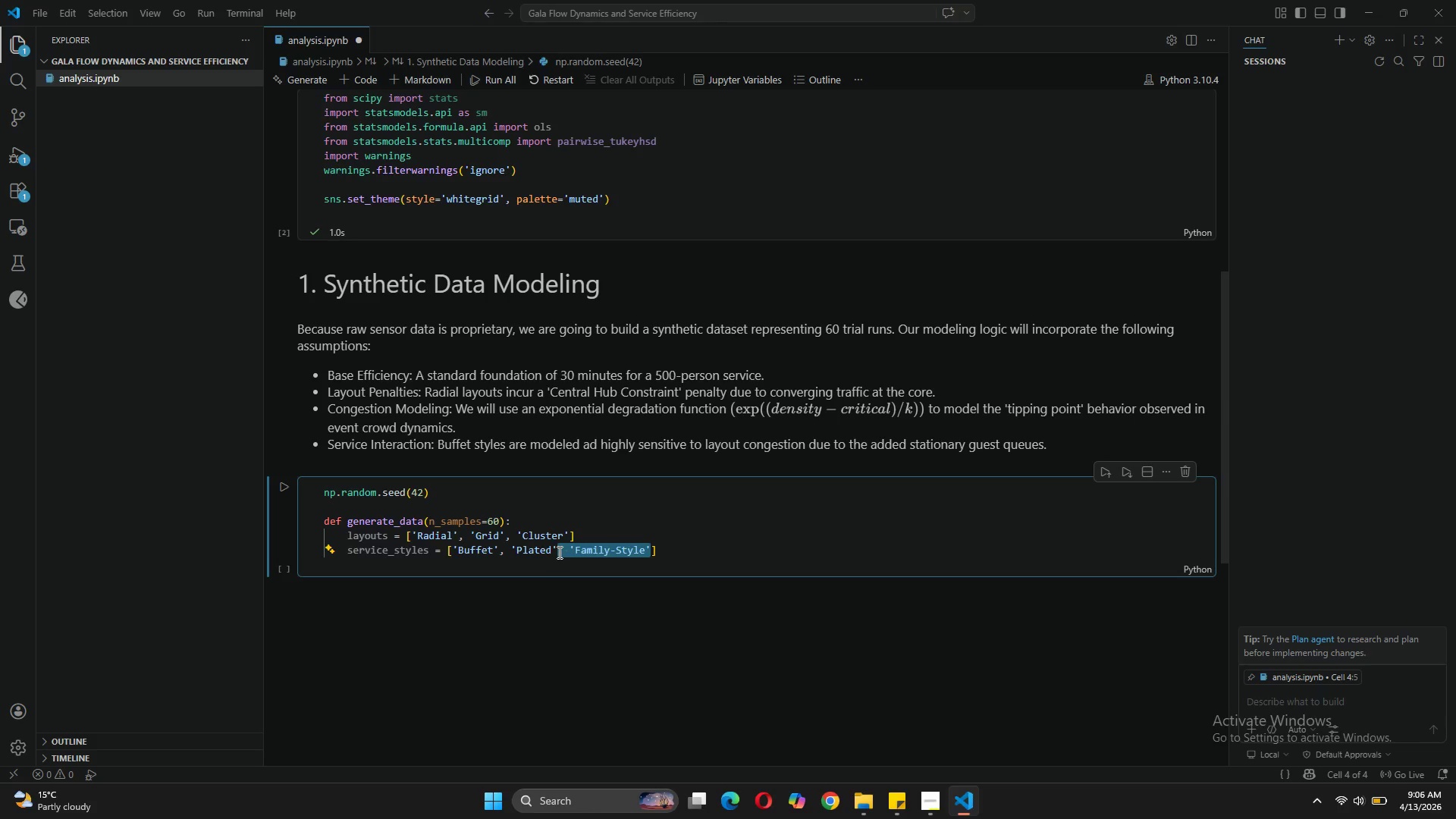 
key(Backspace)
 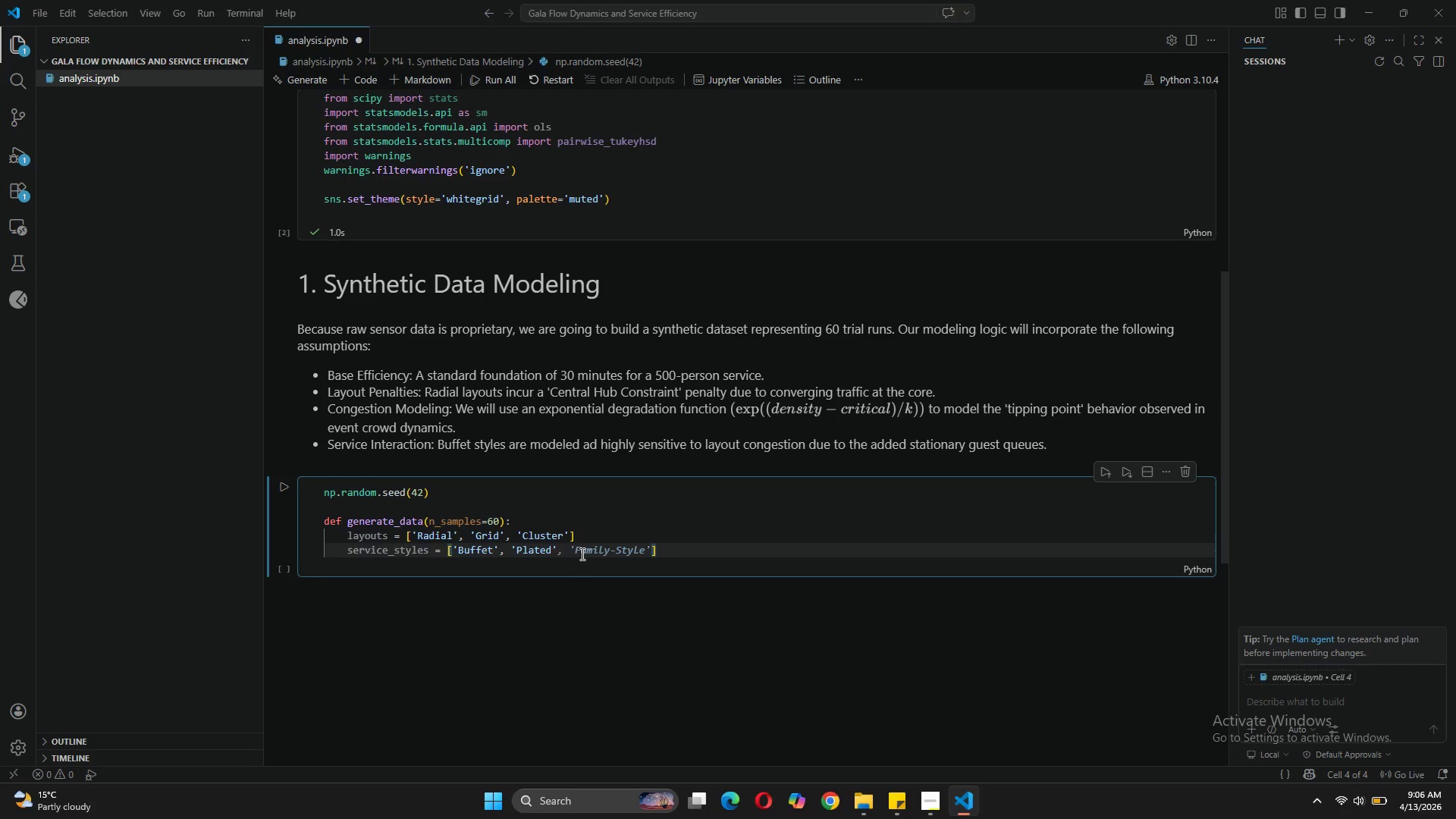 
left_click([581, 554])
 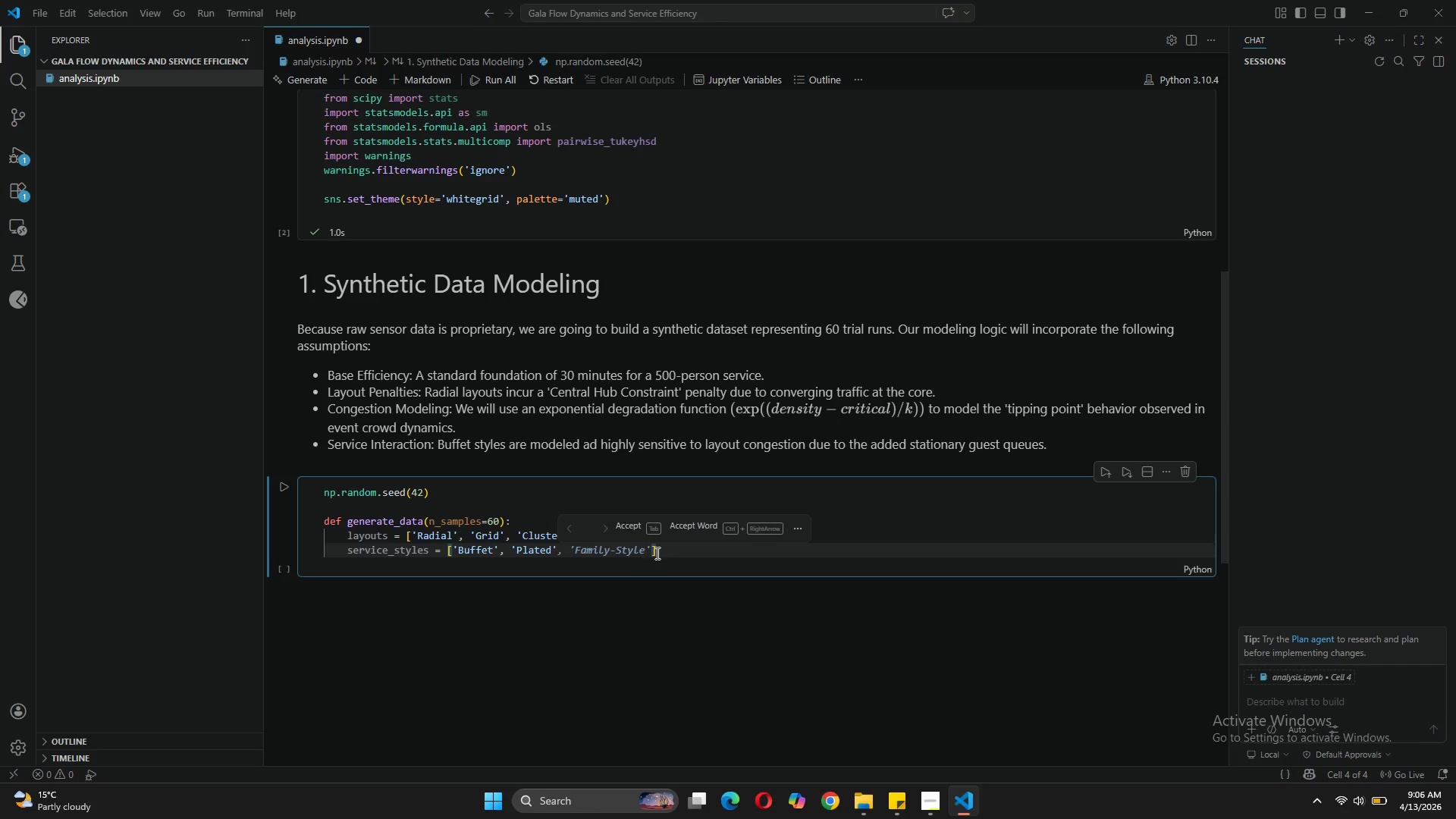 
left_click([656, 553])
 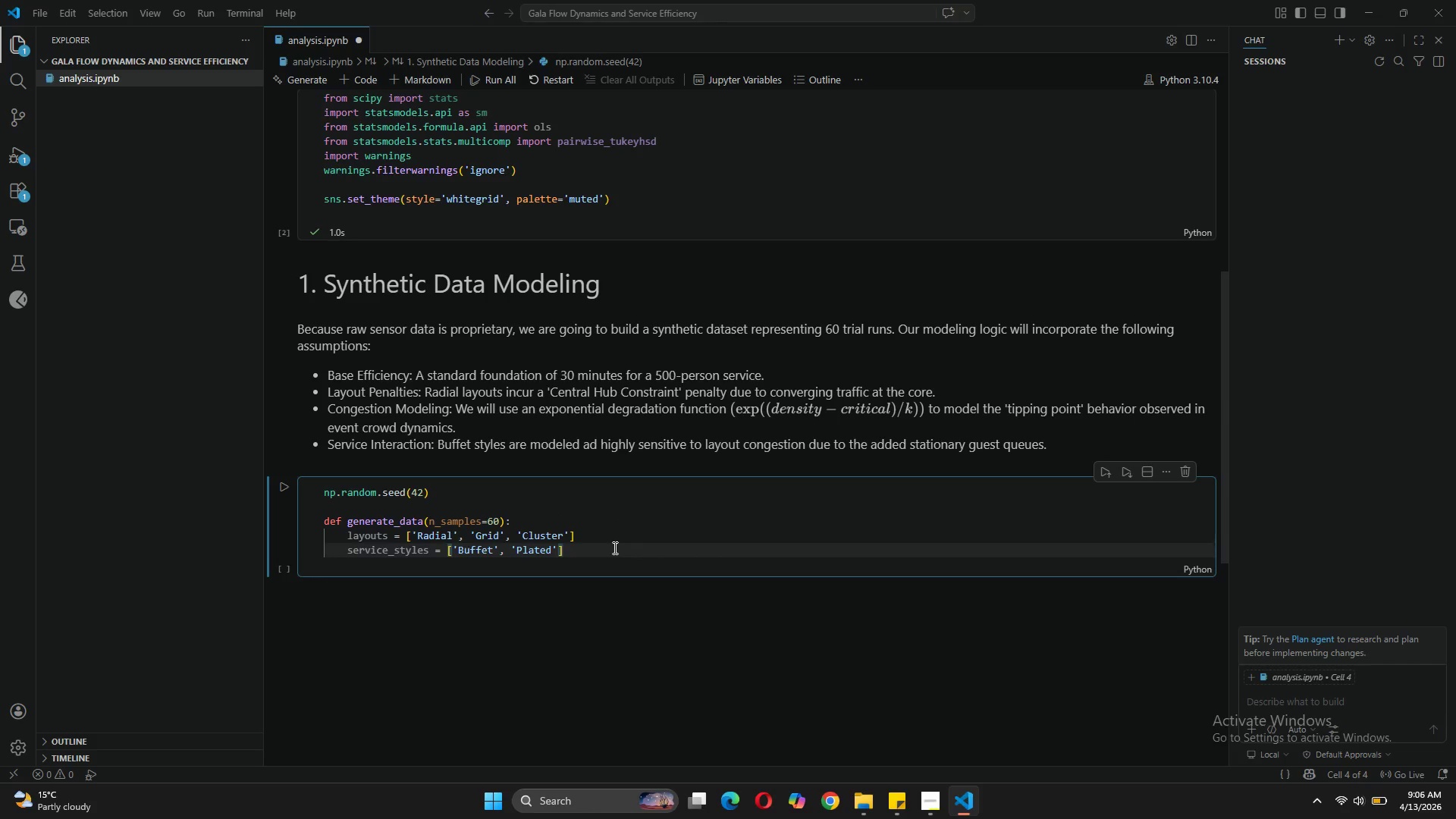 
key(Enter)
 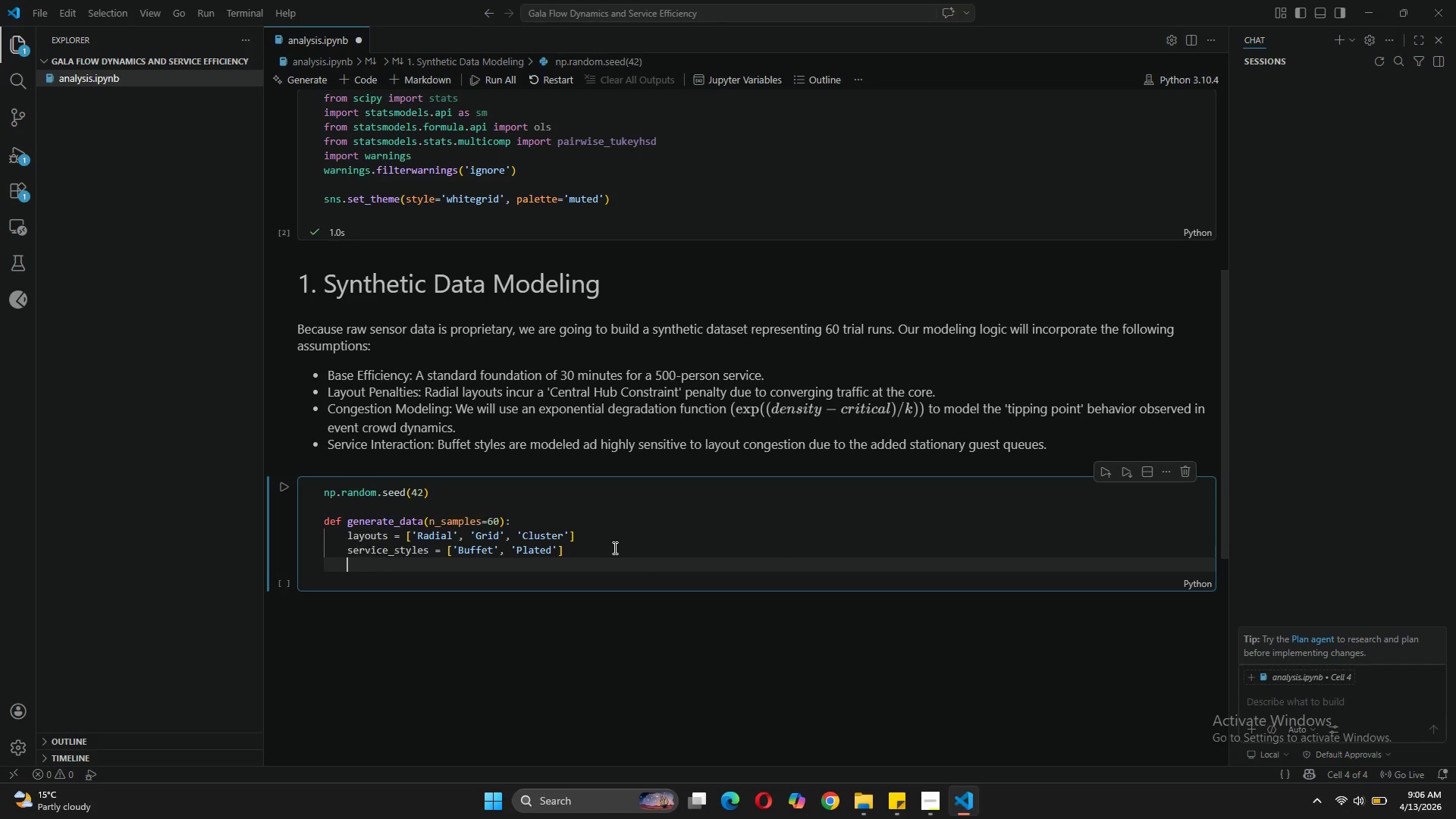 
key(Enter)
 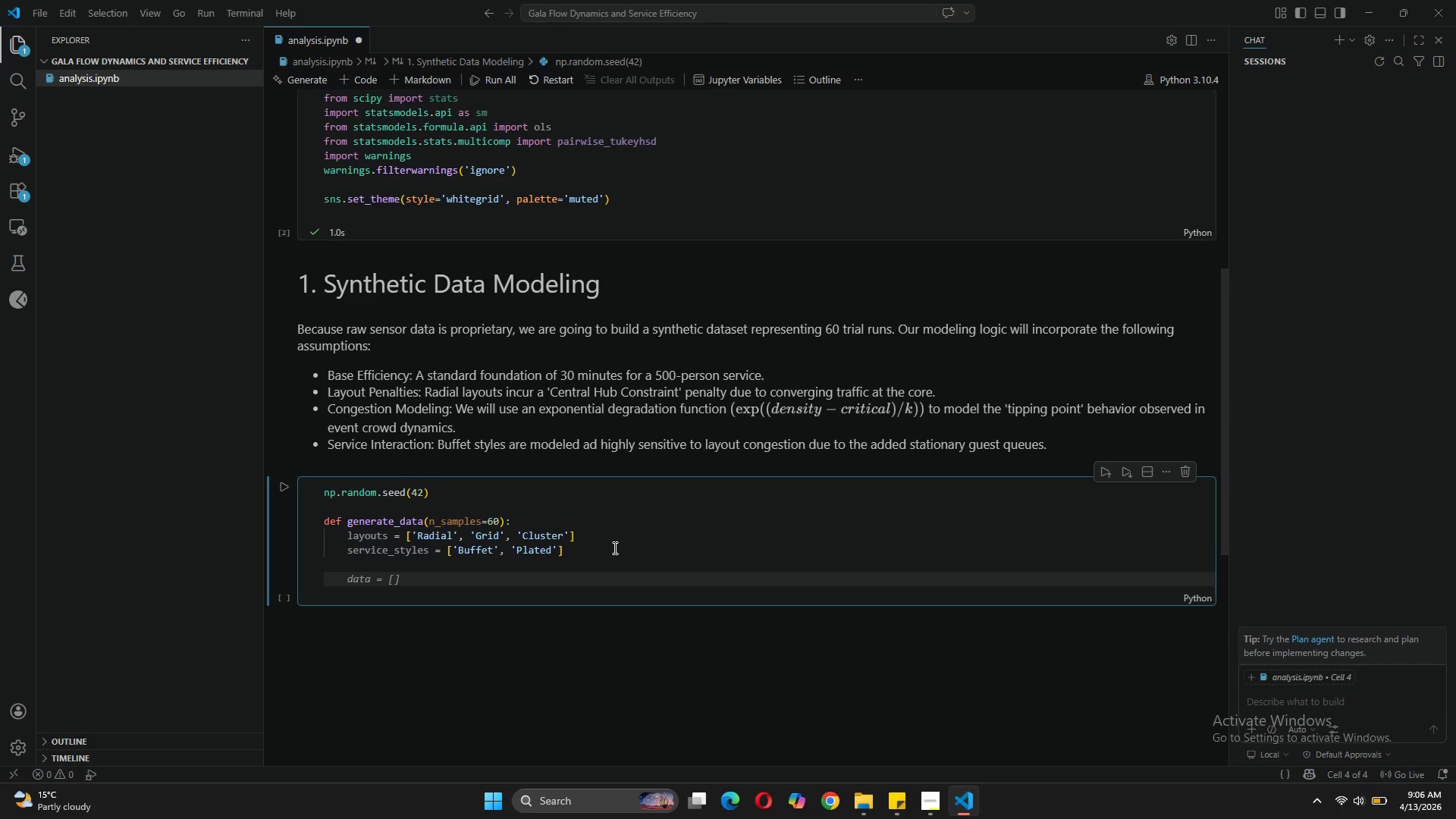 
key(Tab)
 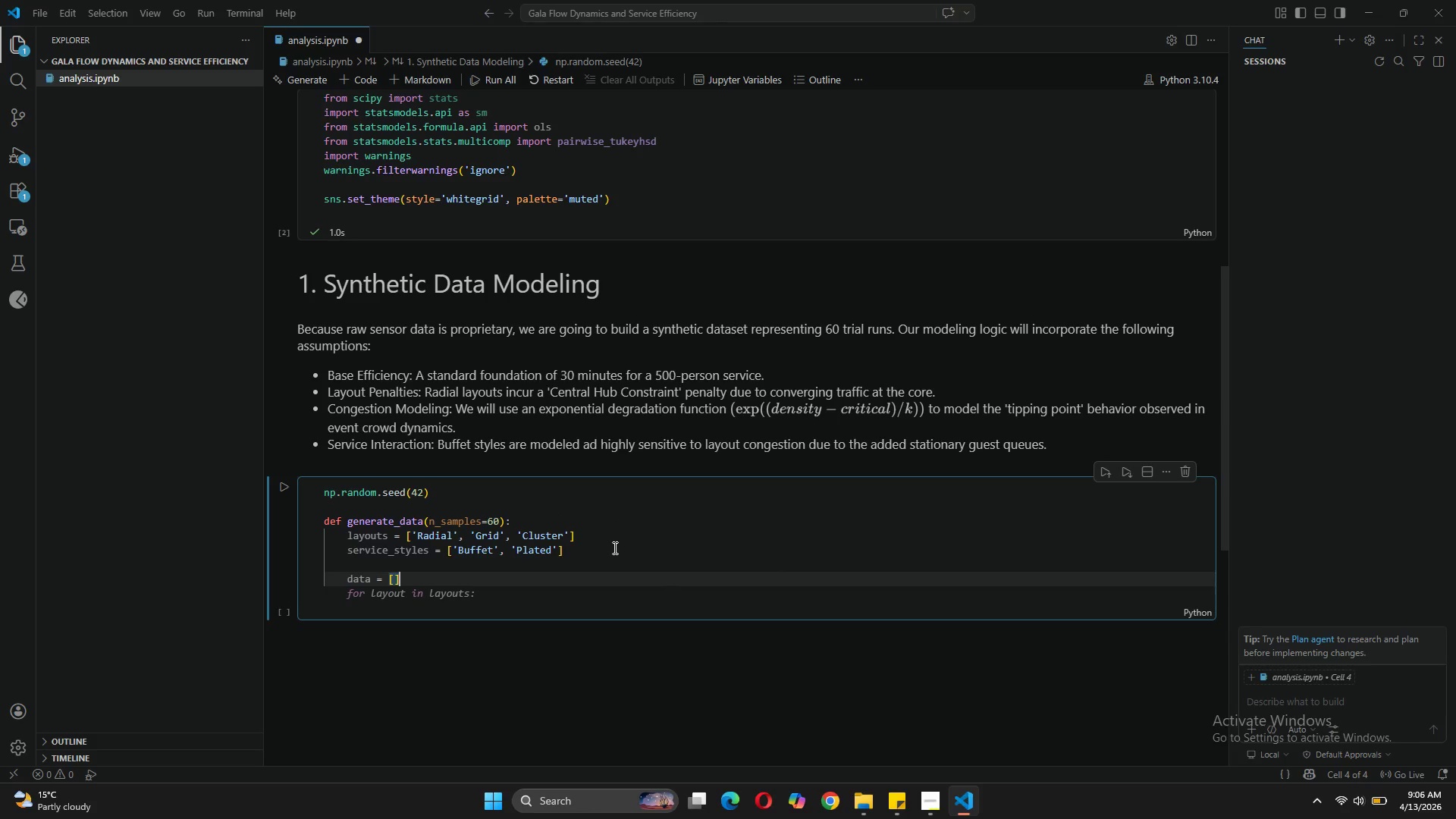 
key(Enter)
 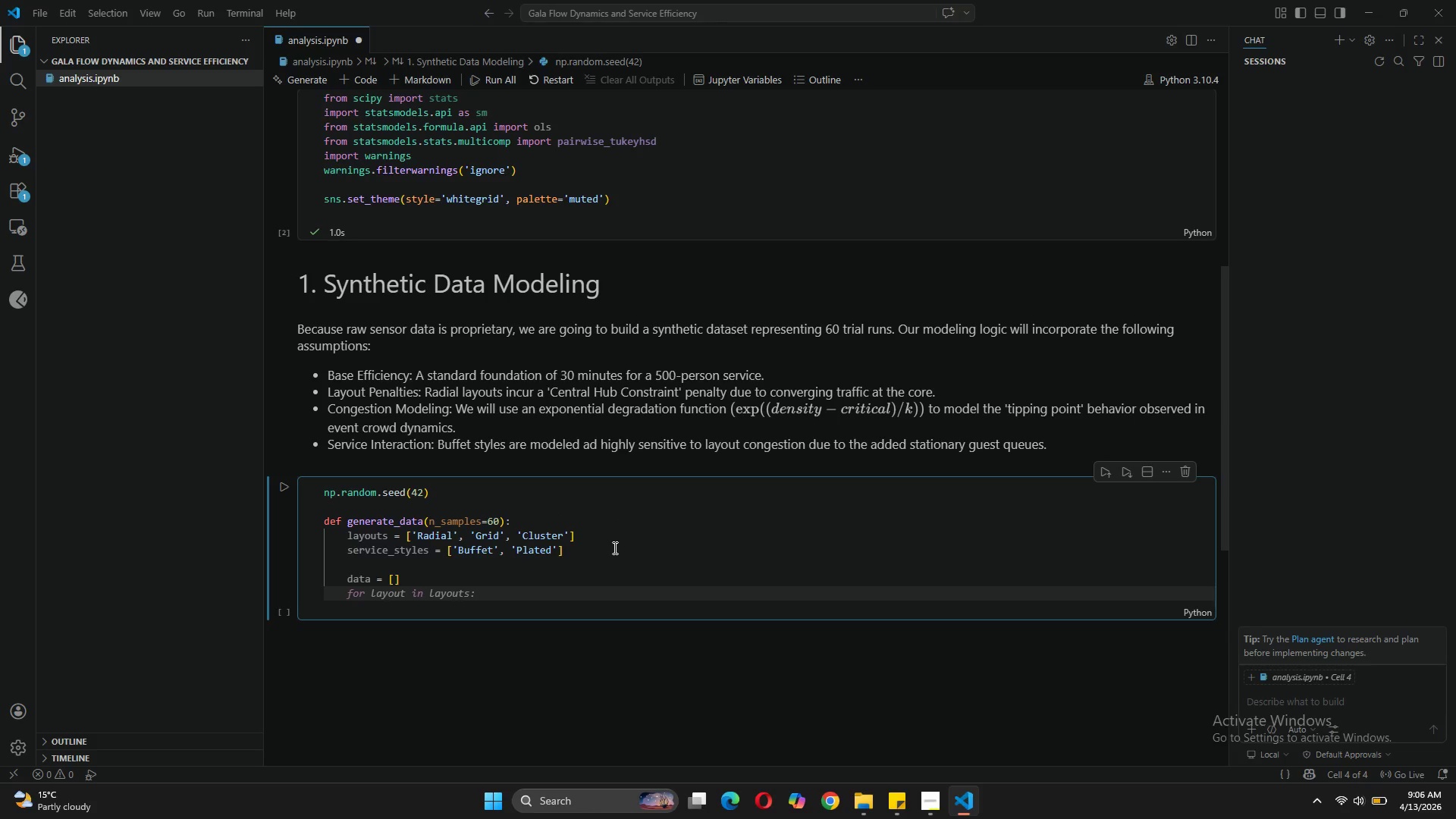 
type(dor i in)
 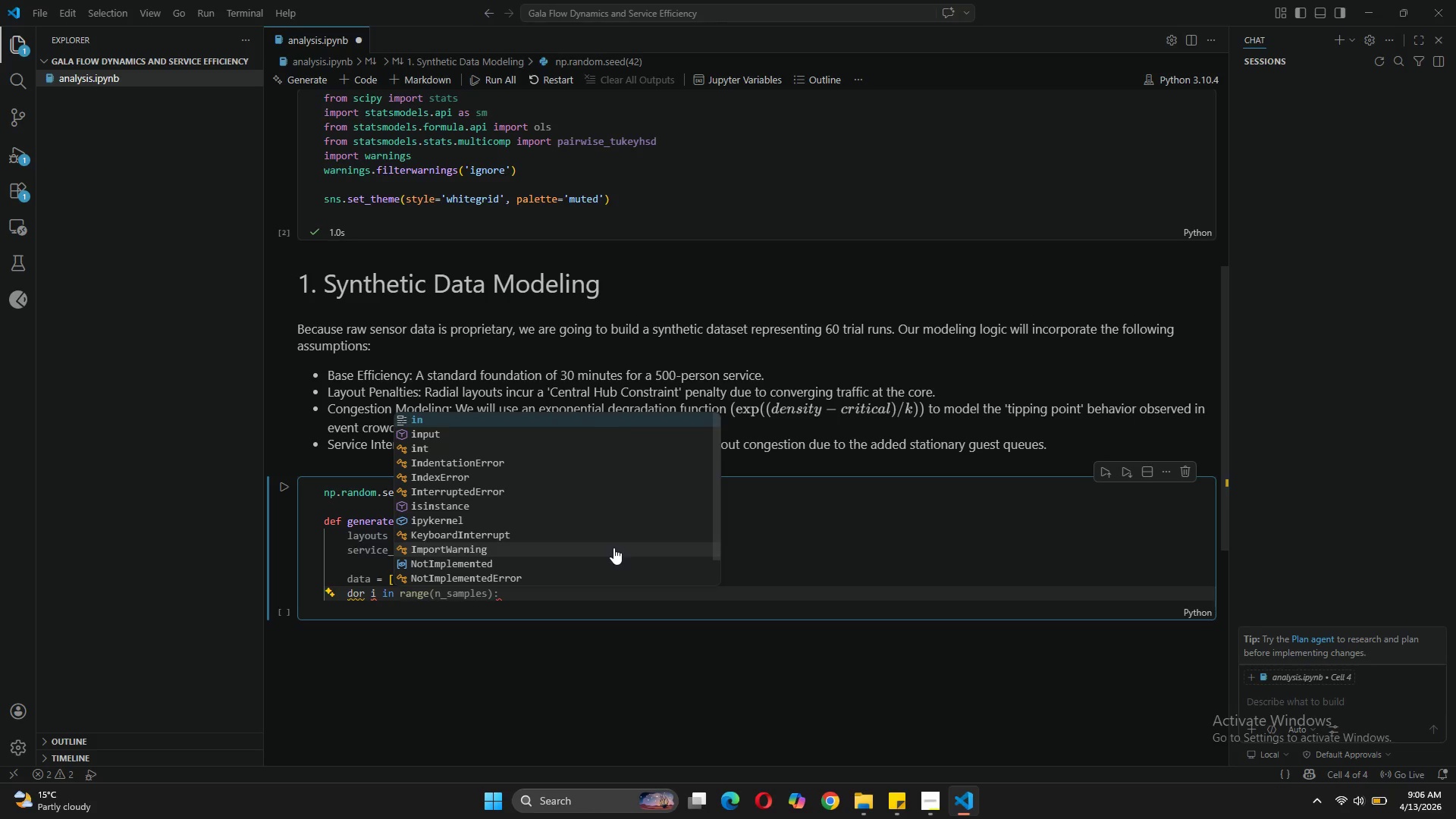 
wait(8.59)
 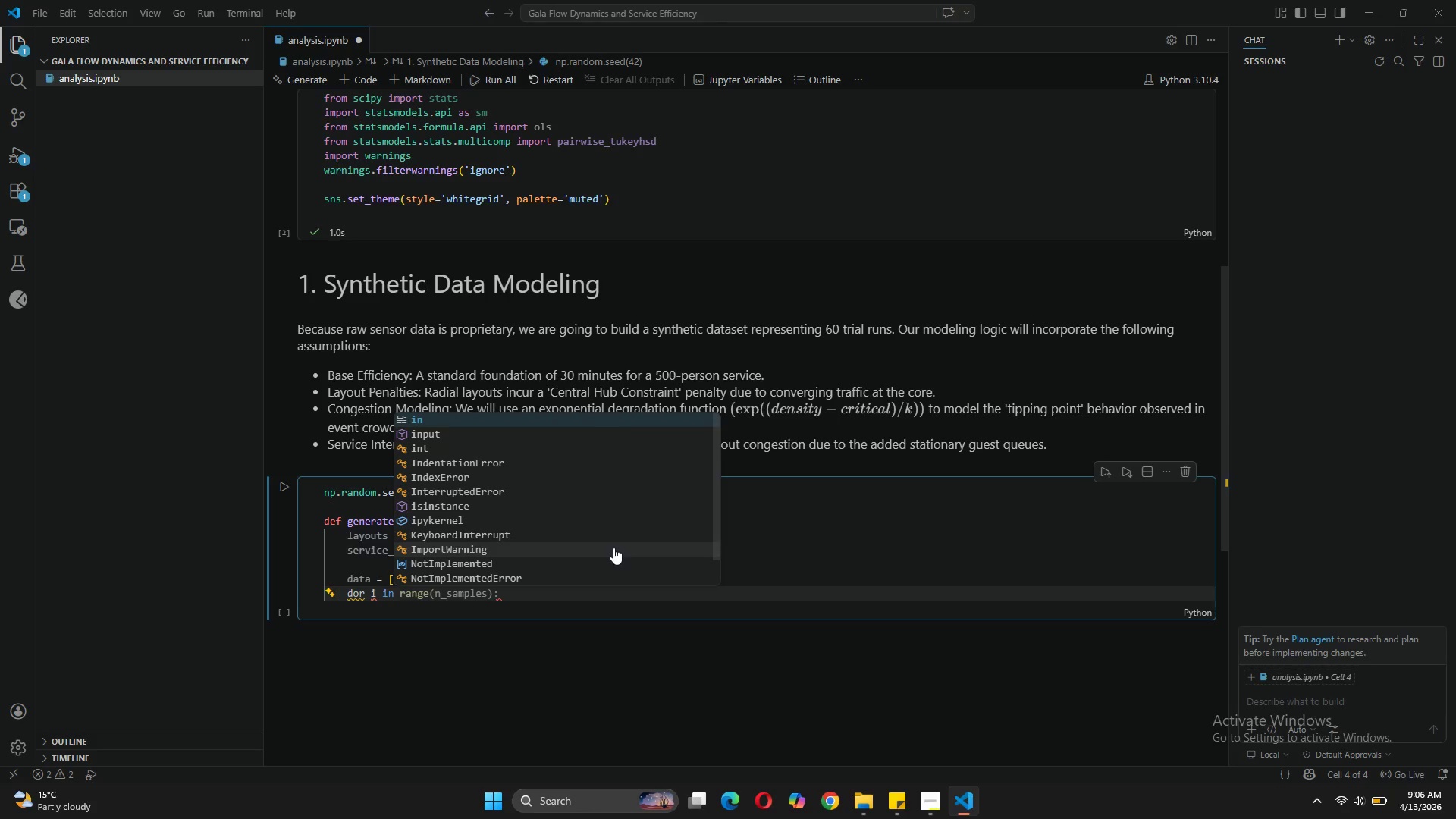 
key(Tab)
 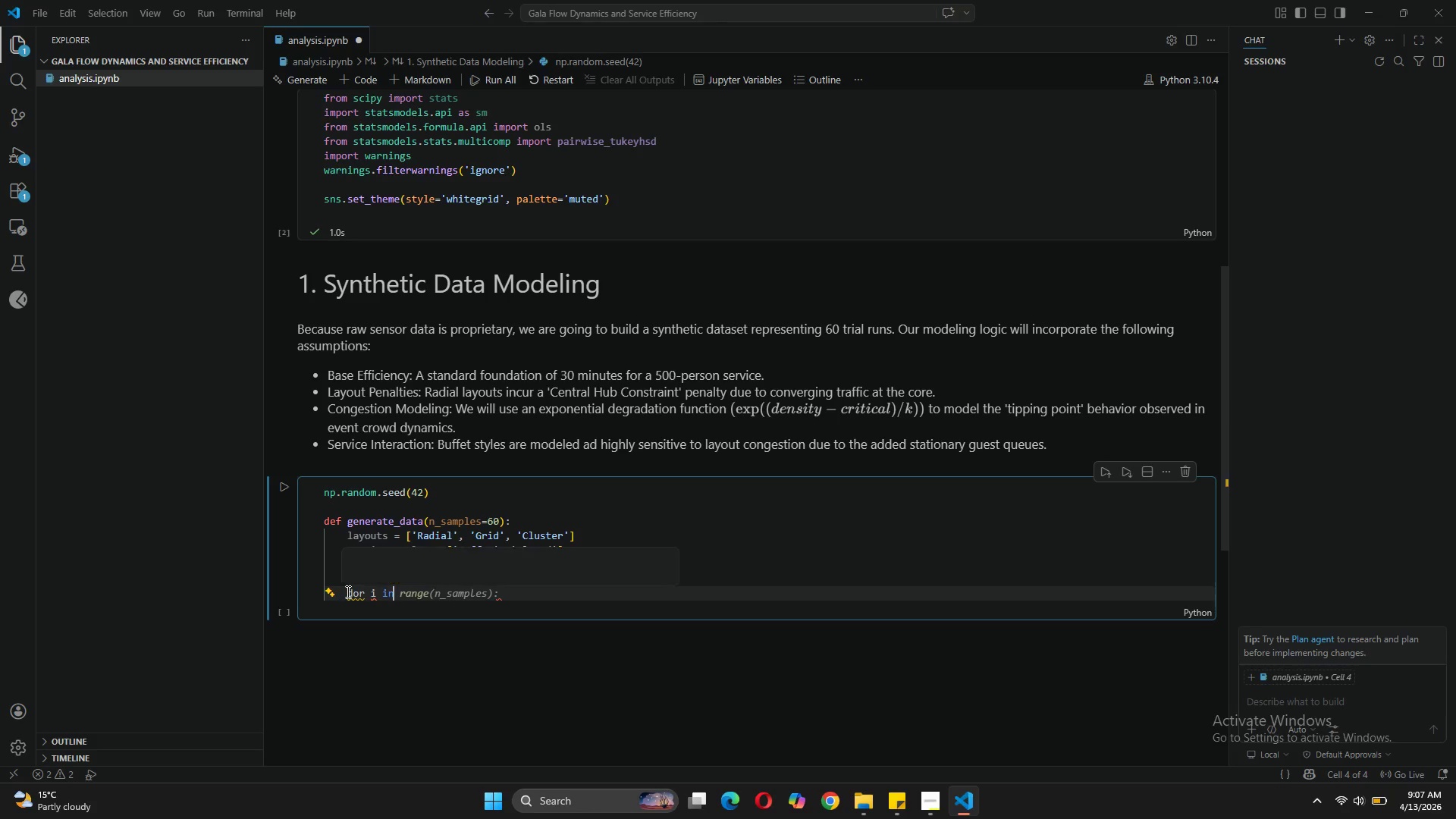 
left_click([353, 593])
 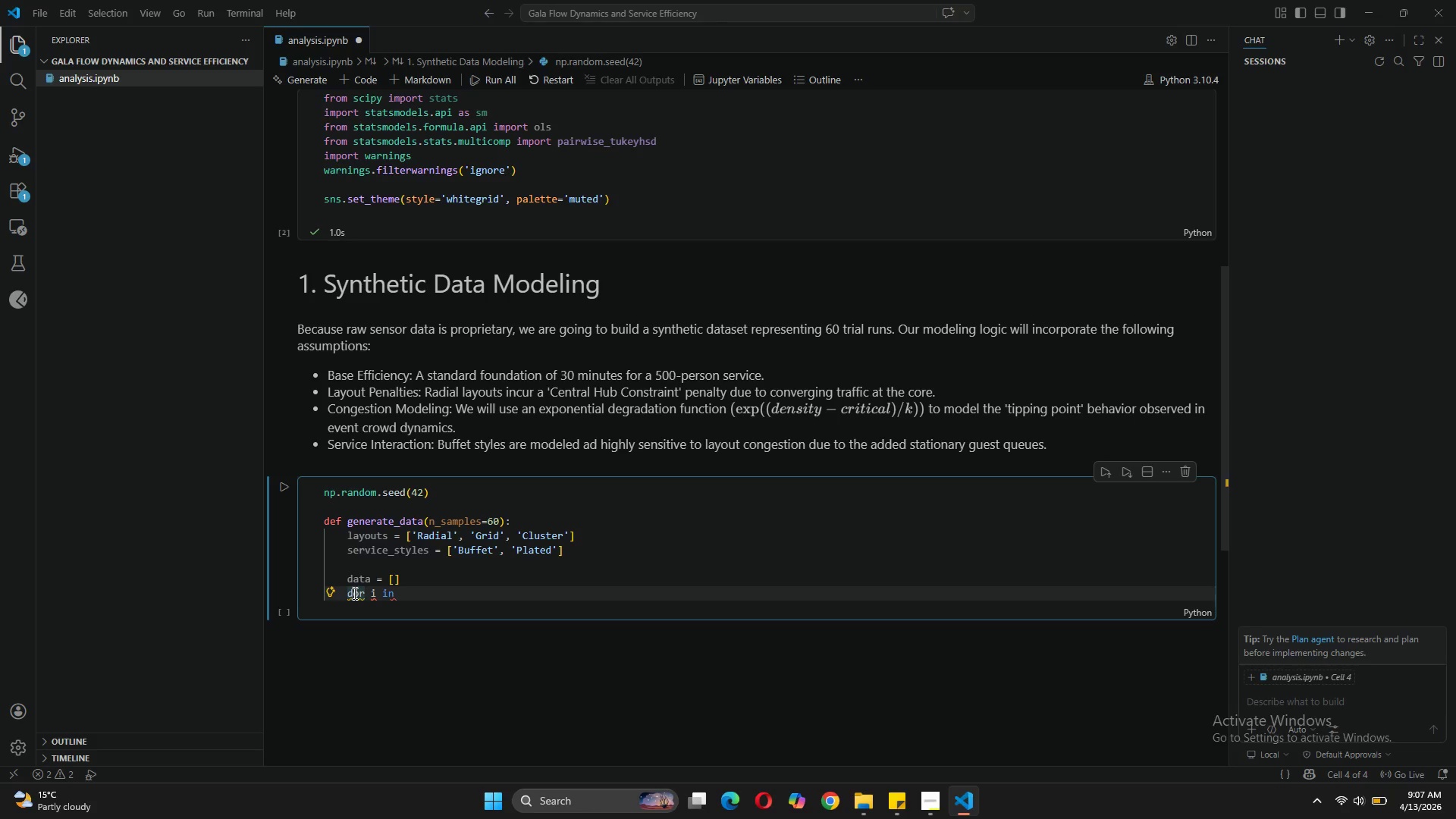 
key(Backspace)
 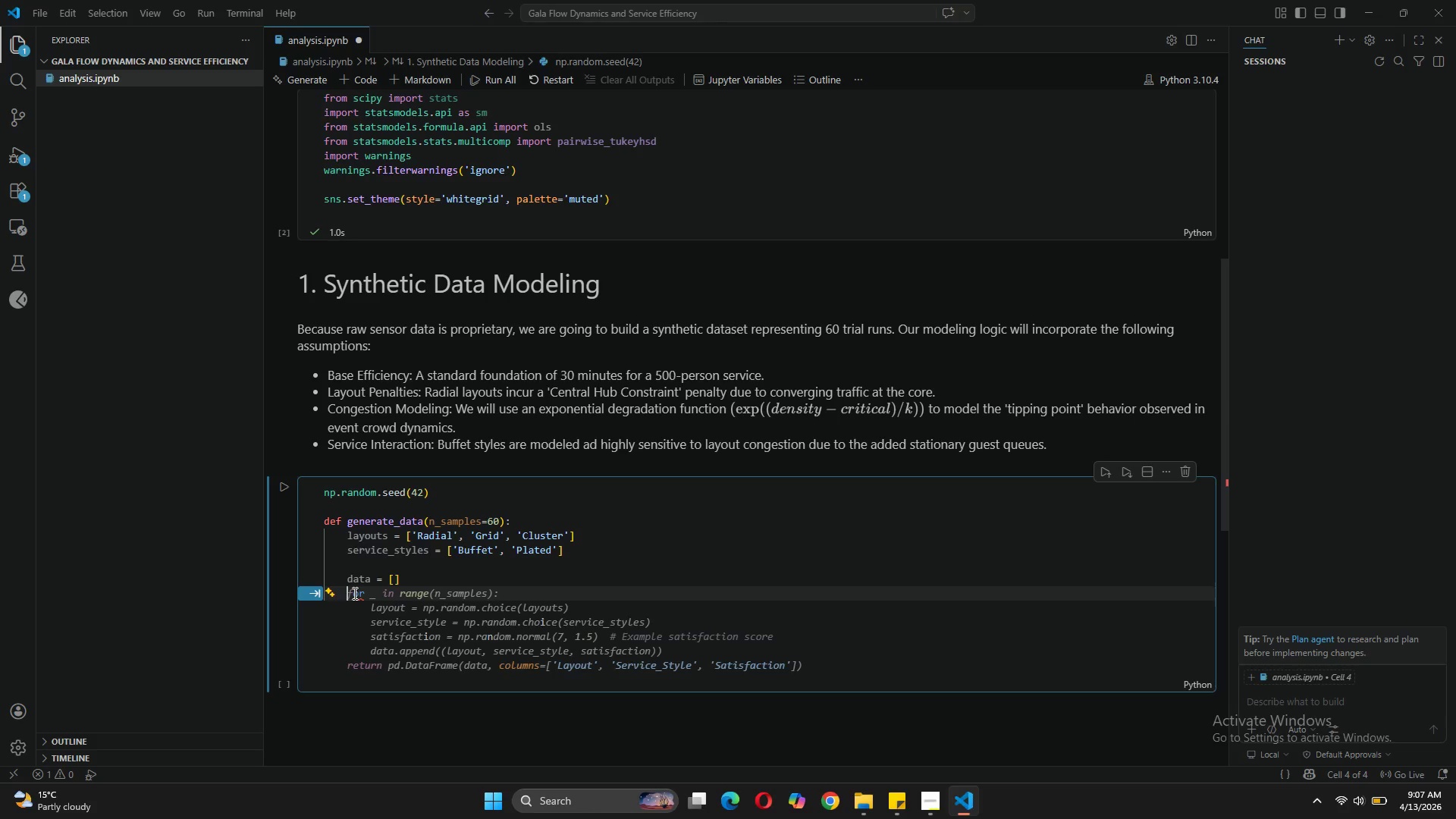 
wait(29.12)
 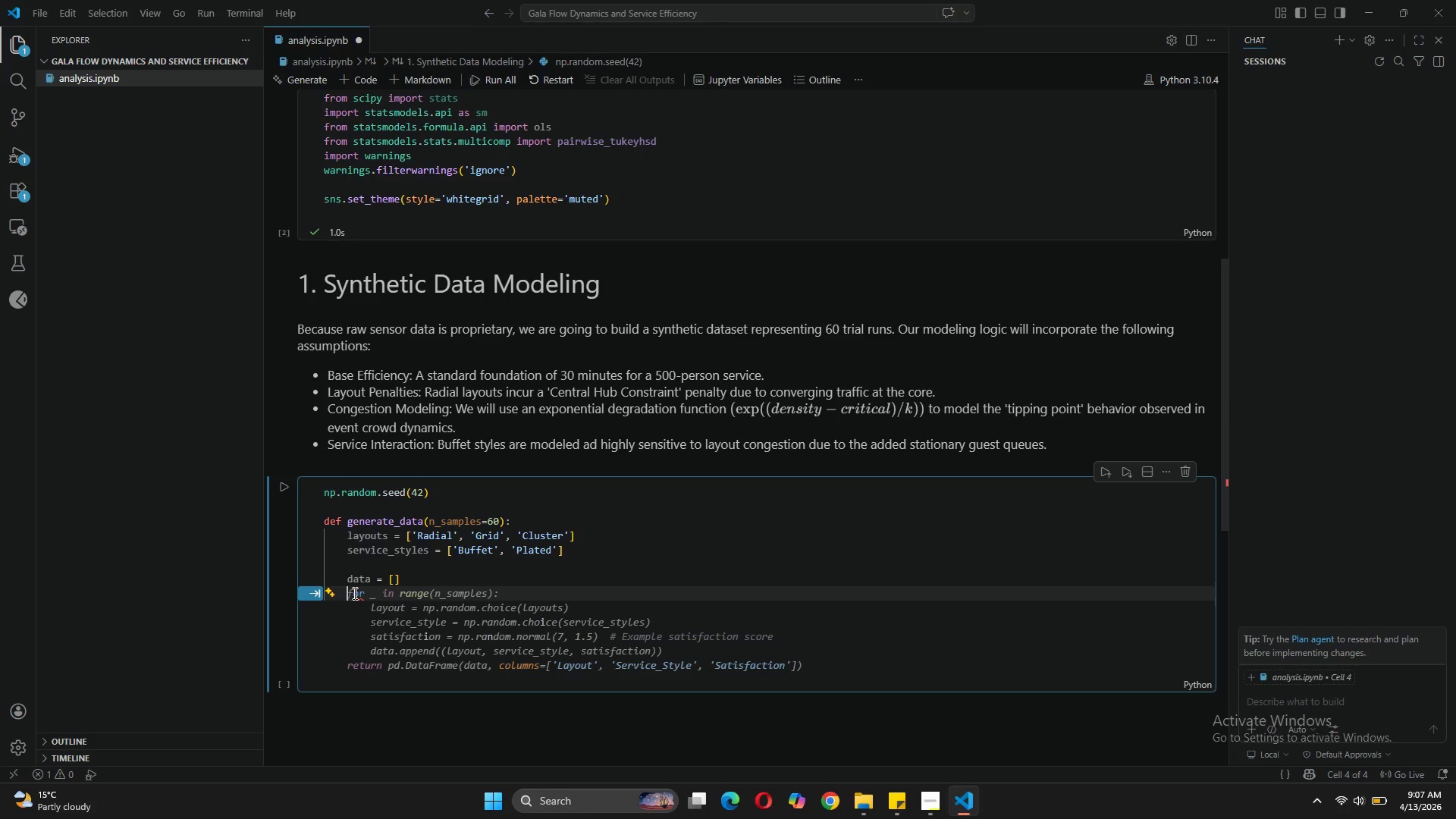 
type(for )
 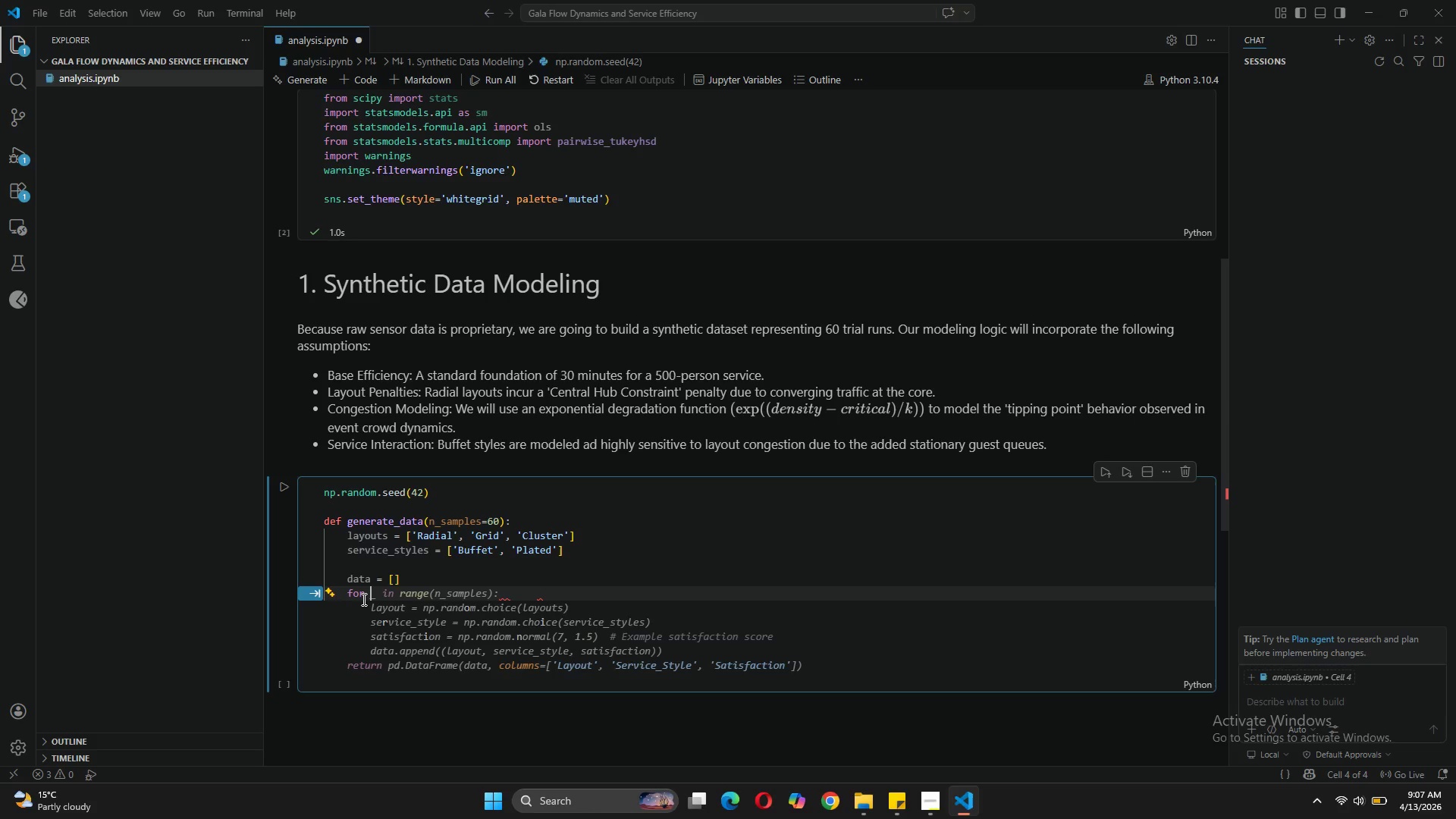 
key(ArrowRight)
 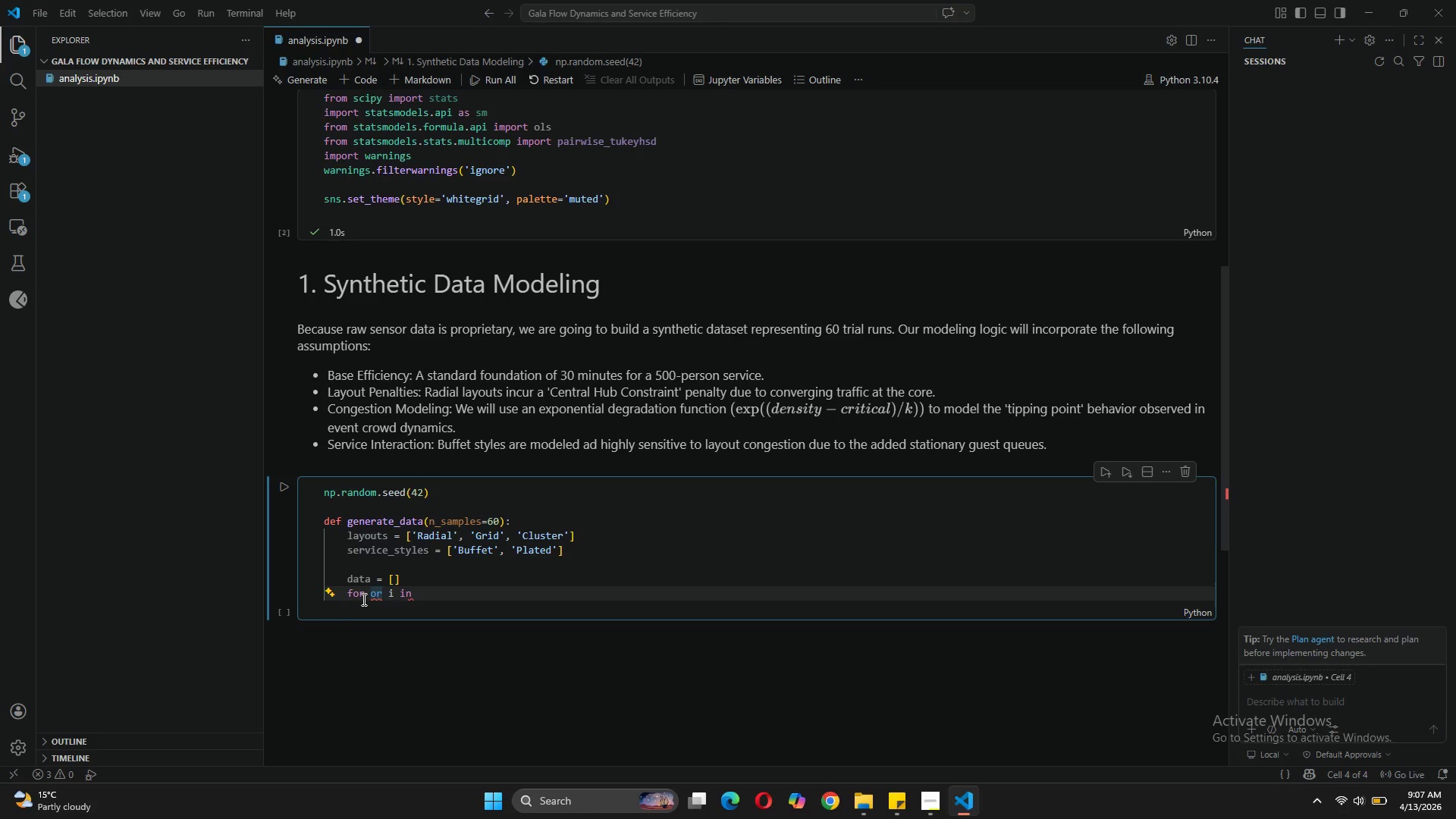 
hold_key(key=ArrowRight, duration=0.61)
 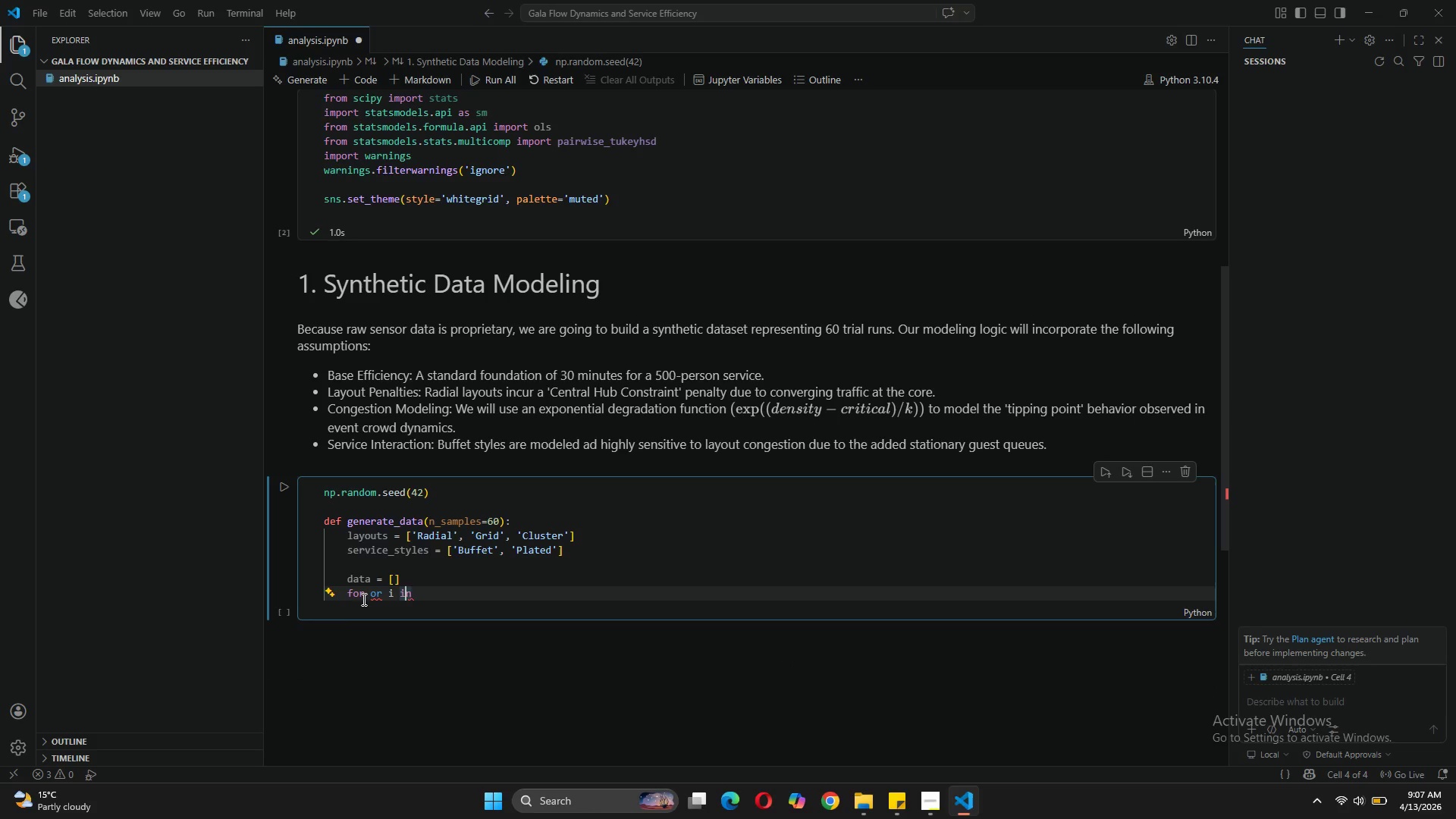 
key(ArrowRight)
 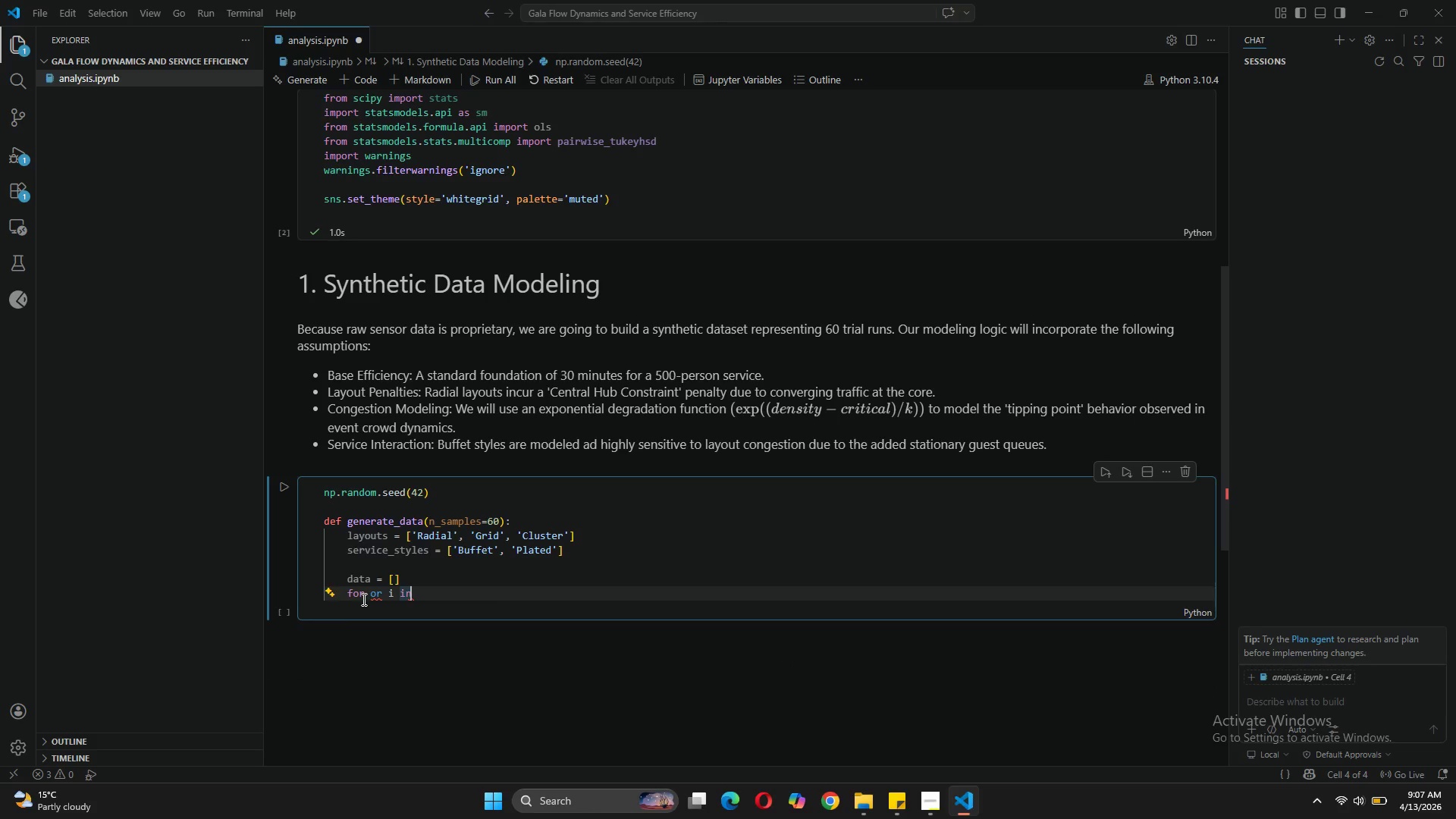 
key(Backspace)
 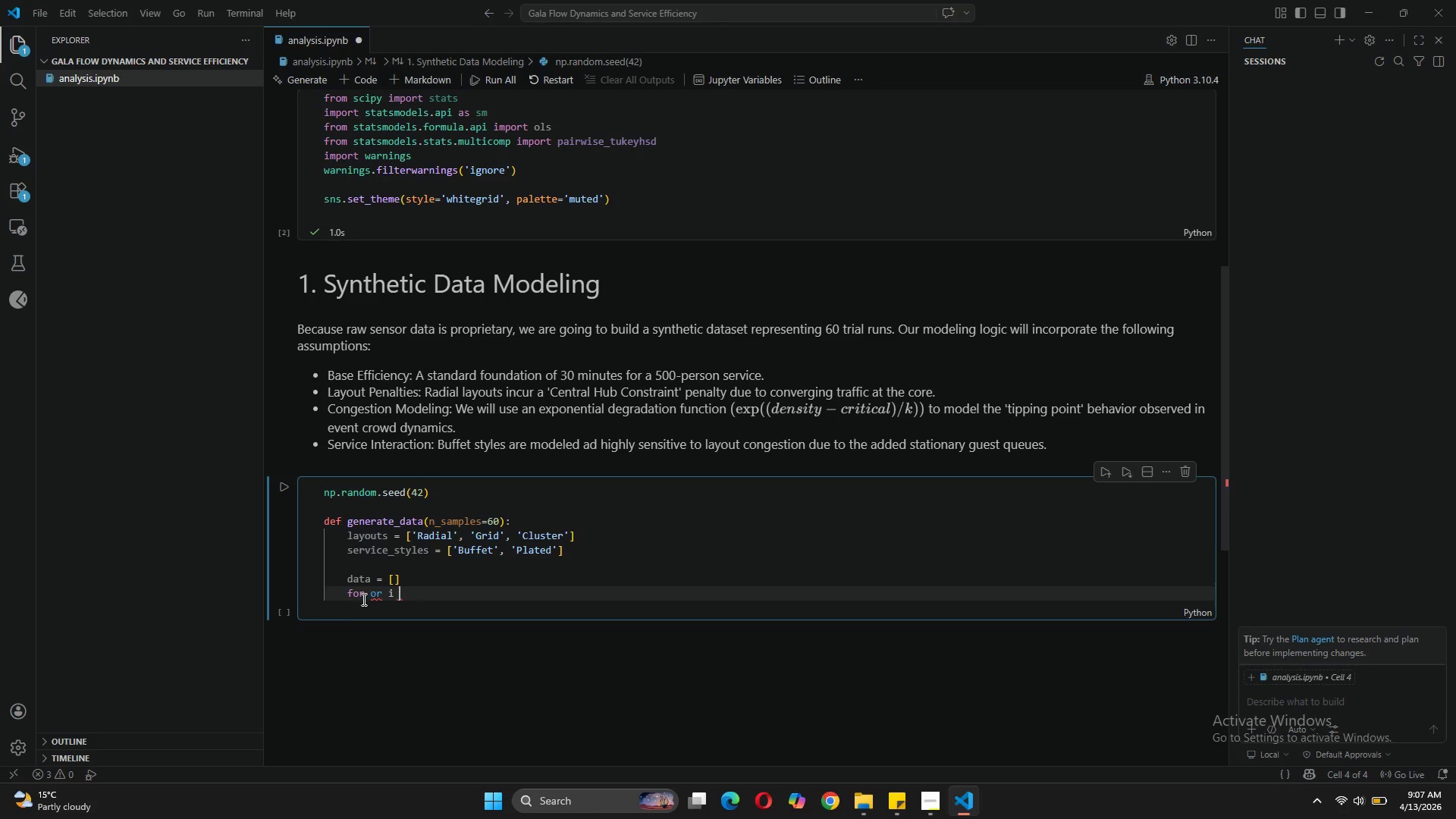 
key(Backspace)
 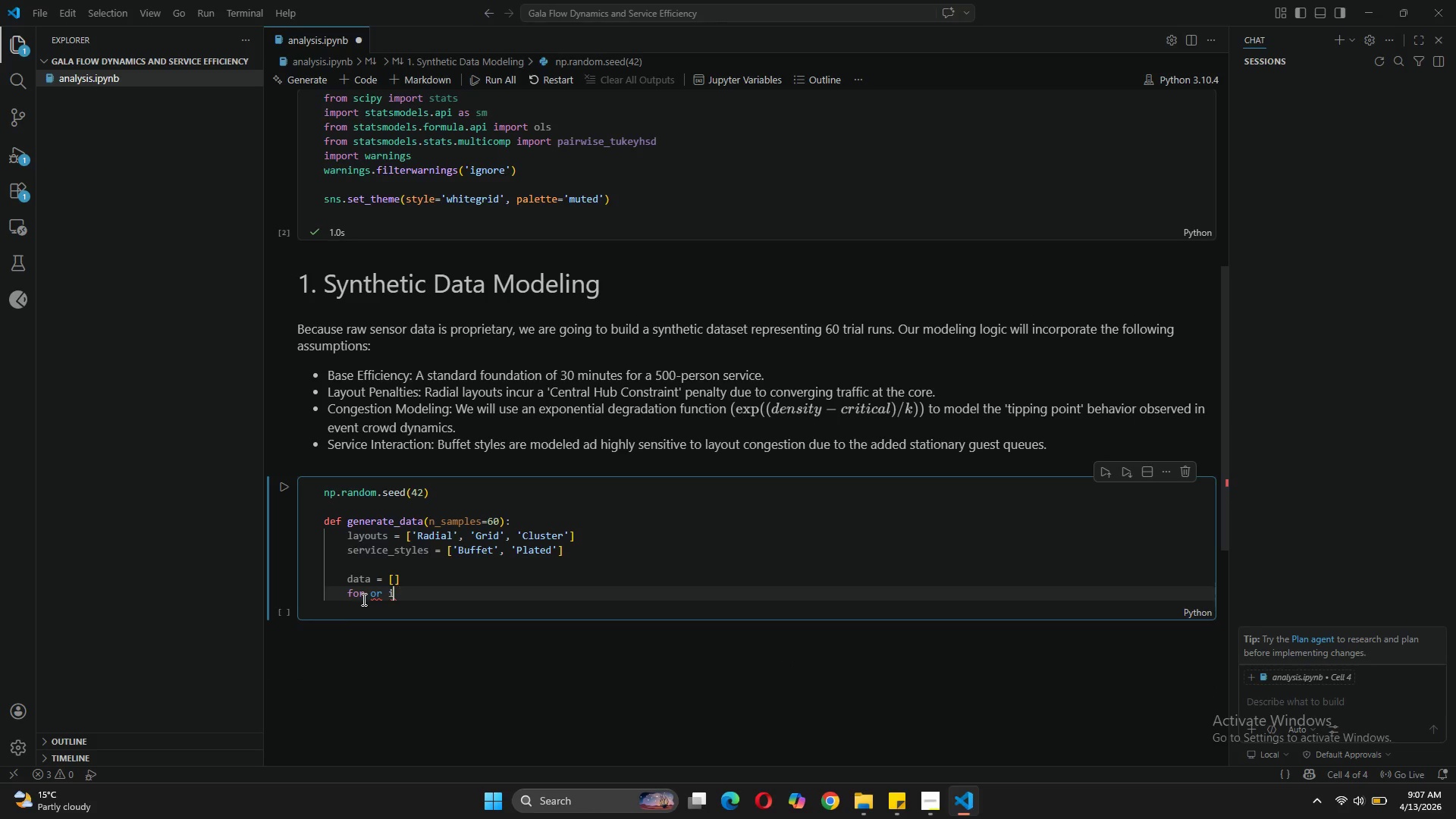 
key(Backspace)
 